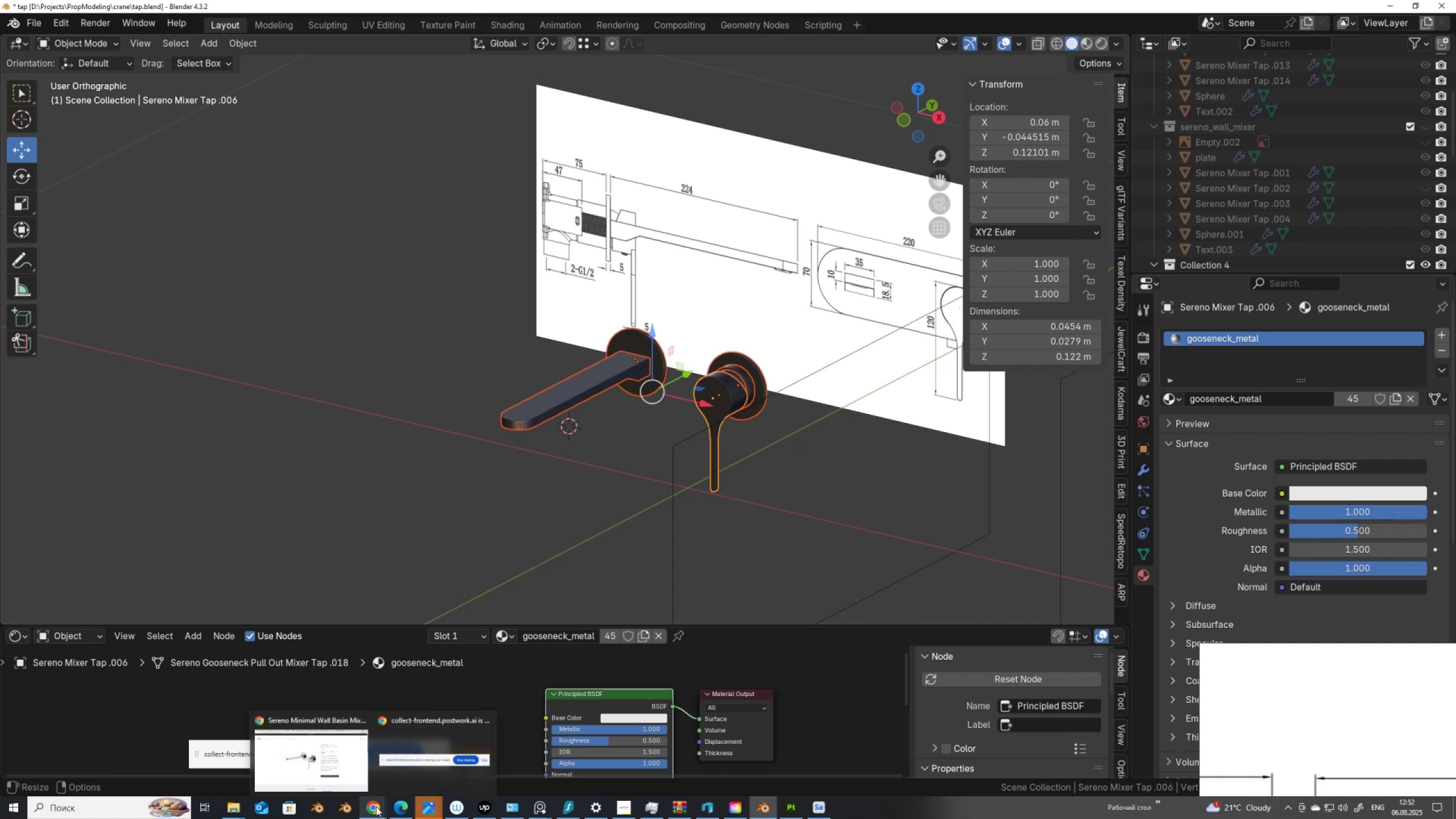 
left_click([376, 806])
 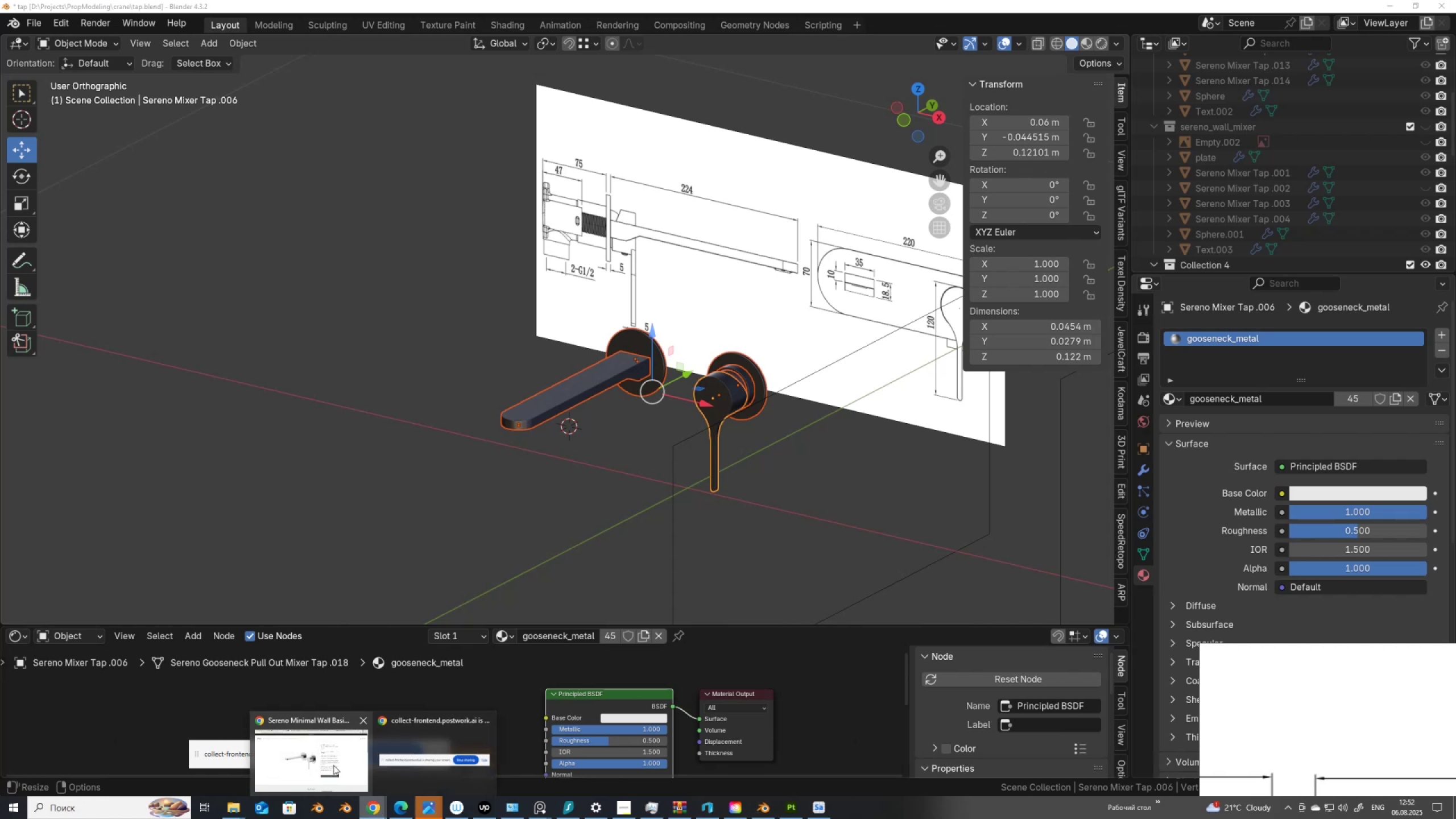 
left_click([330, 763])
 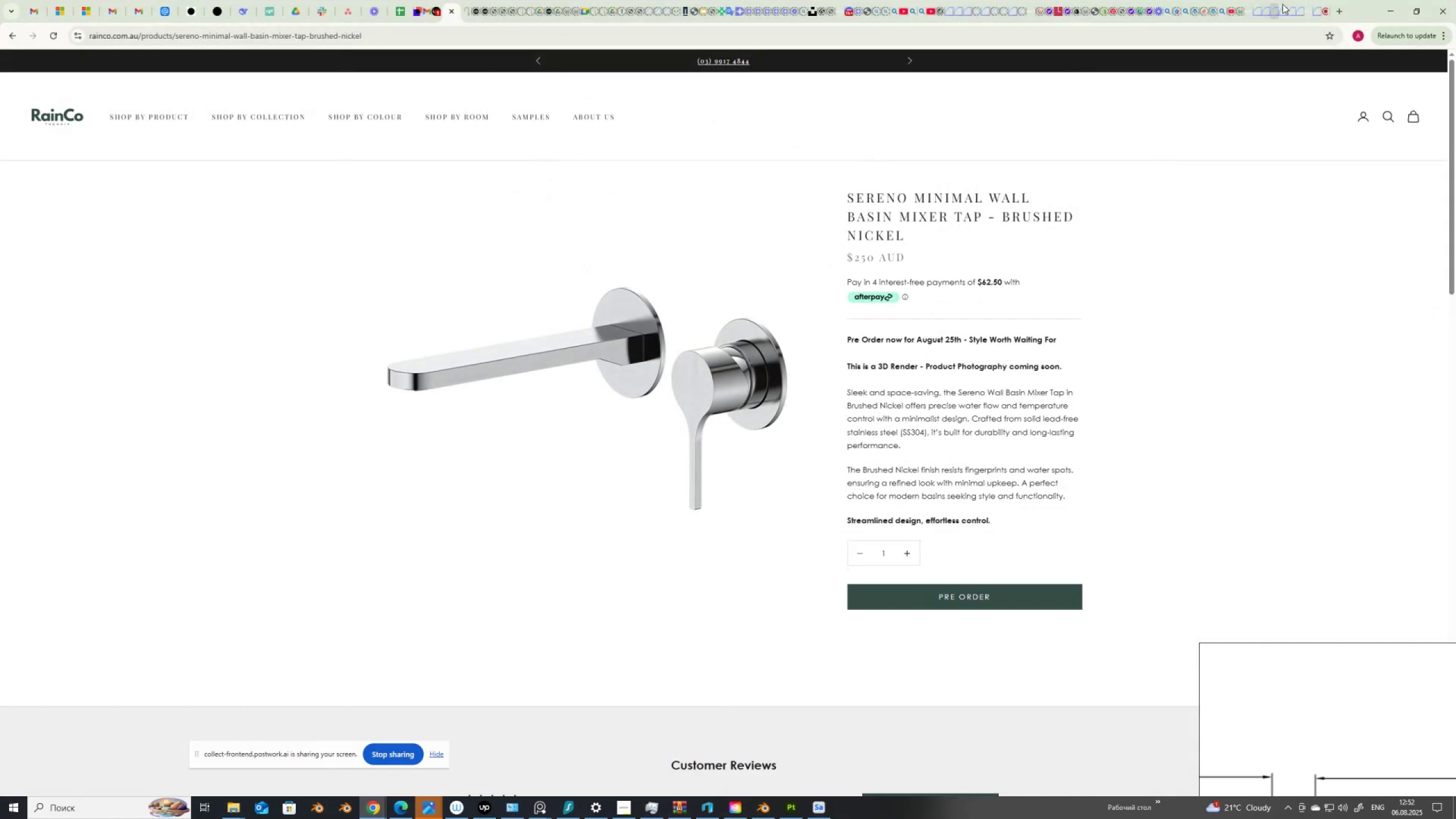 
wait(8.16)
 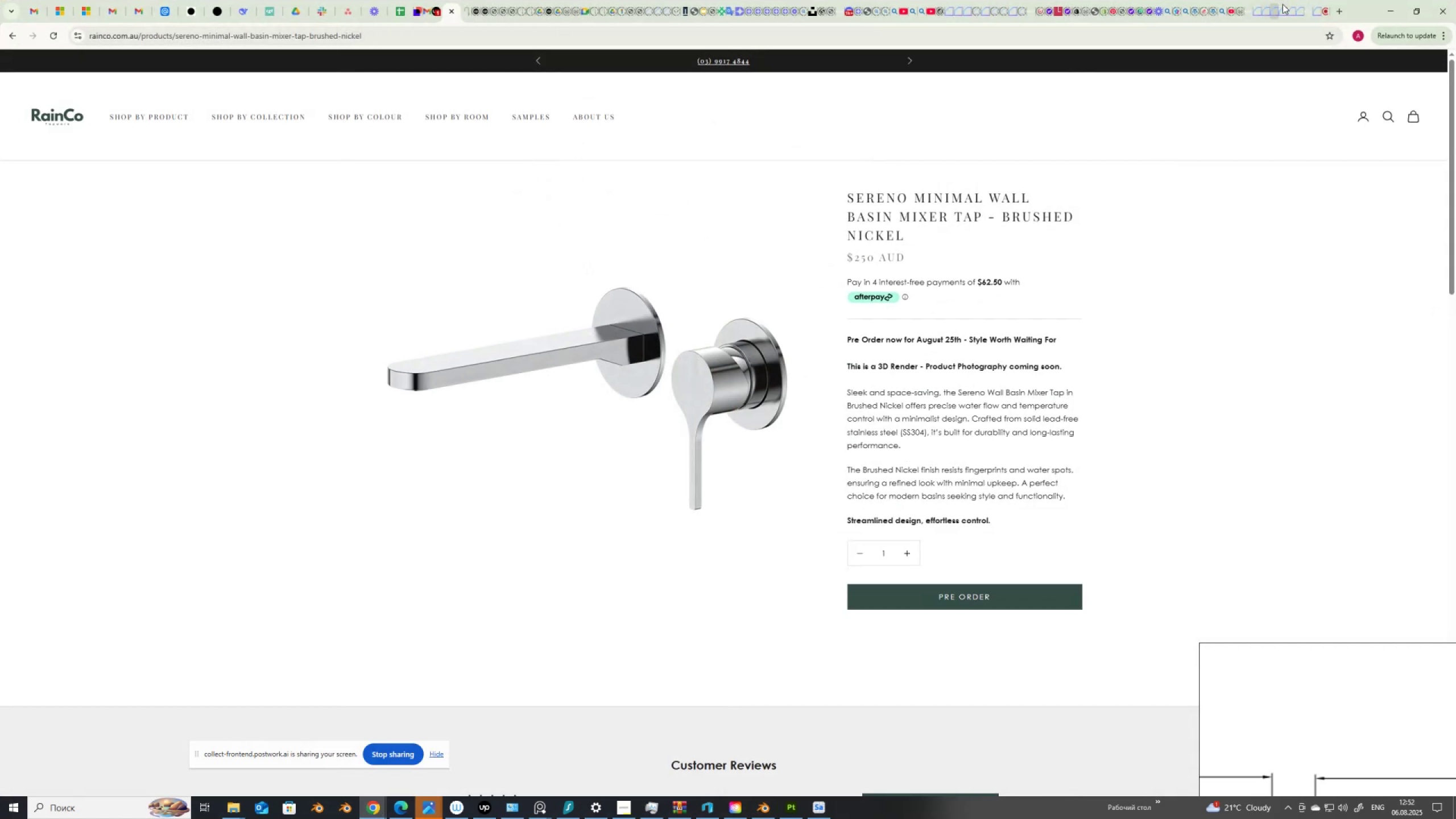 
left_click([1337, 11])
 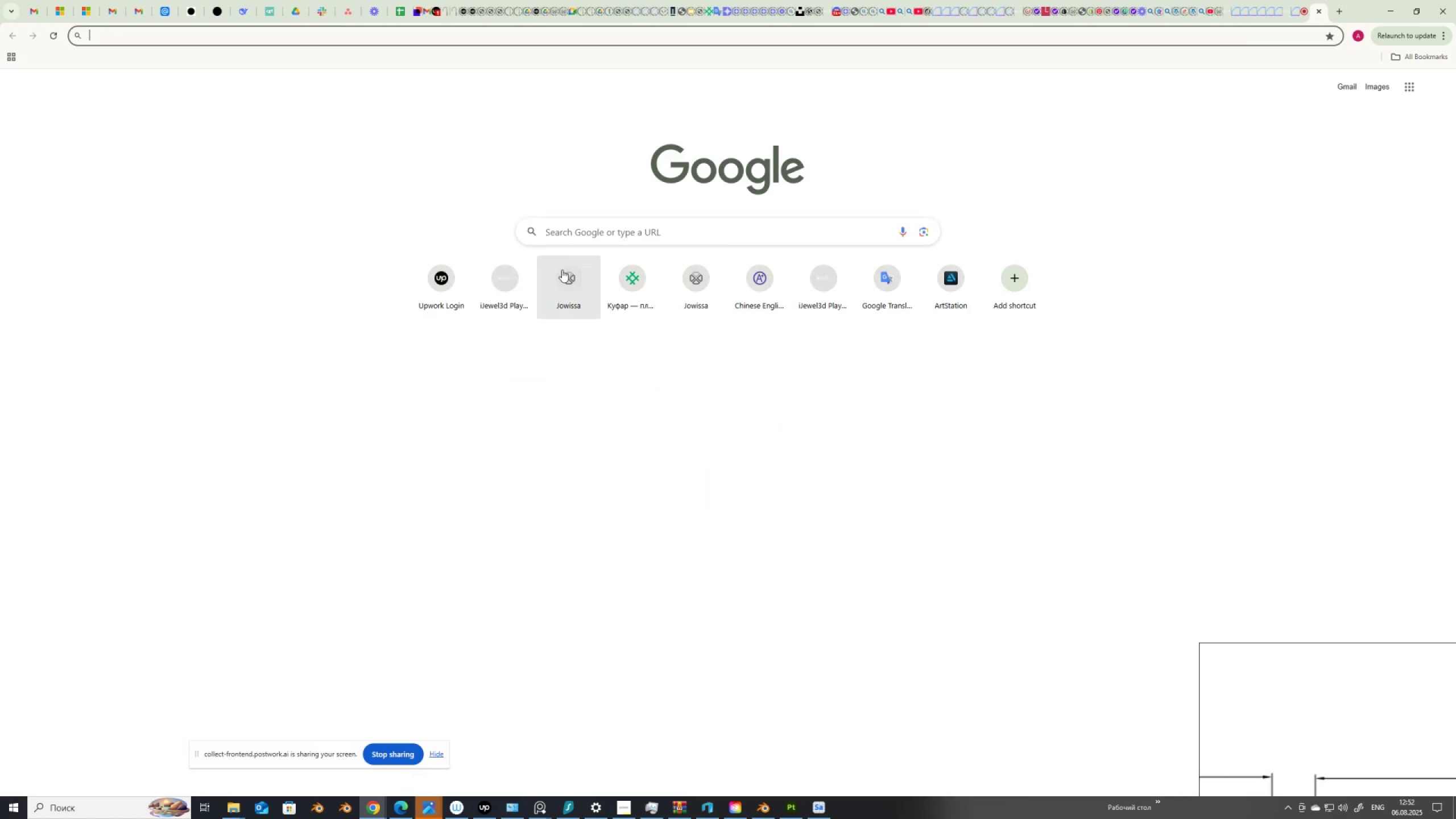 
mouse_move([553, 275])
 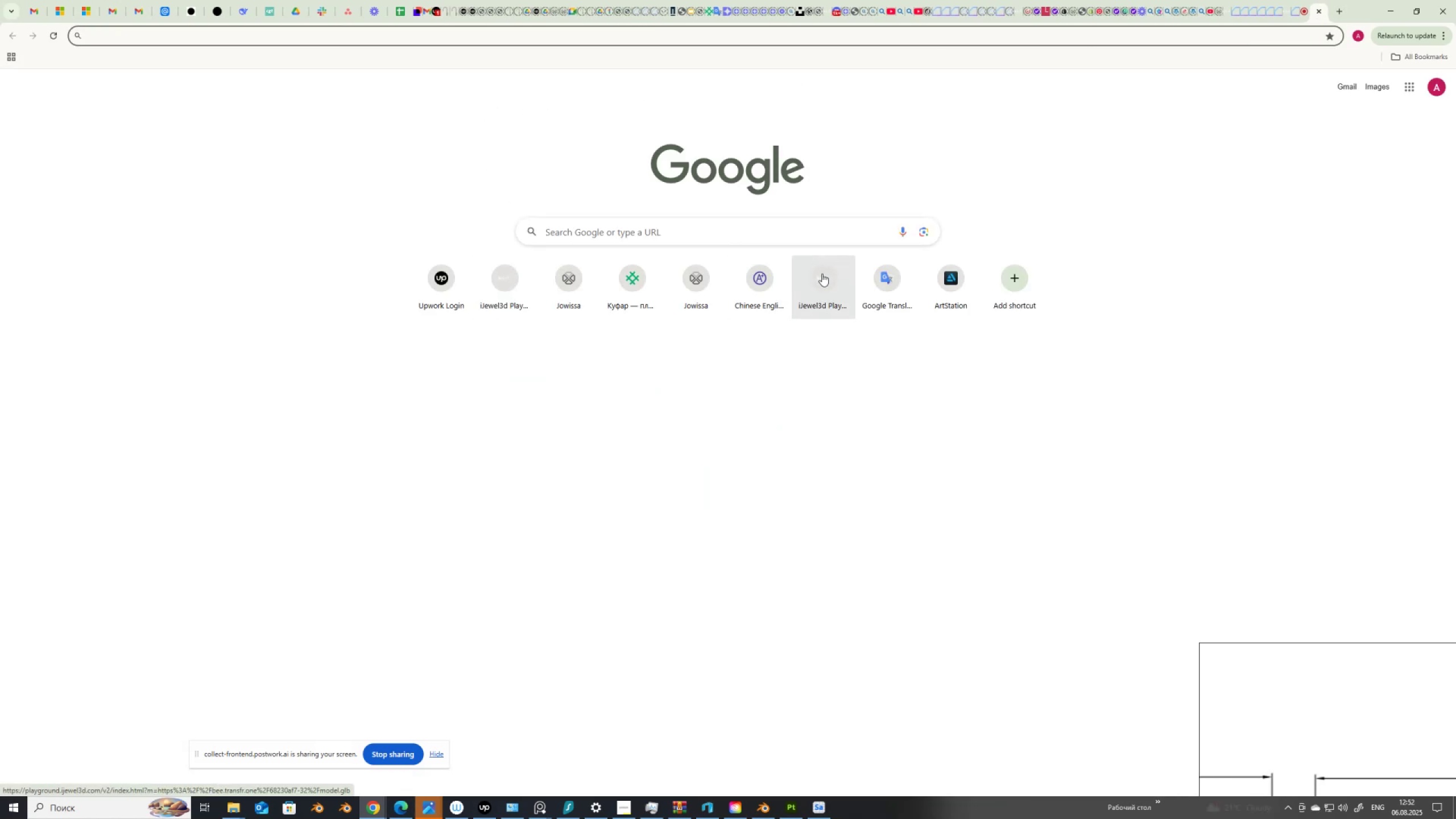 
left_click([822, 274])
 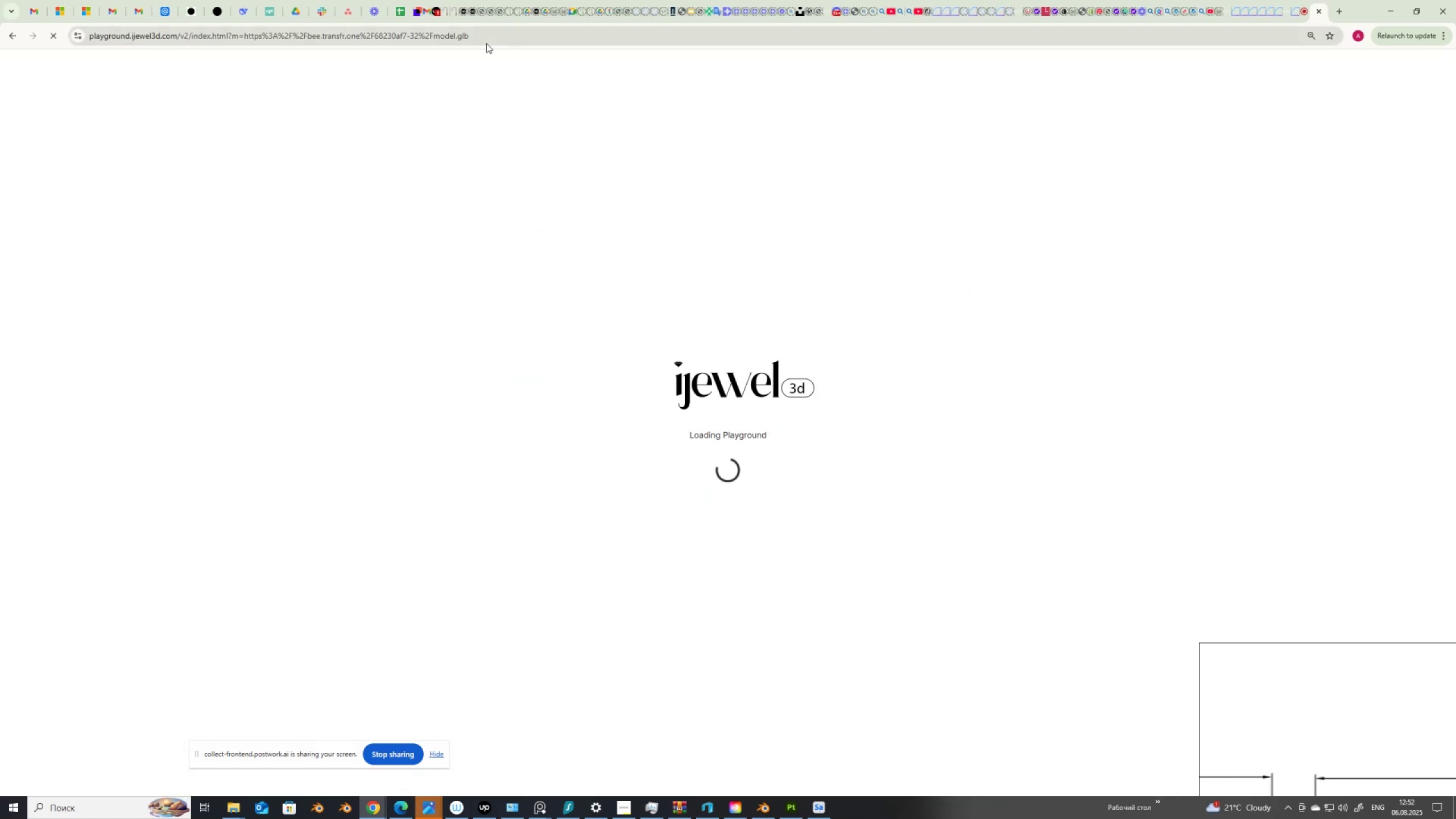 
left_click_drag(start_coordinate=[479, 32], to_coordinate=[190, 68])
 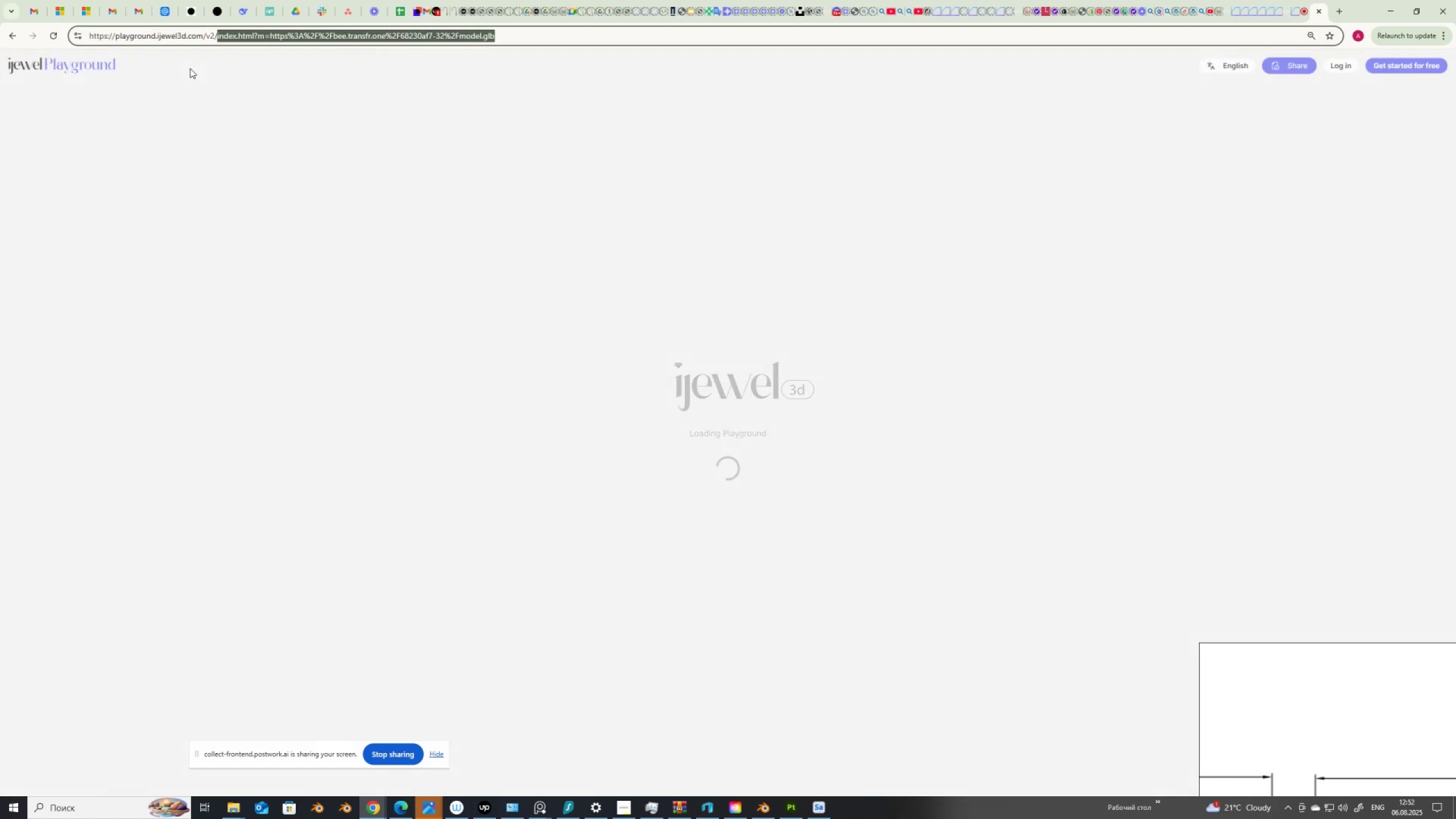 
key(Delete)
 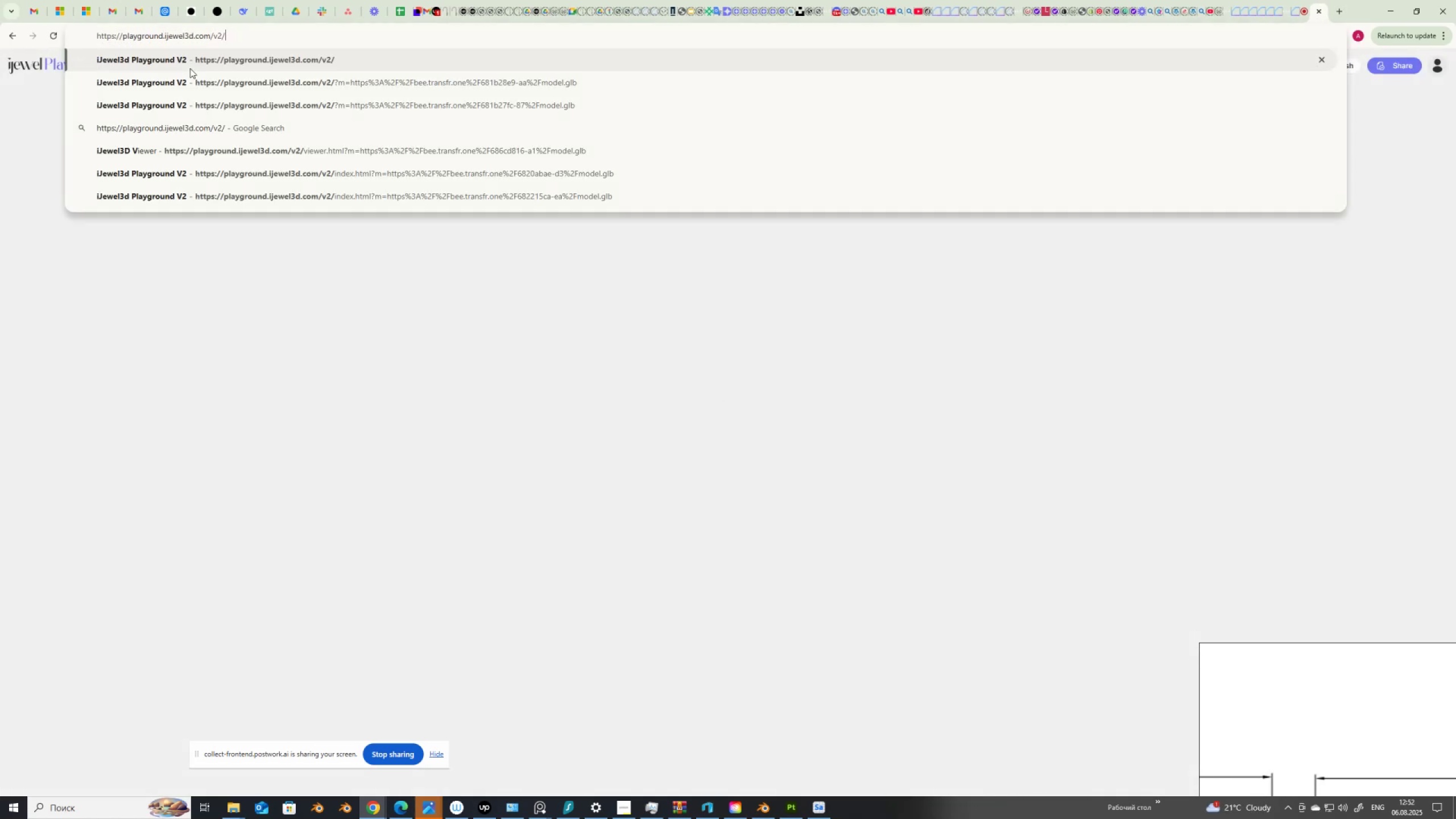 
key(Enter)
 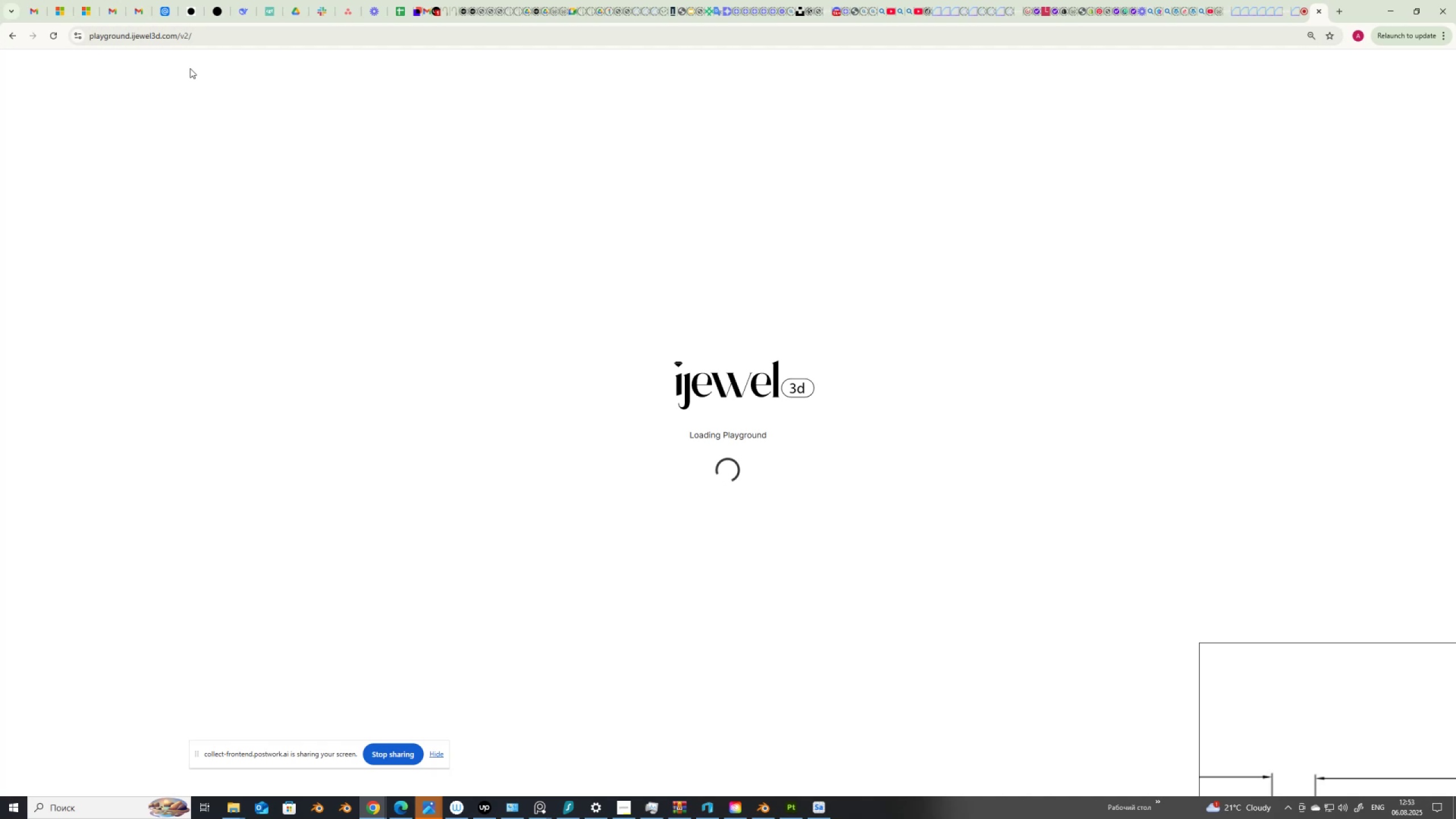 
wait(25.92)
 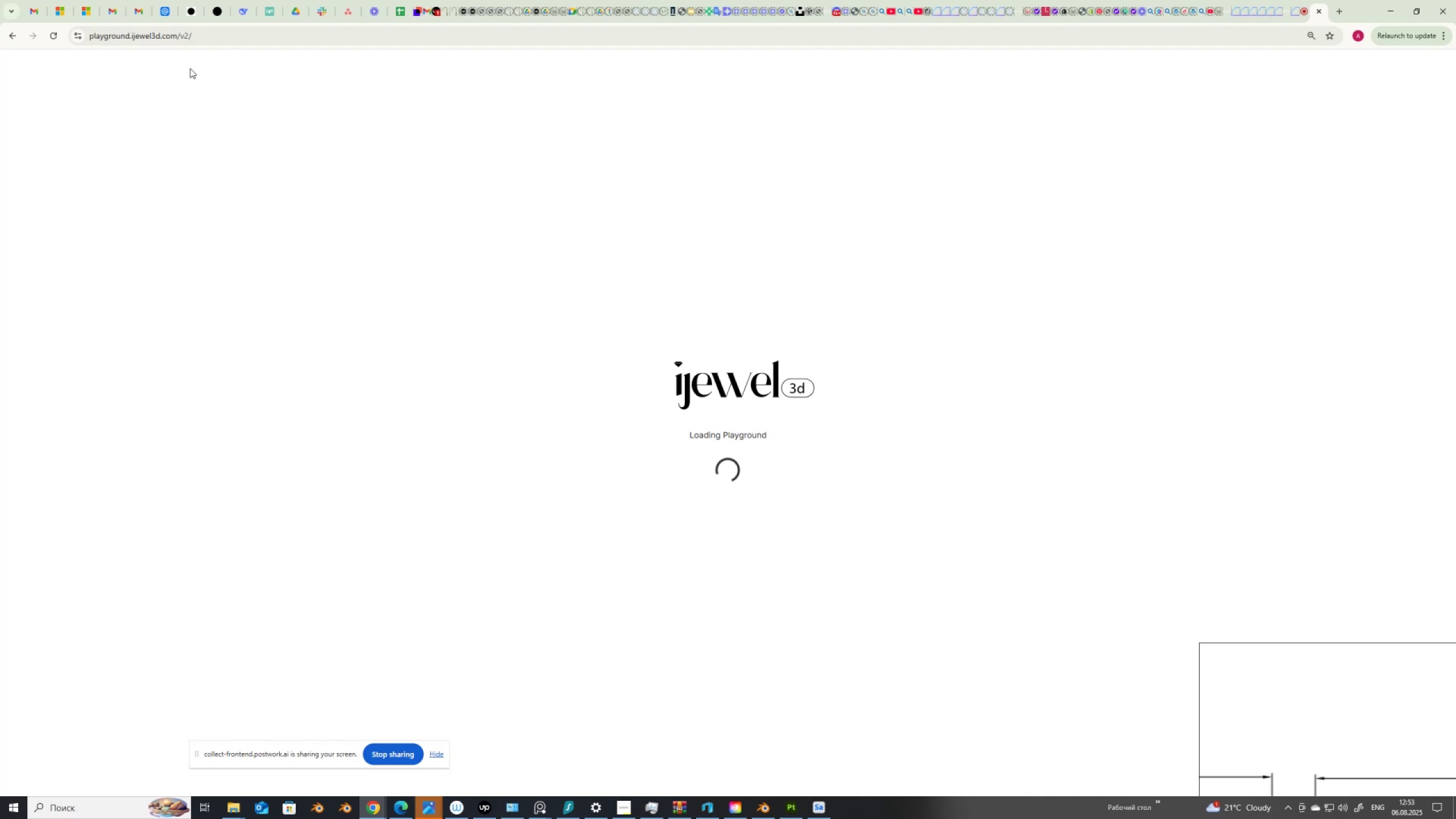 
left_click([54, 40])
 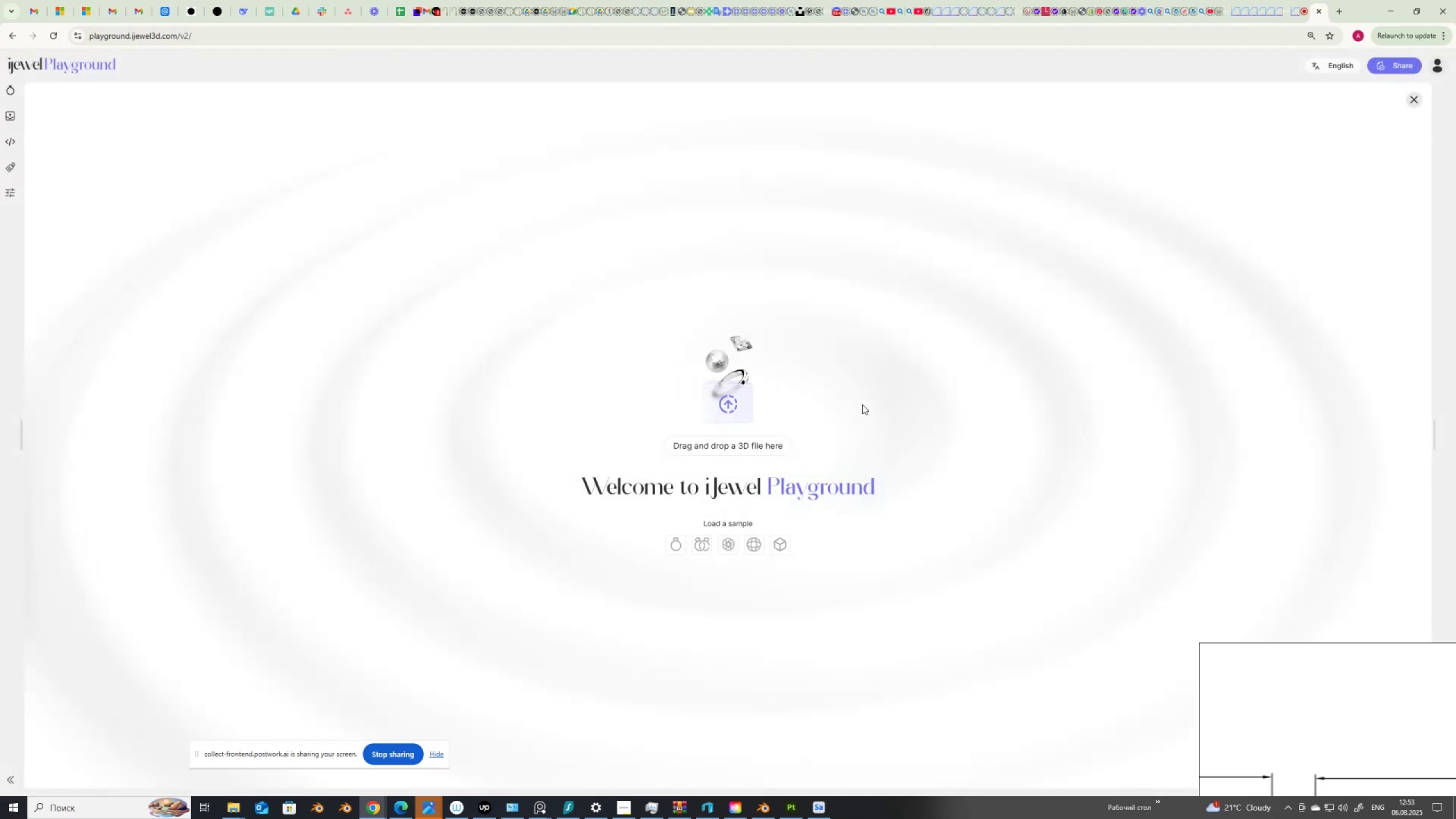 
wait(5.78)
 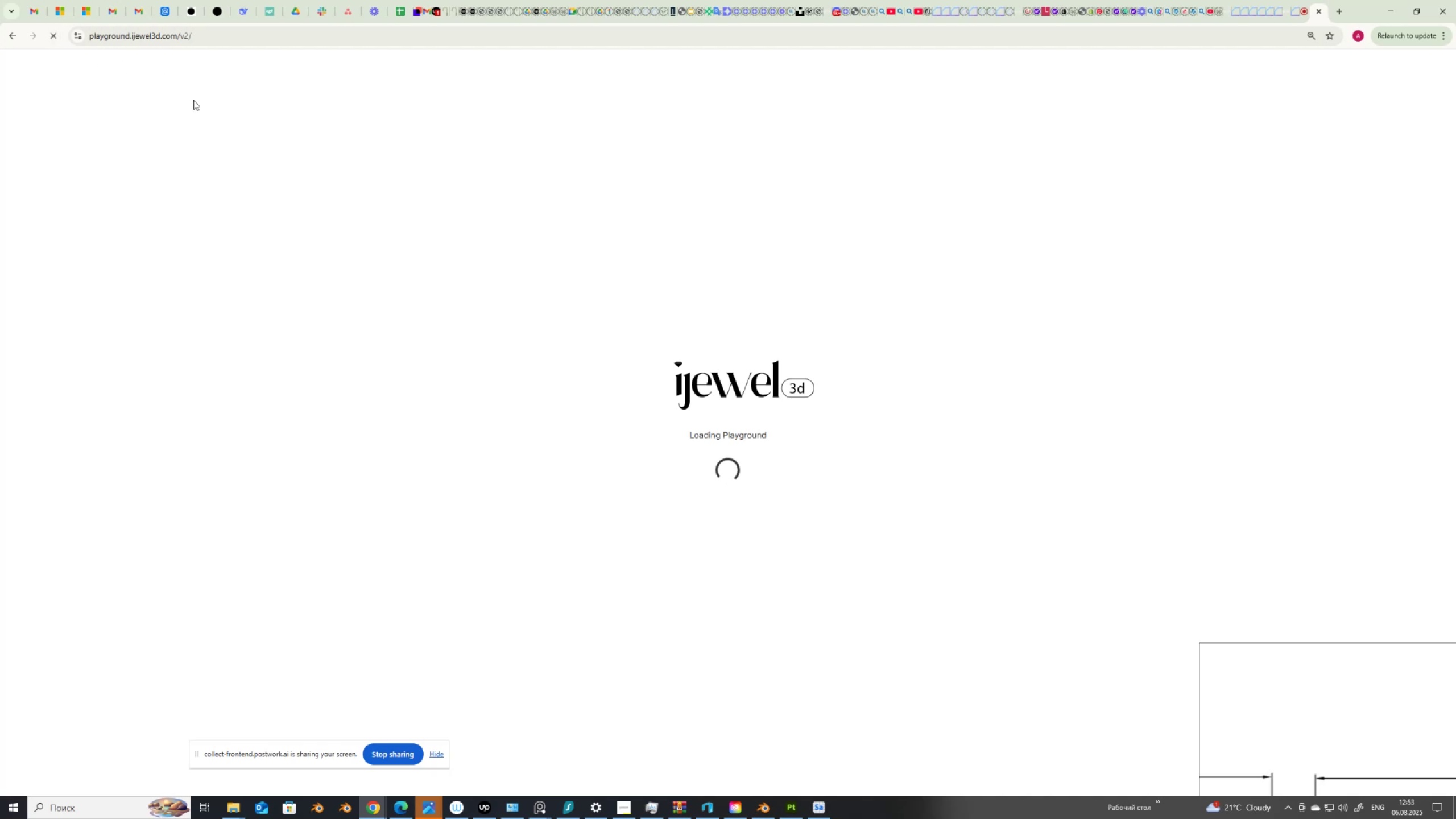 
left_click([233, 808])
 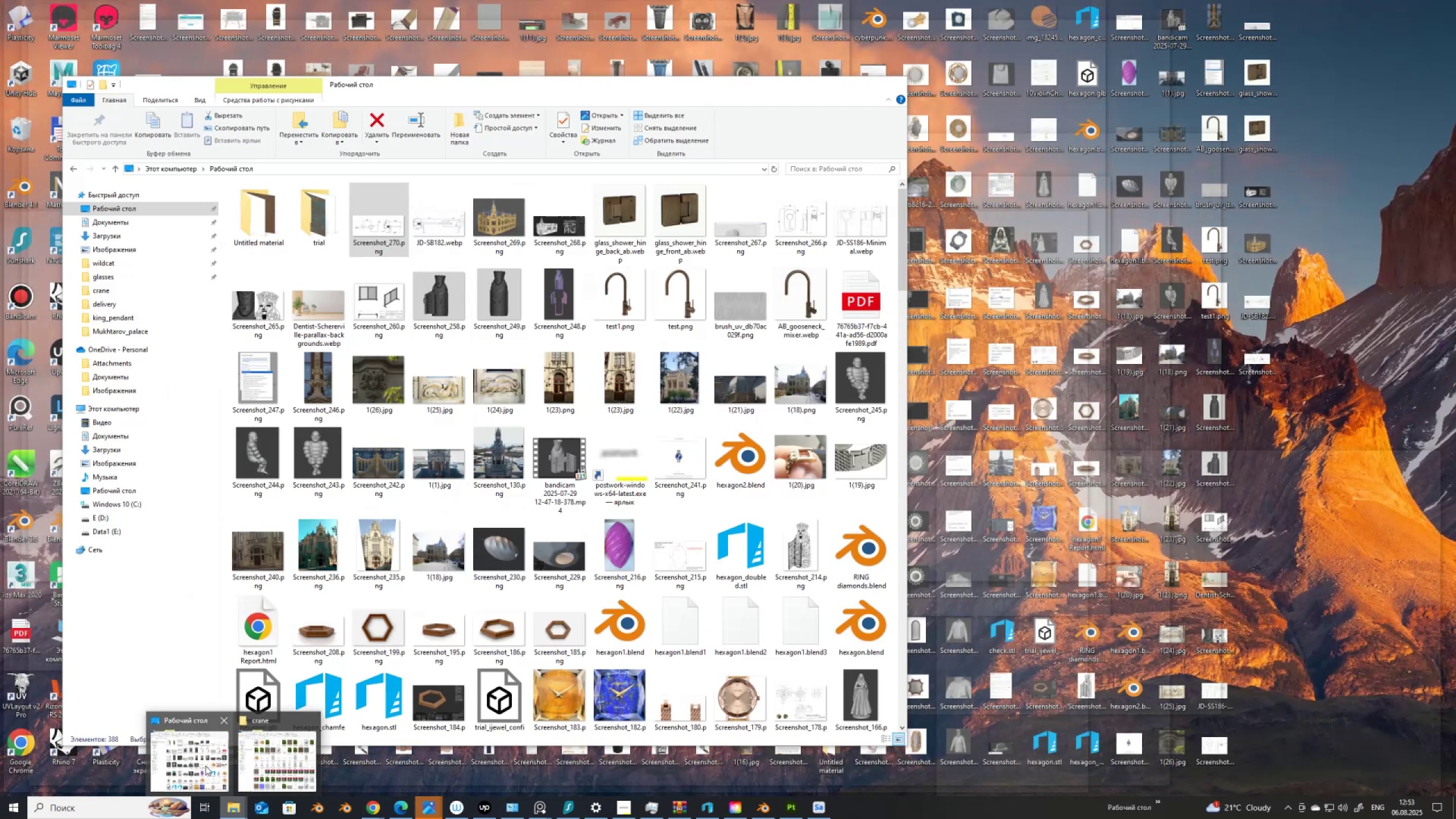 
left_click([205, 764])
 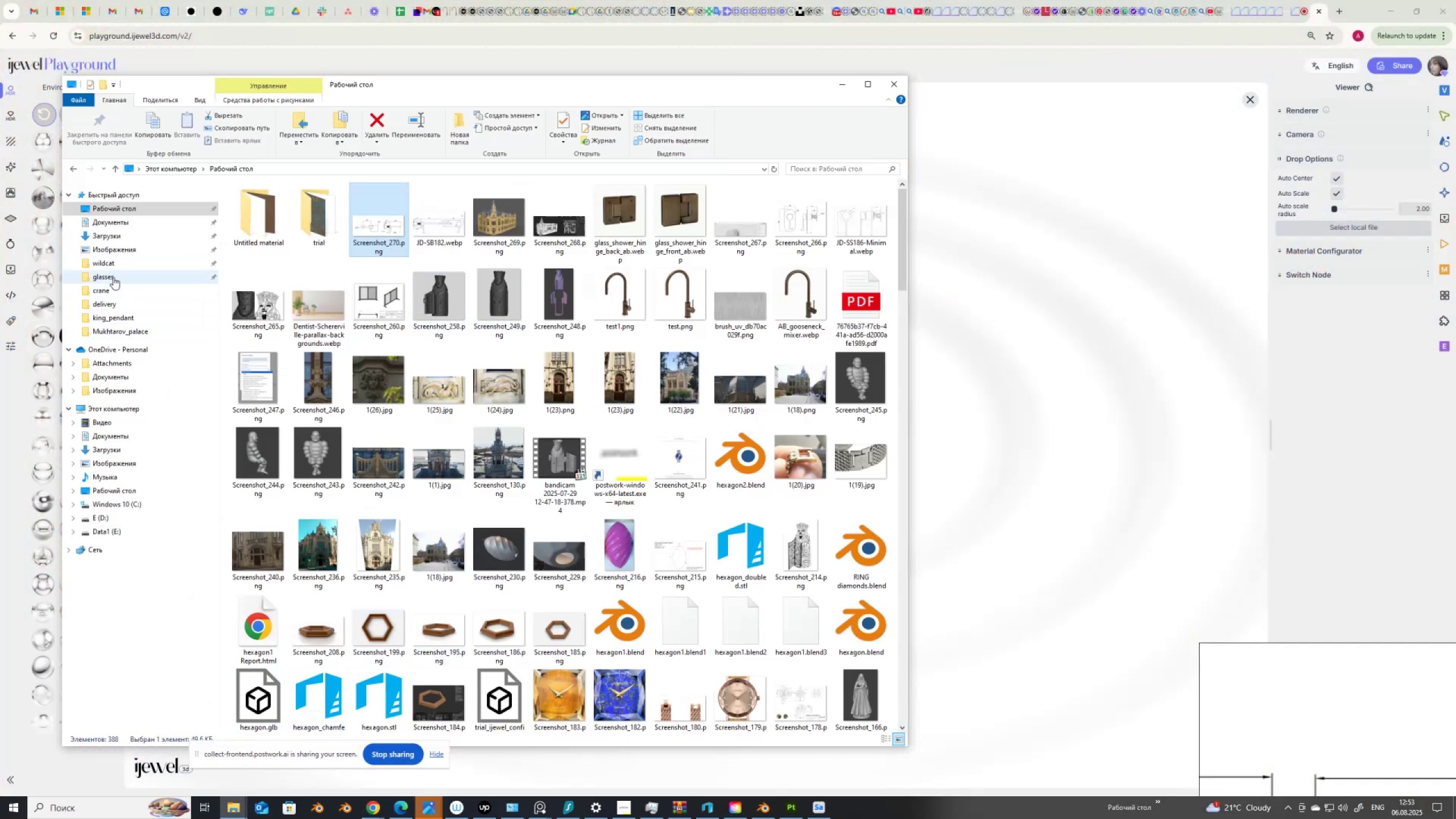 
wait(7.53)
 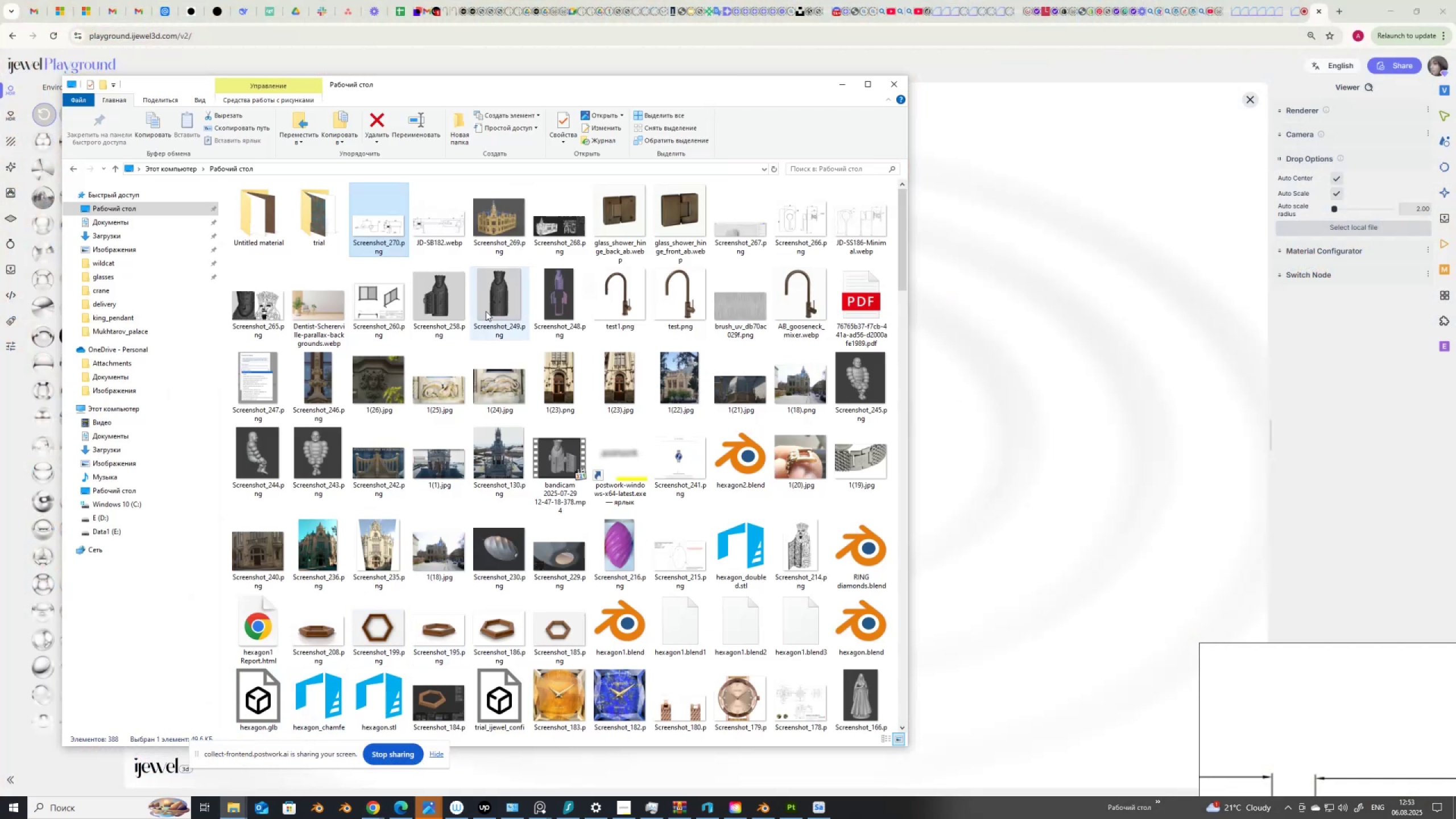 
left_click([120, 288])
 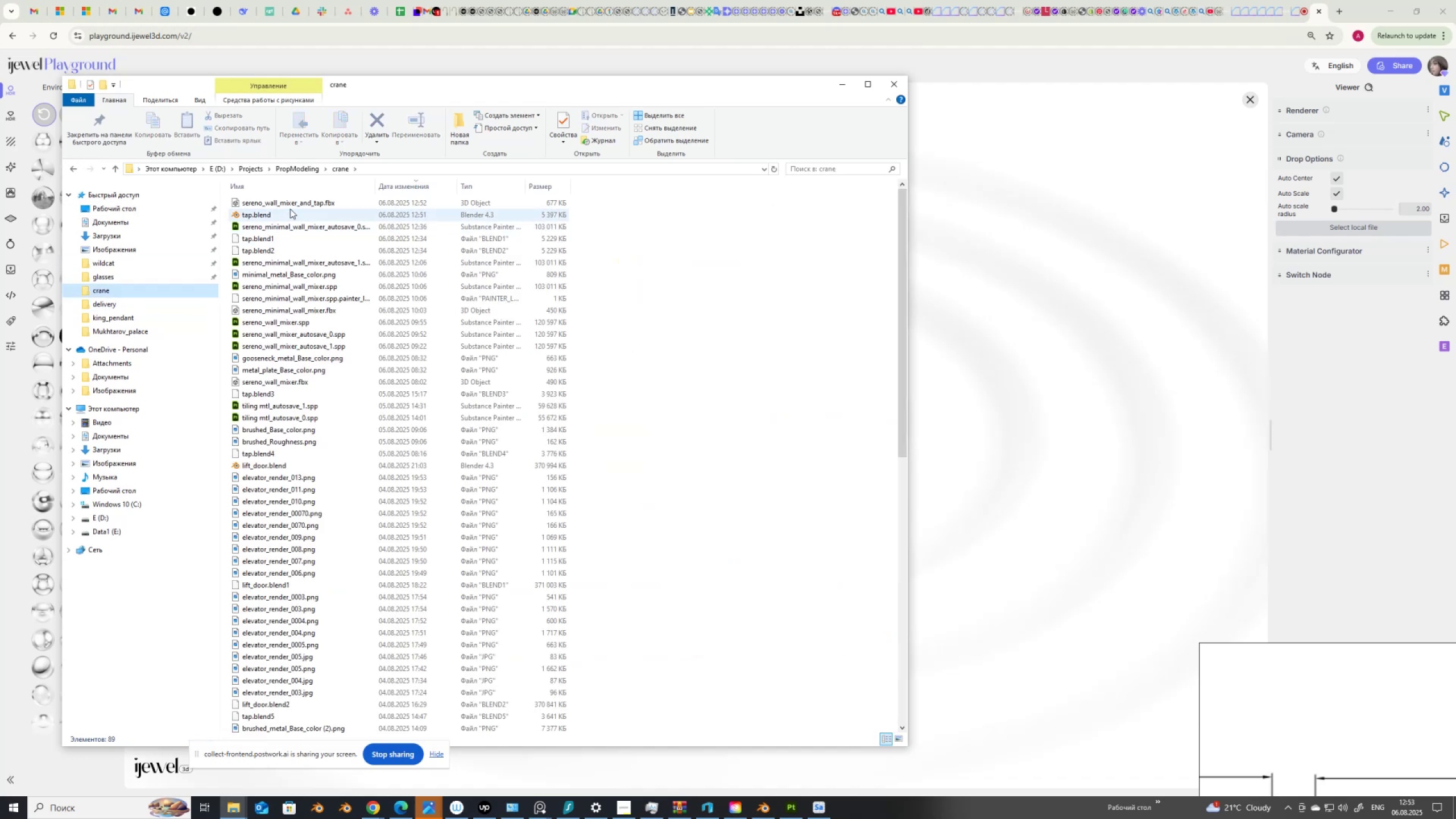 
left_click_drag(start_coordinate=[293, 204], to_coordinate=[987, 341])
 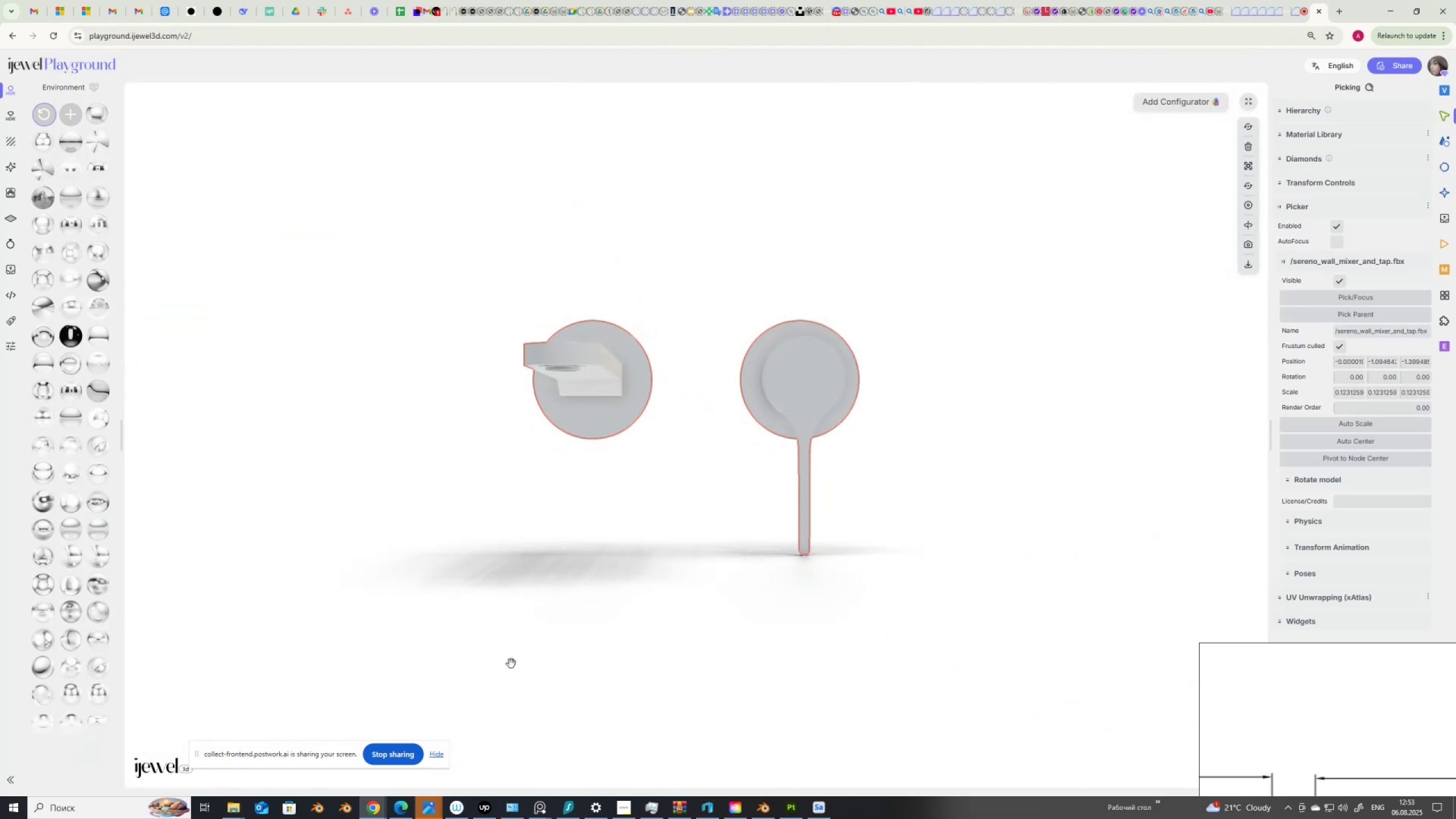 
wait(5.74)
 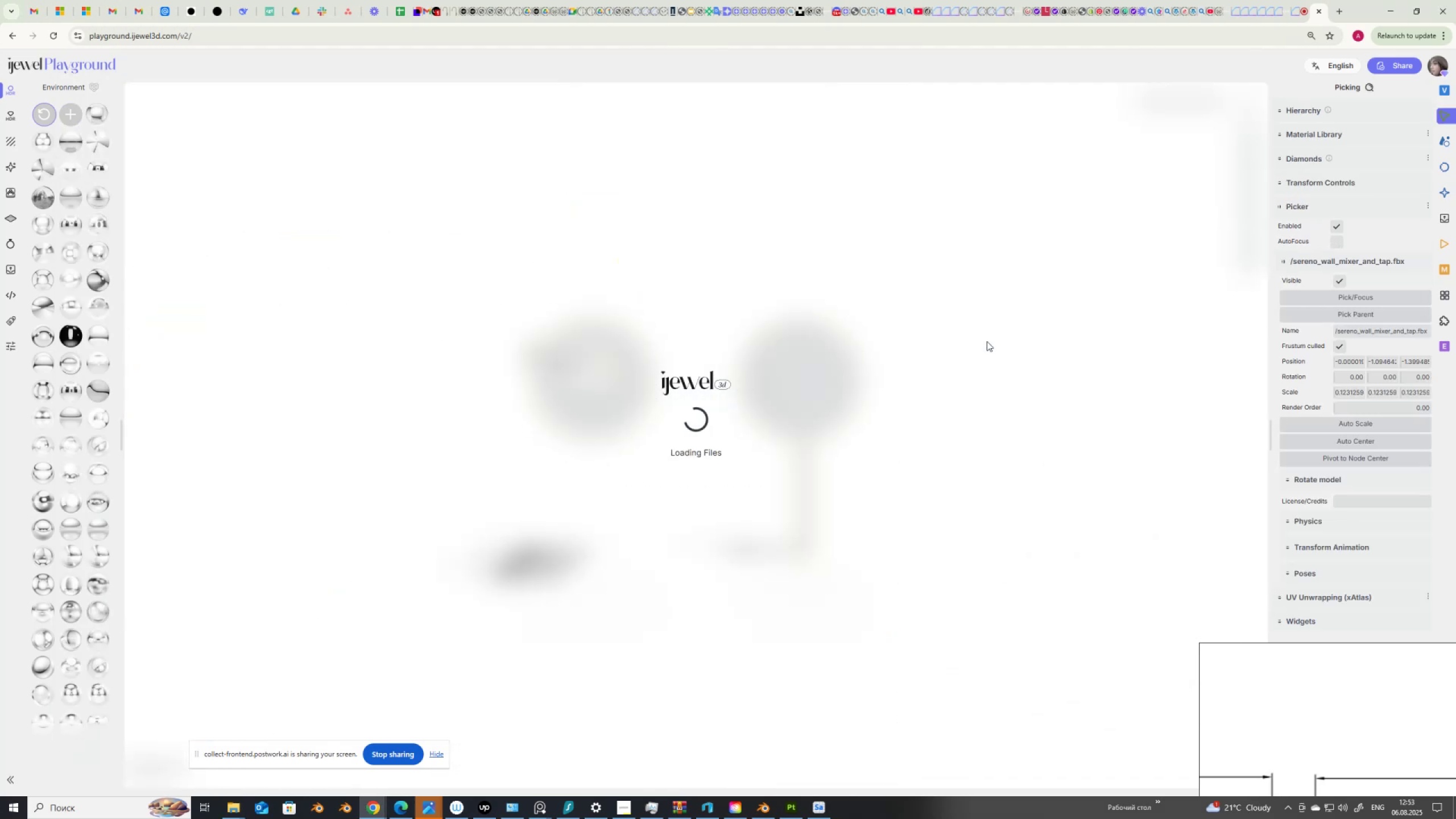 
left_click([231, 807])
 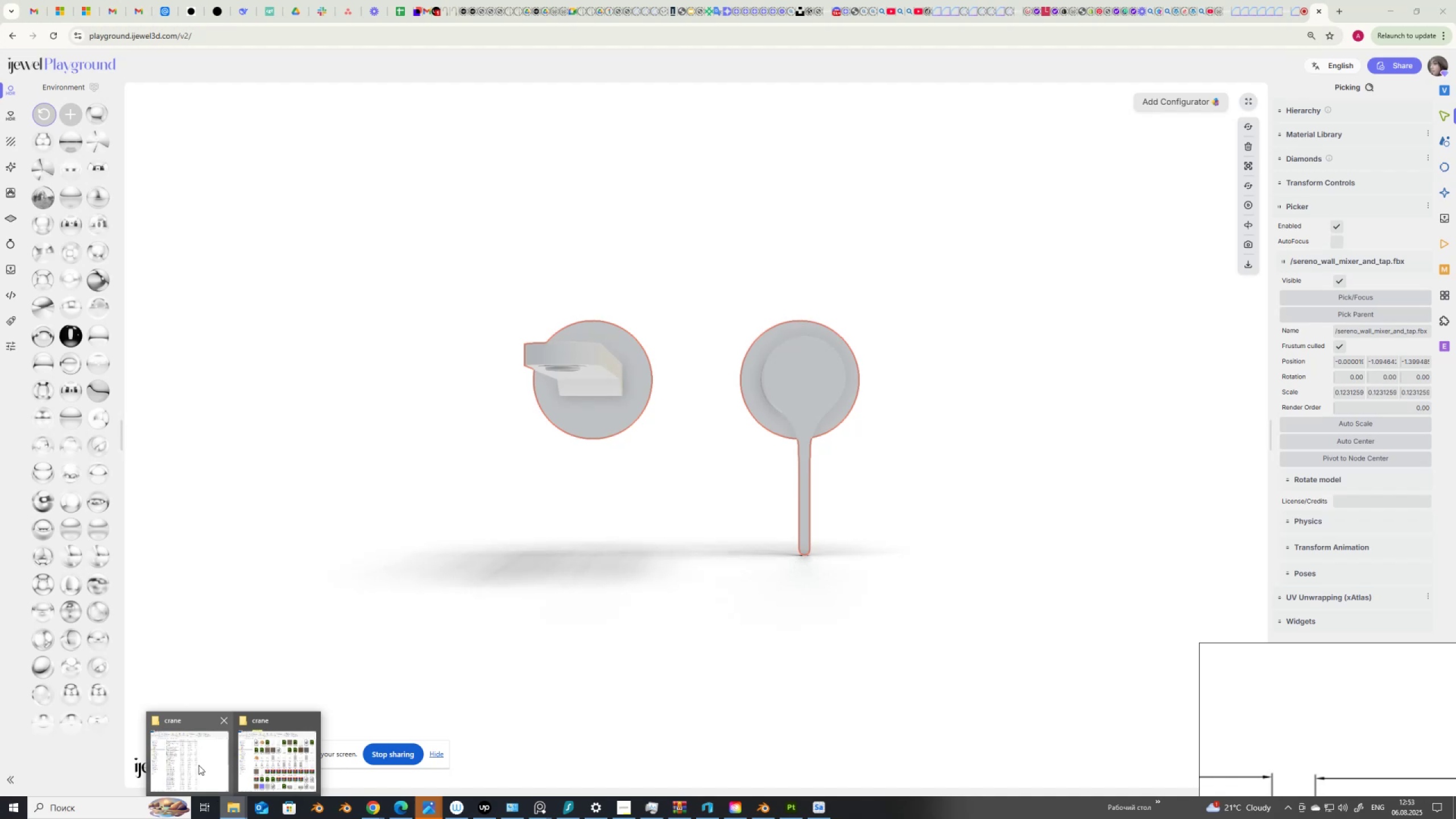 
left_click([198, 764])
 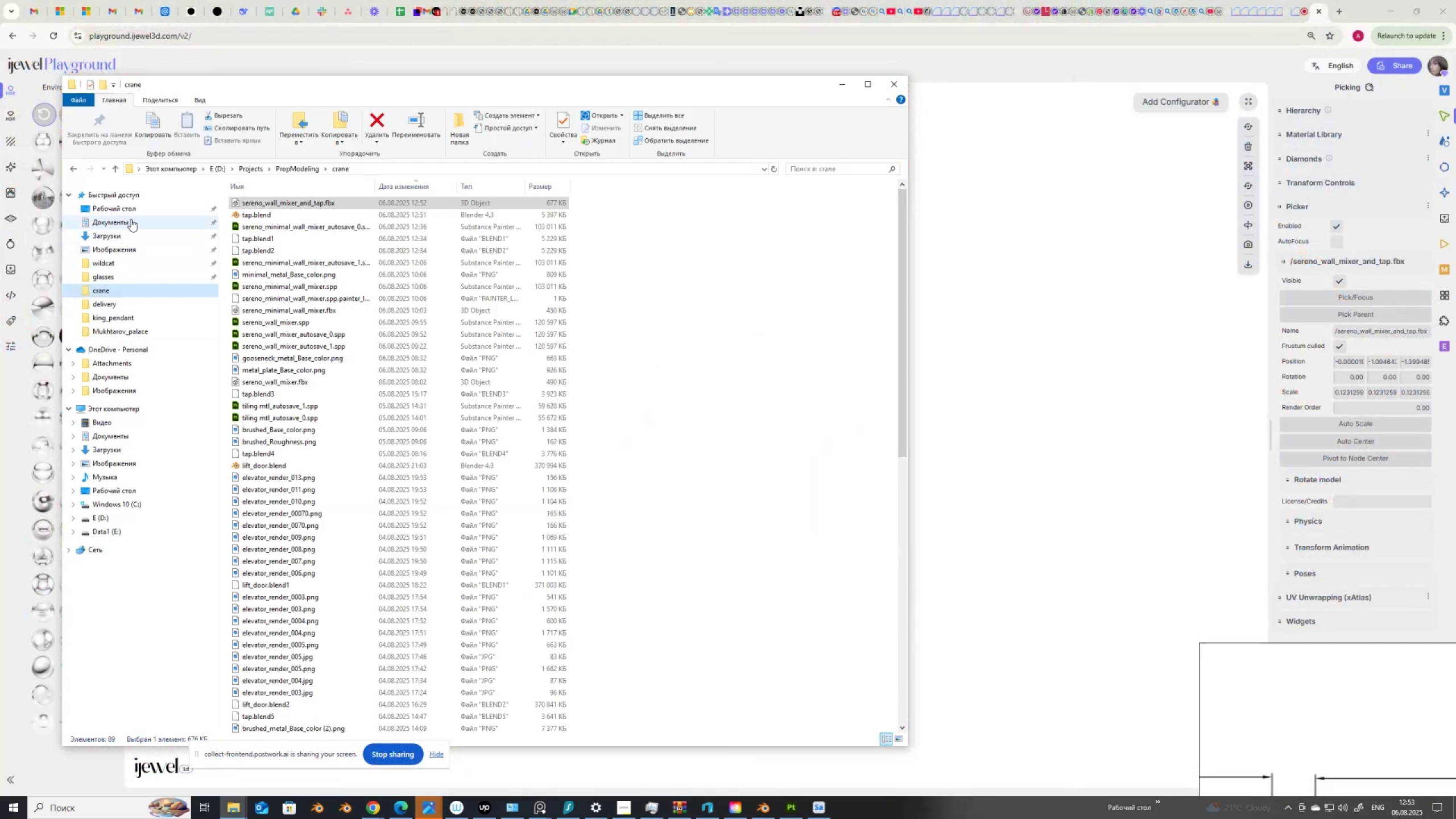 
left_click([136, 235])
 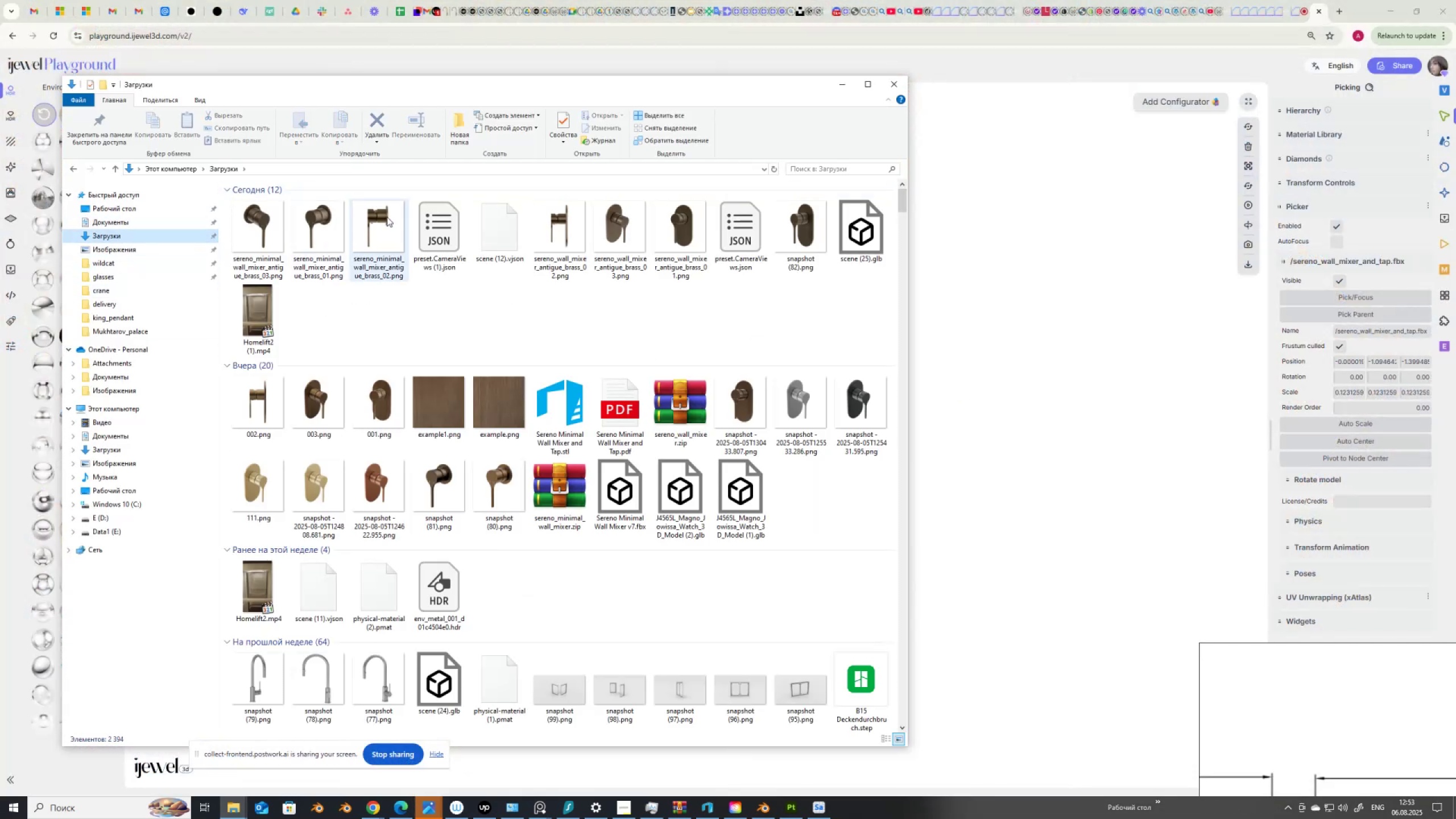 
mouse_move([445, 230])
 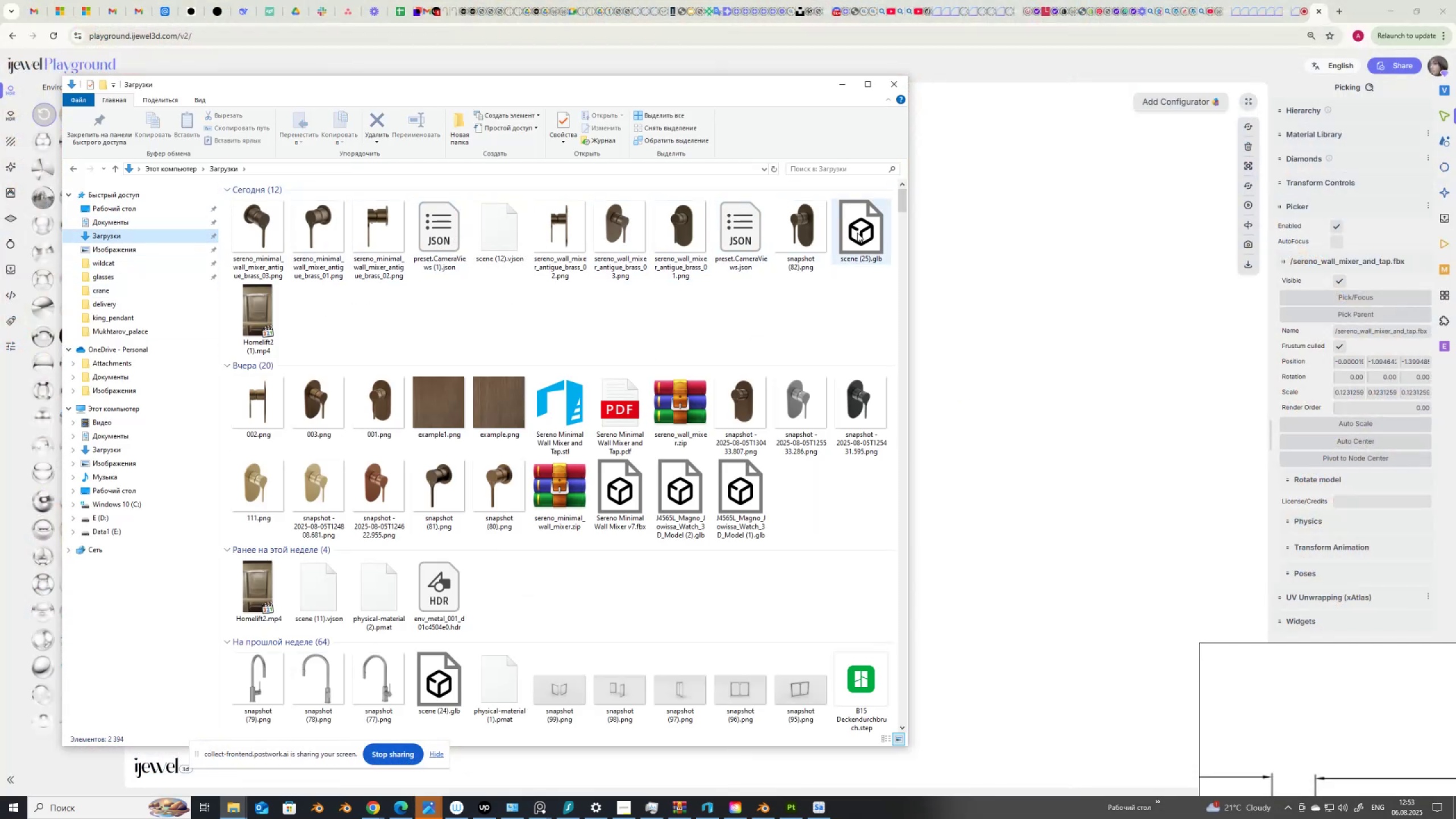 
left_click_drag(start_coordinate=[857, 231], to_coordinate=[847, 245])
 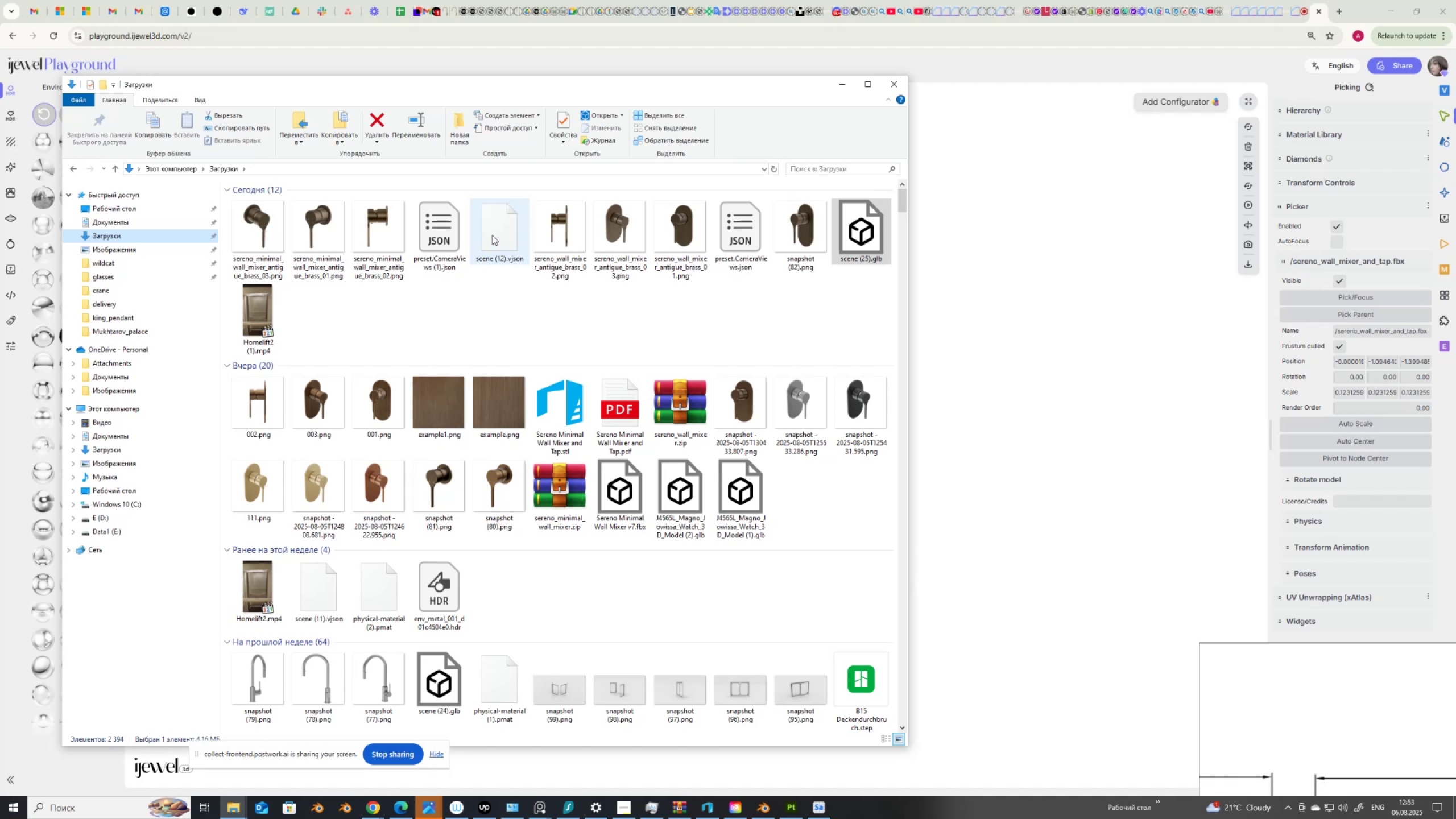 
left_click_drag(start_coordinate=[492, 235], to_coordinate=[1012, 333])
 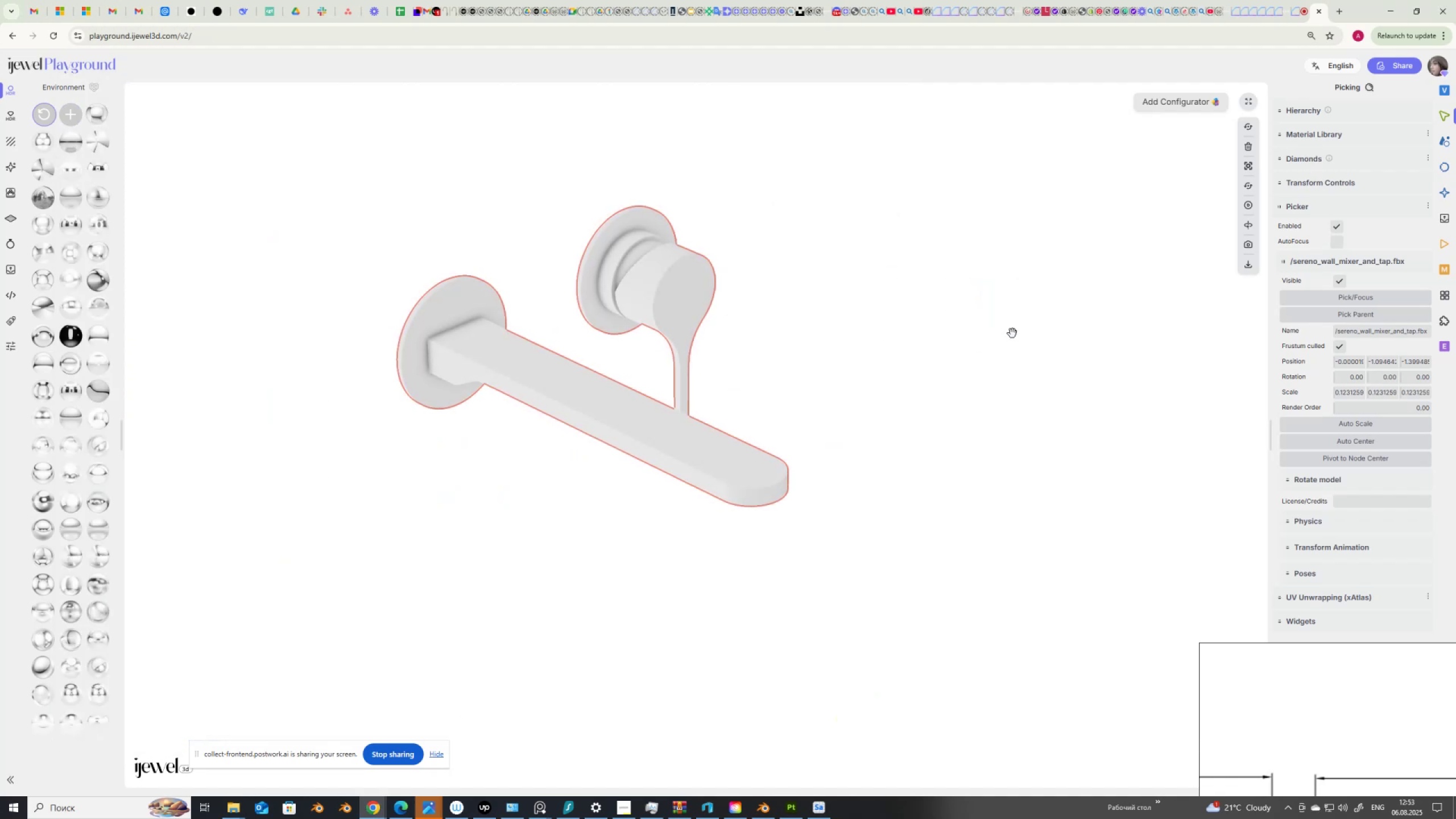 
wait(7.13)
 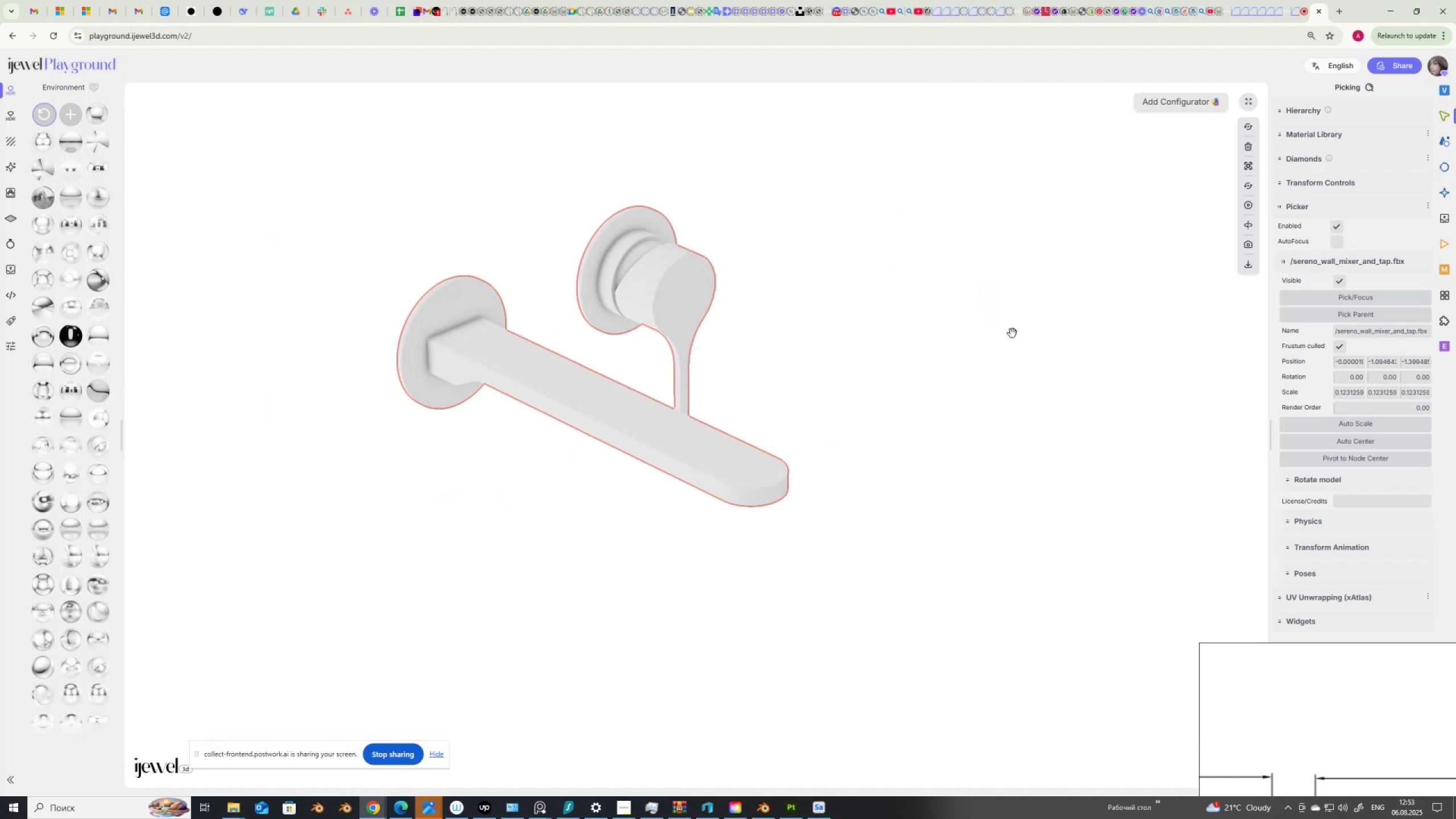 
left_click([1441, 244])
 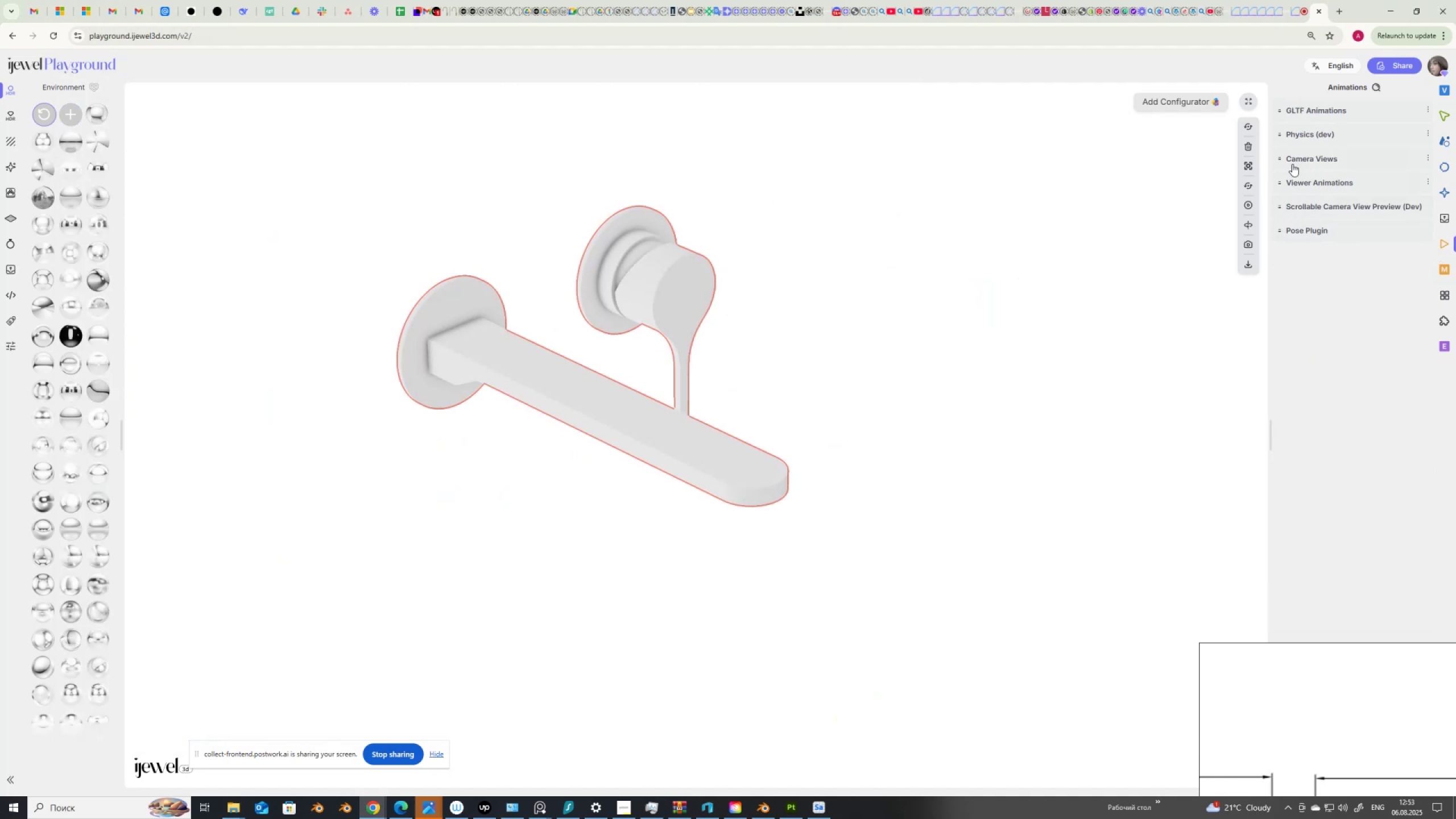 
left_click([1294, 159])
 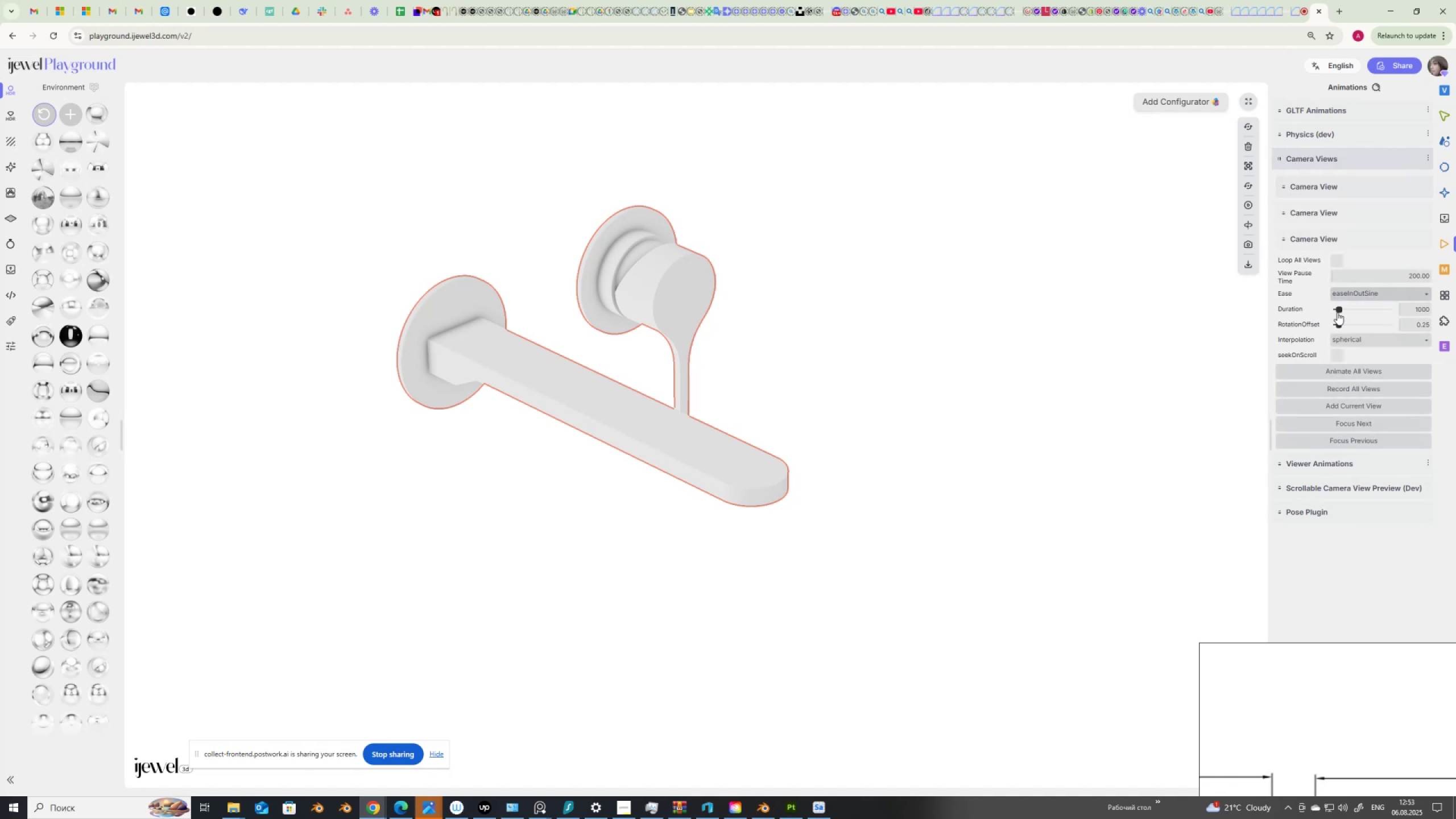 
wait(6.29)
 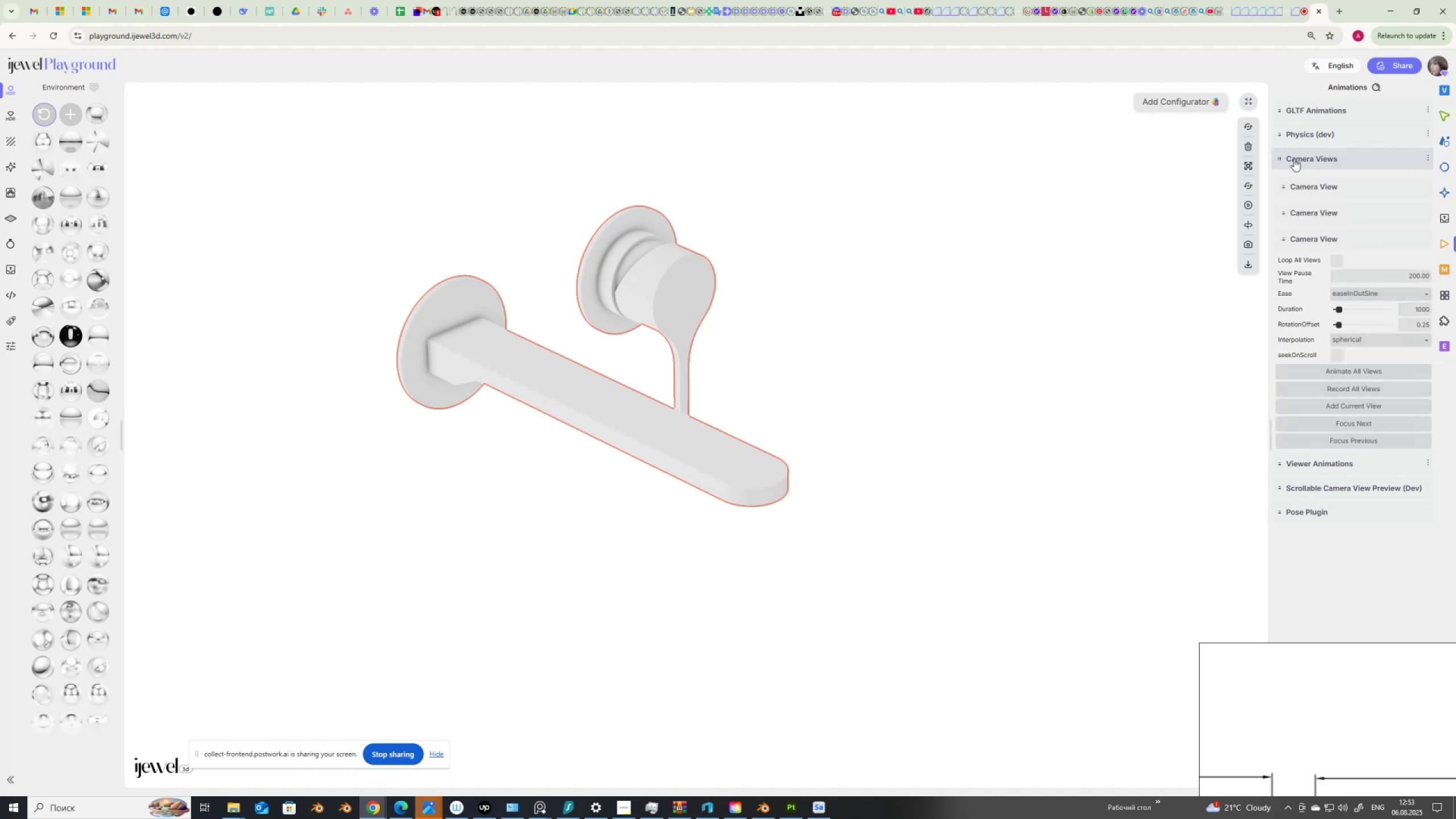 
left_click([1359, 422])
 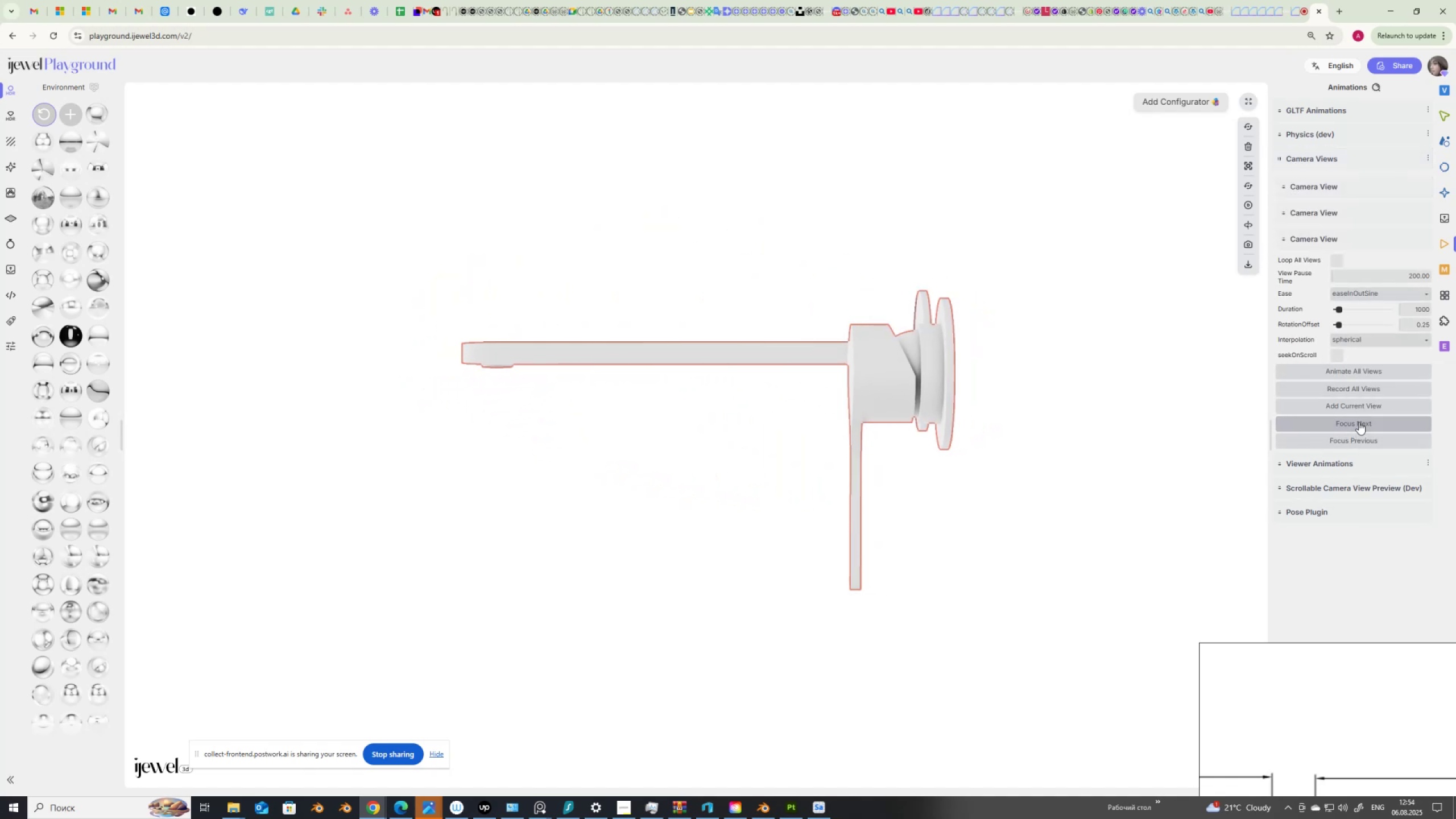 
left_click([1359, 422])
 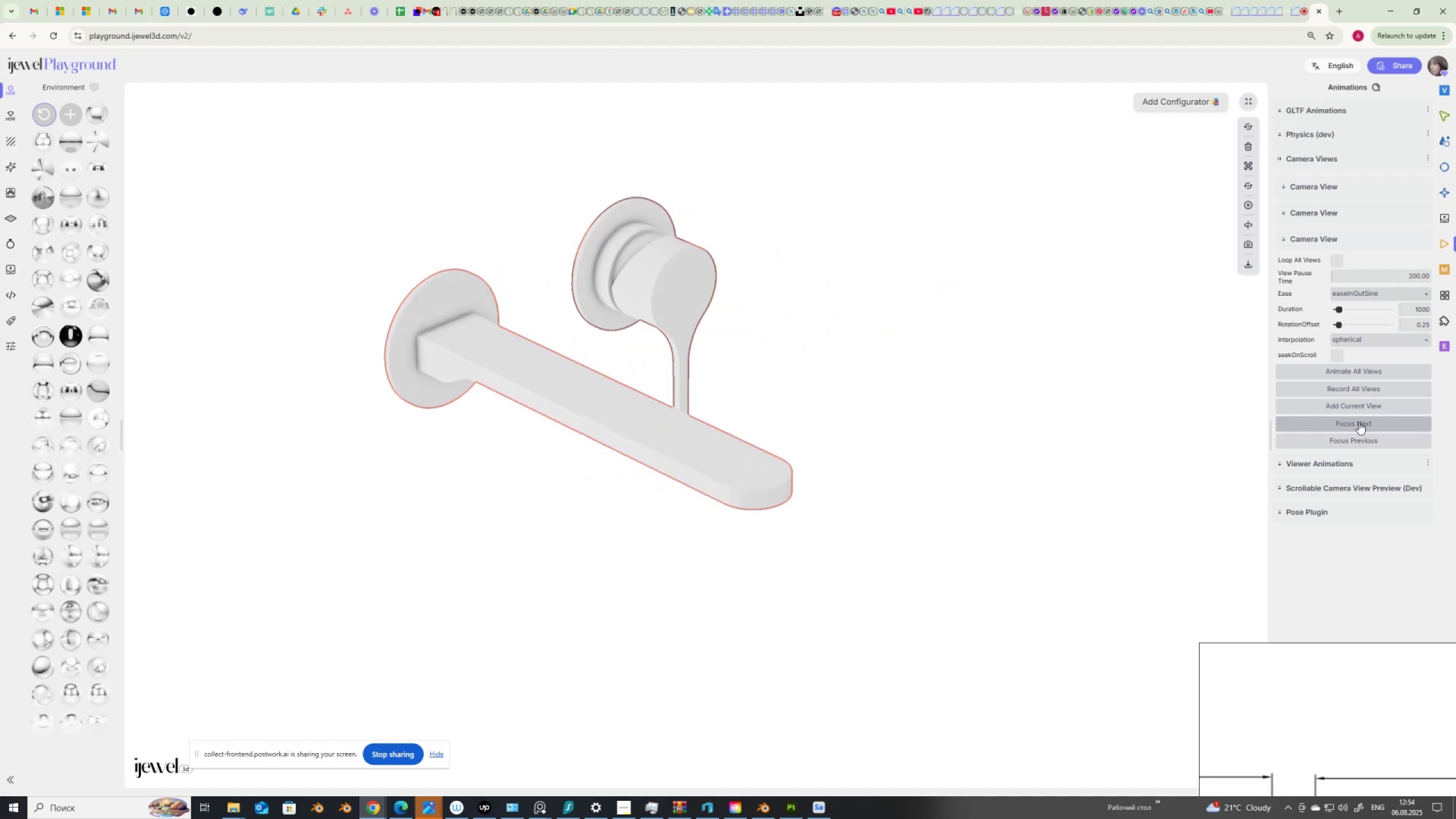 
left_click([1359, 422])
 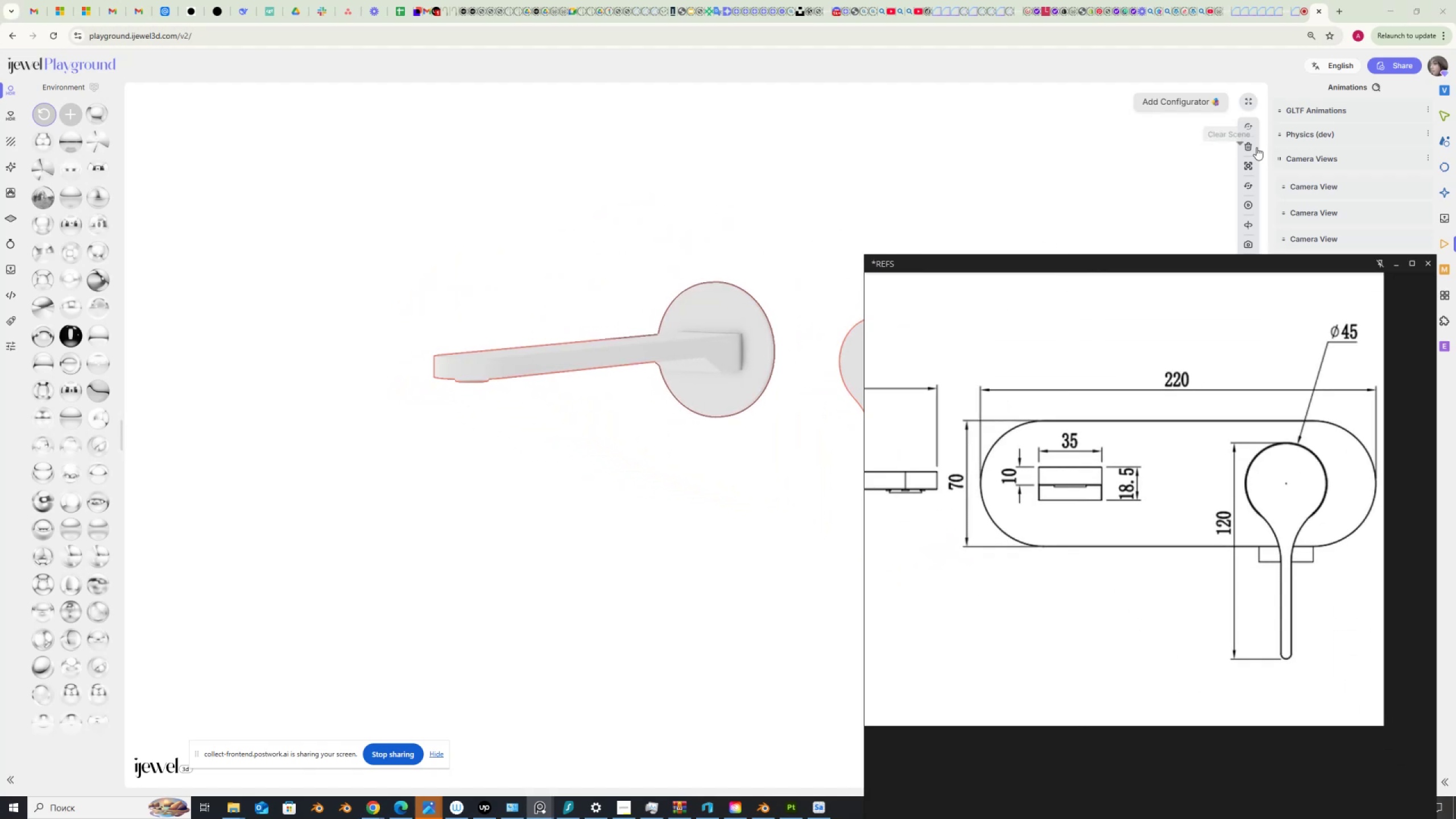 
wait(6.44)
 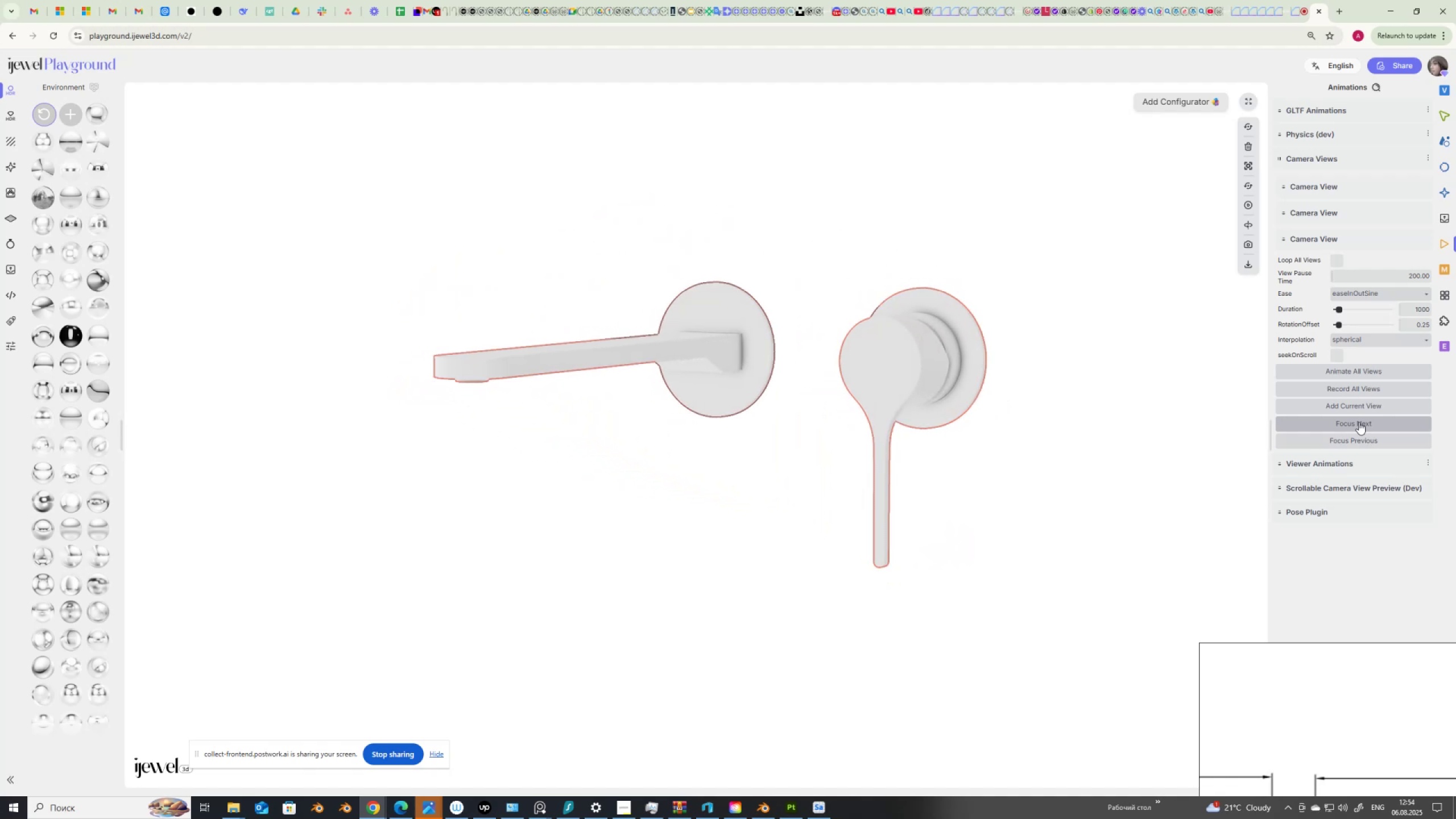 
left_click([1252, 163])
 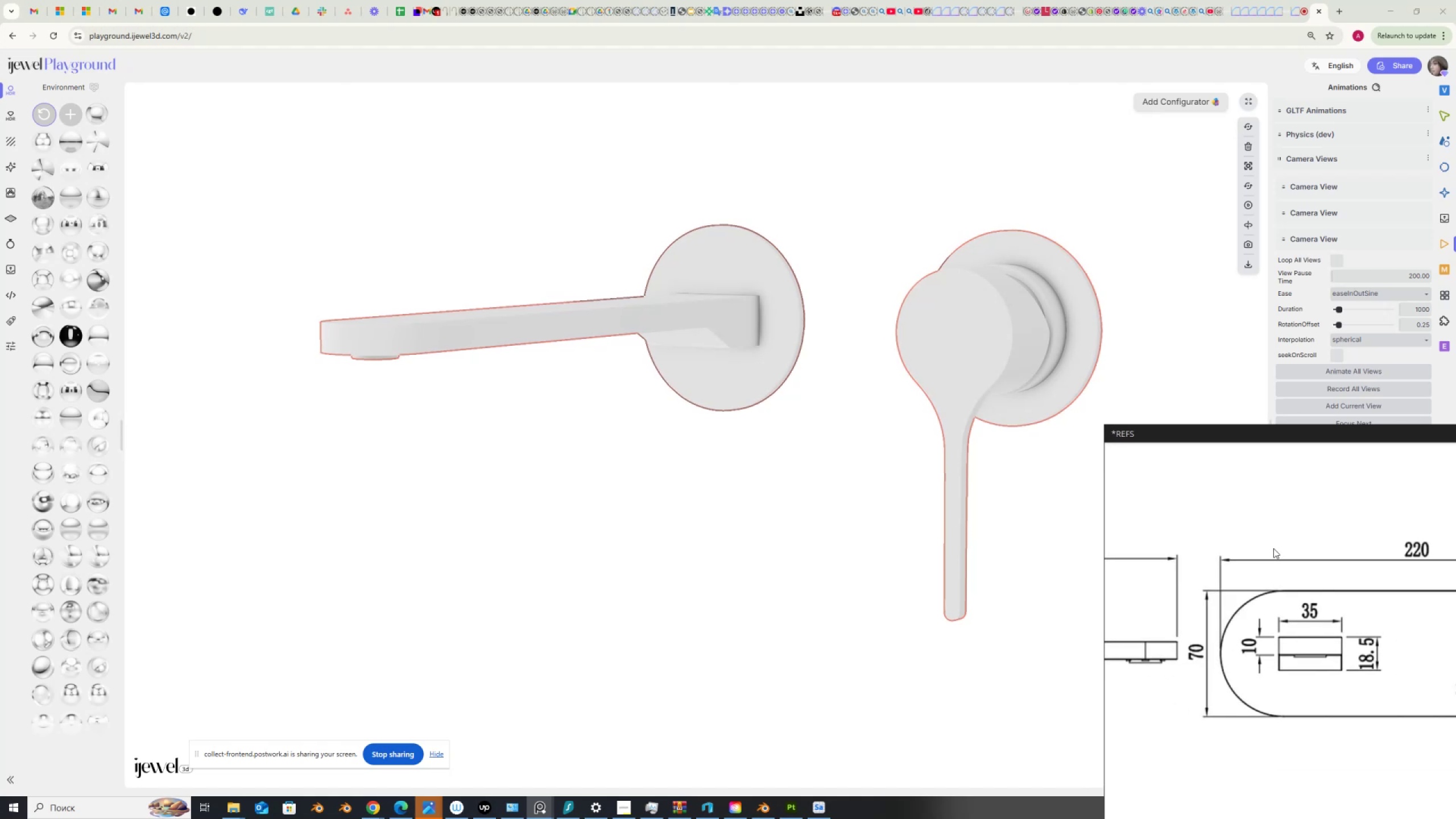 
scroll: coordinate [1085, 540], scroll_direction: down, amount: 12.0
 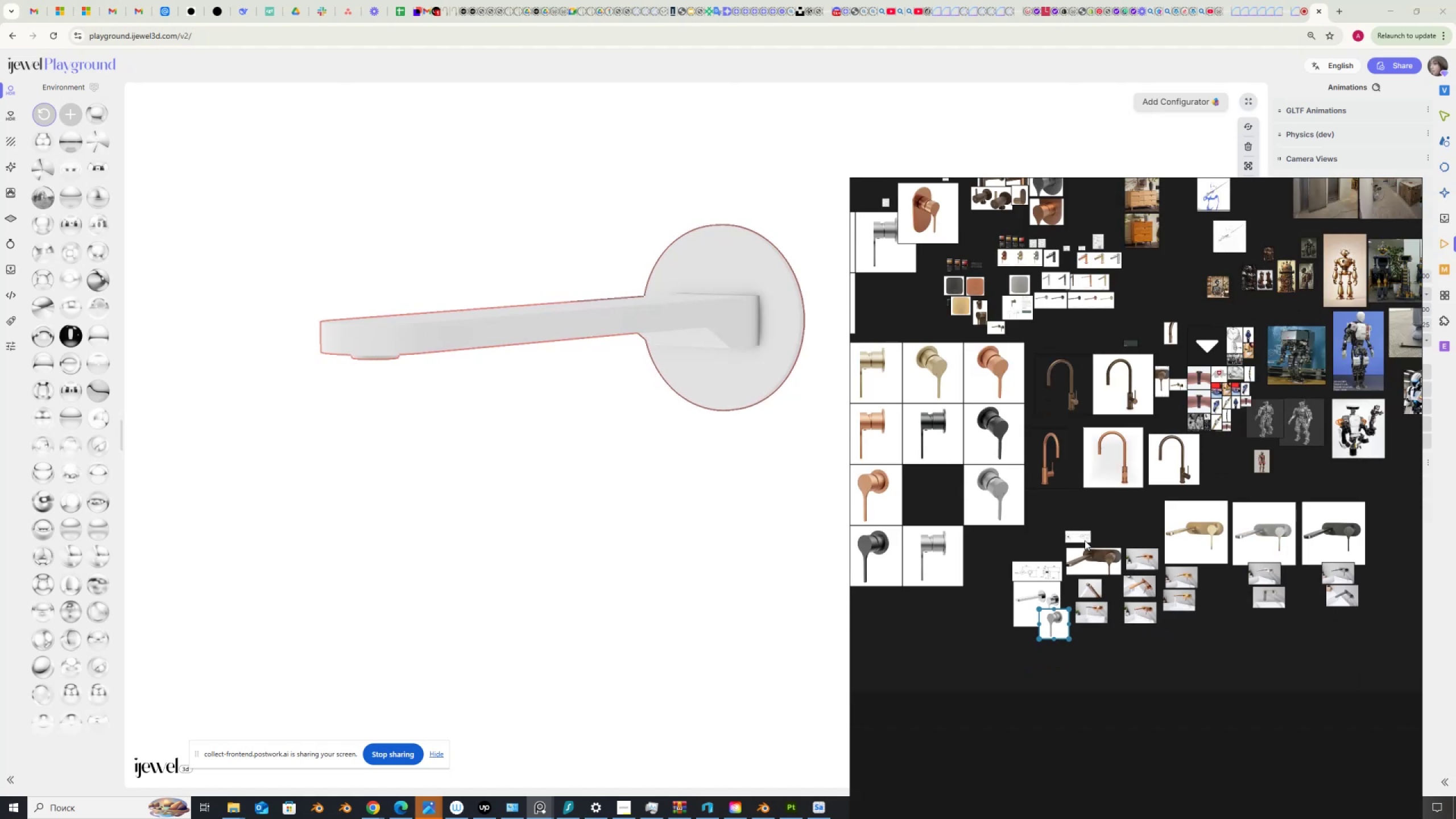 
scroll: coordinate [1125, 658], scroll_direction: up, amount: 8.0
 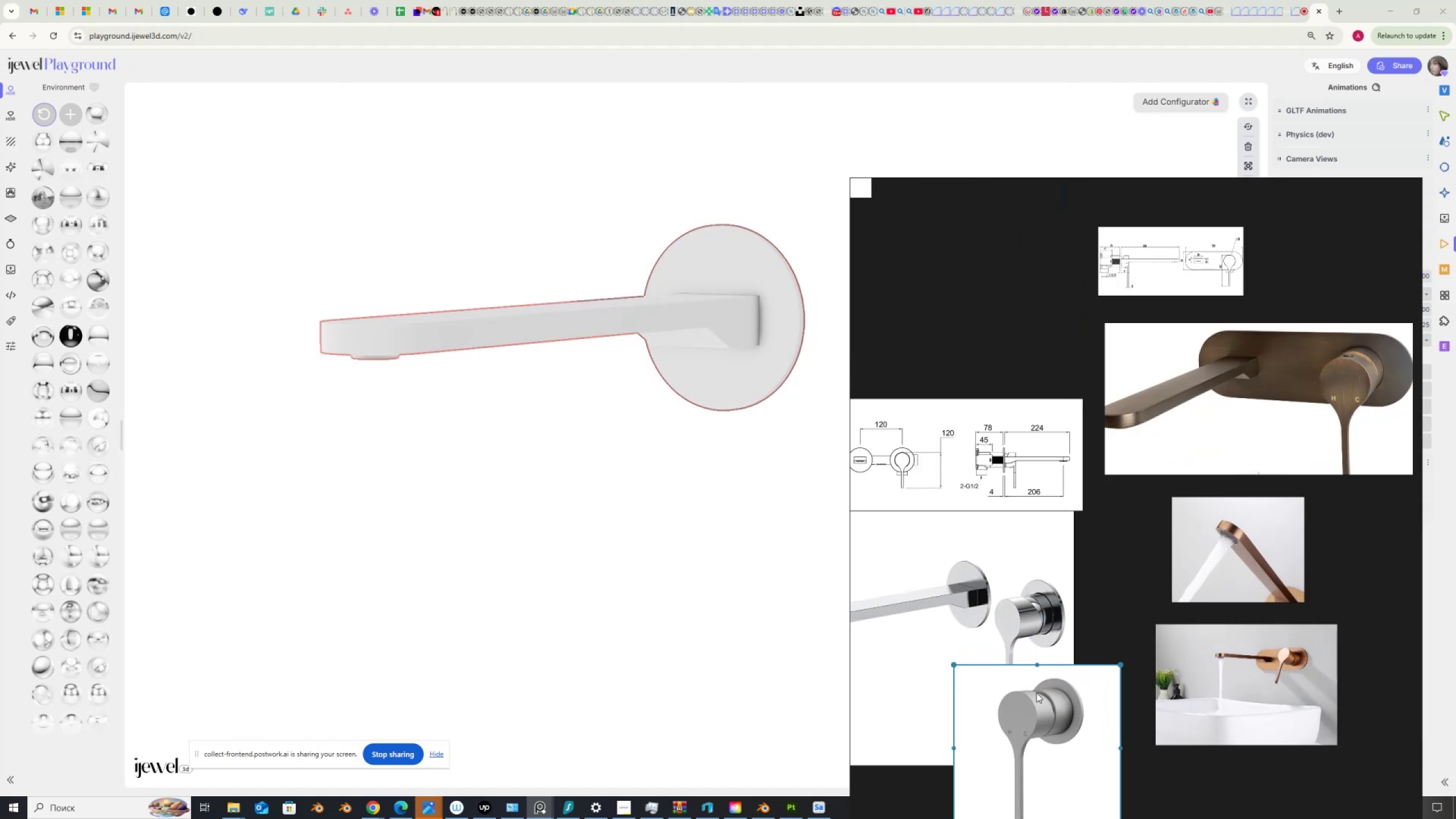 
left_click_drag(start_coordinate=[1040, 706], to_coordinate=[1290, 797])
 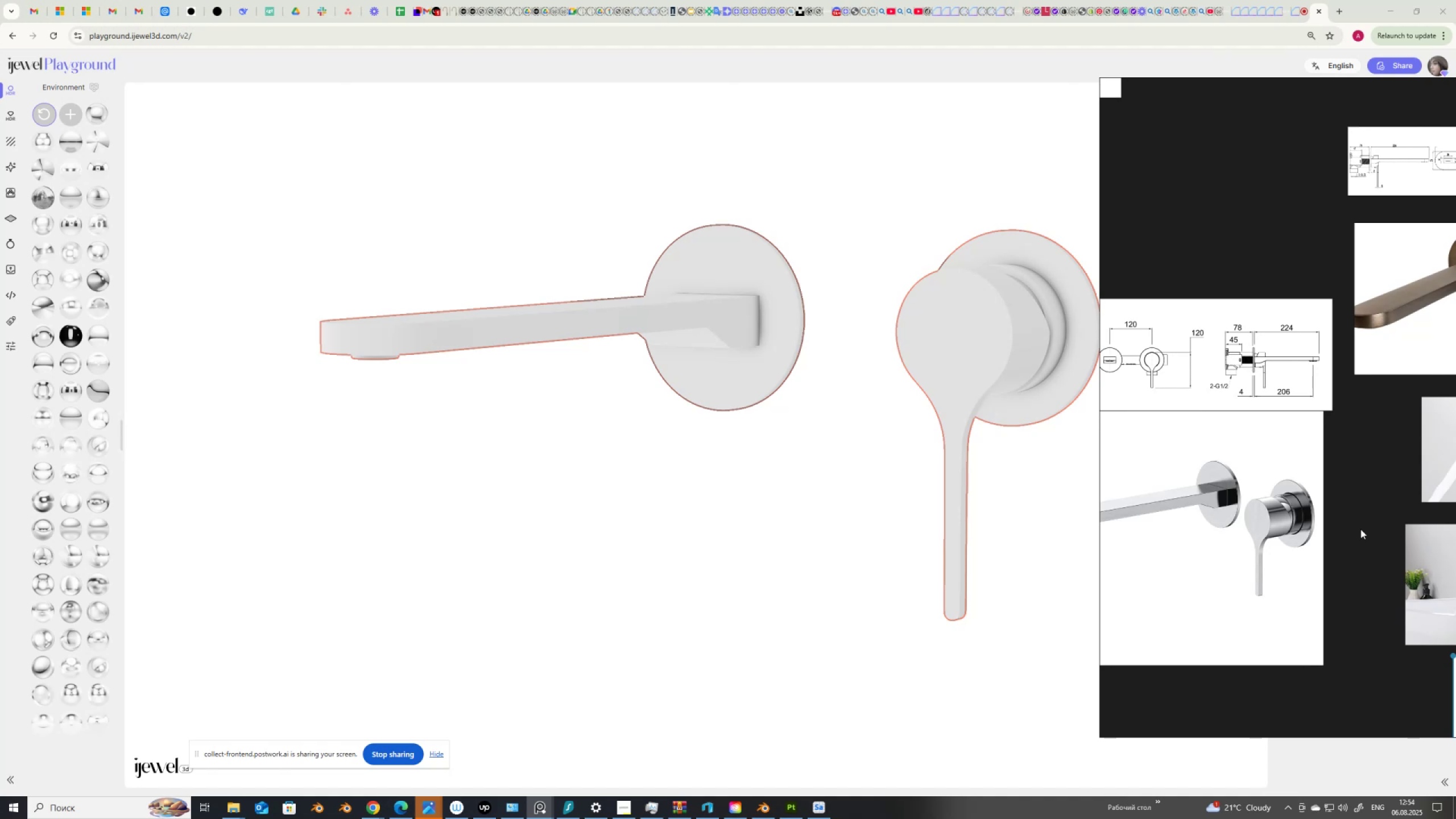 
wait(7.46)
 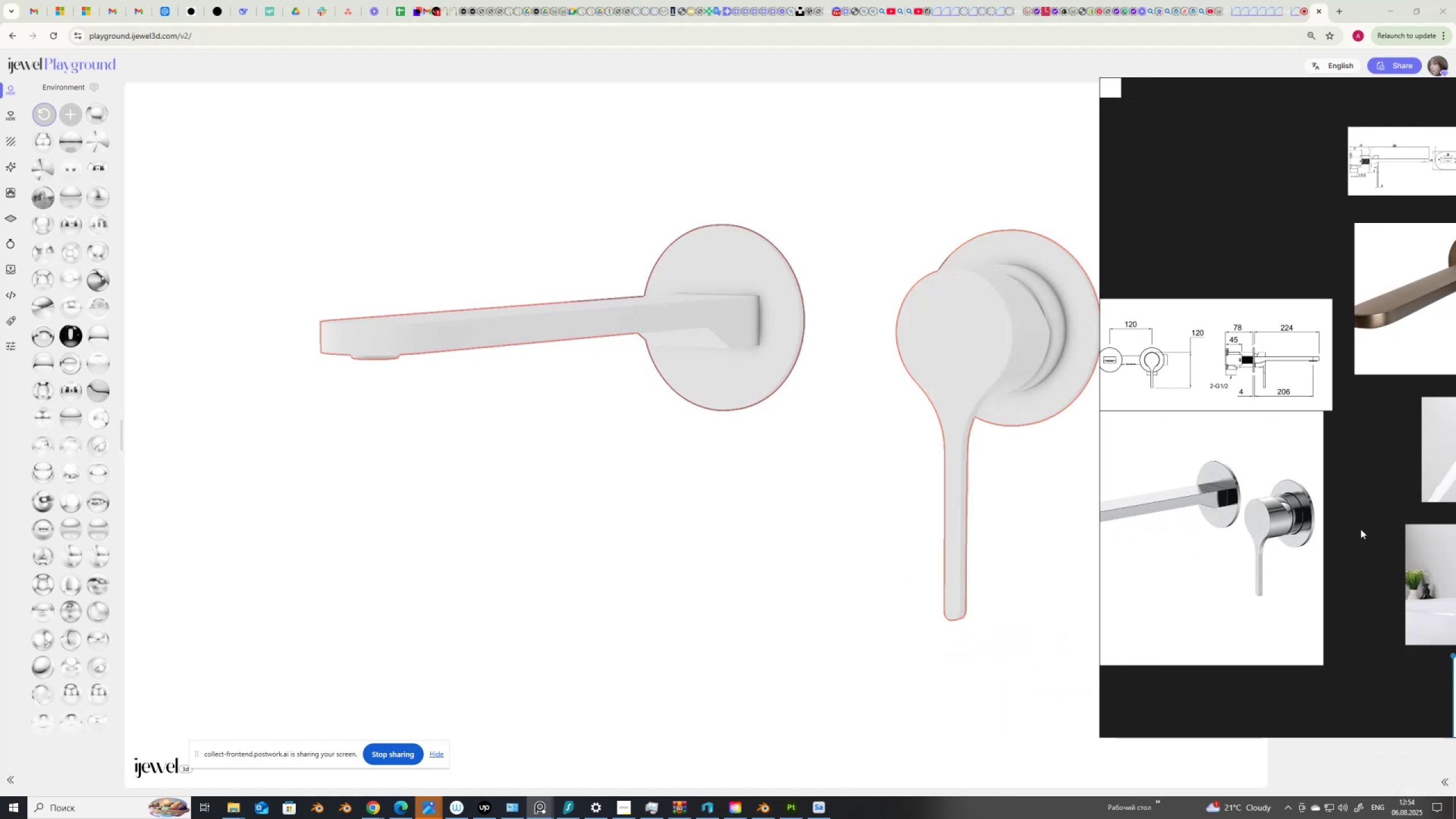 
left_click_drag(start_coordinate=[969, 523], to_coordinate=[961, 517])
 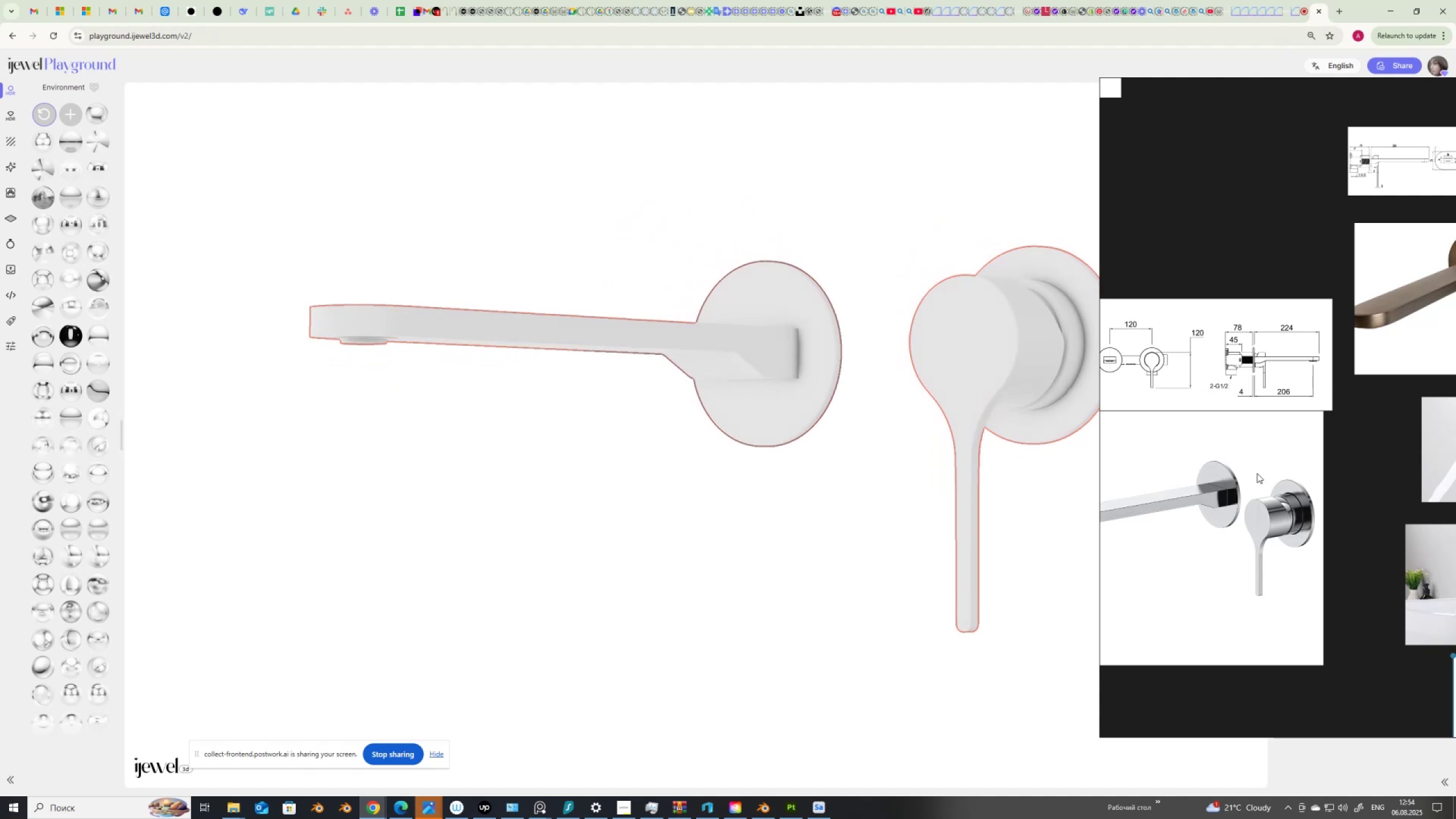 
scroll: coordinate [1186, 483], scroll_direction: down, amount: 5.0
 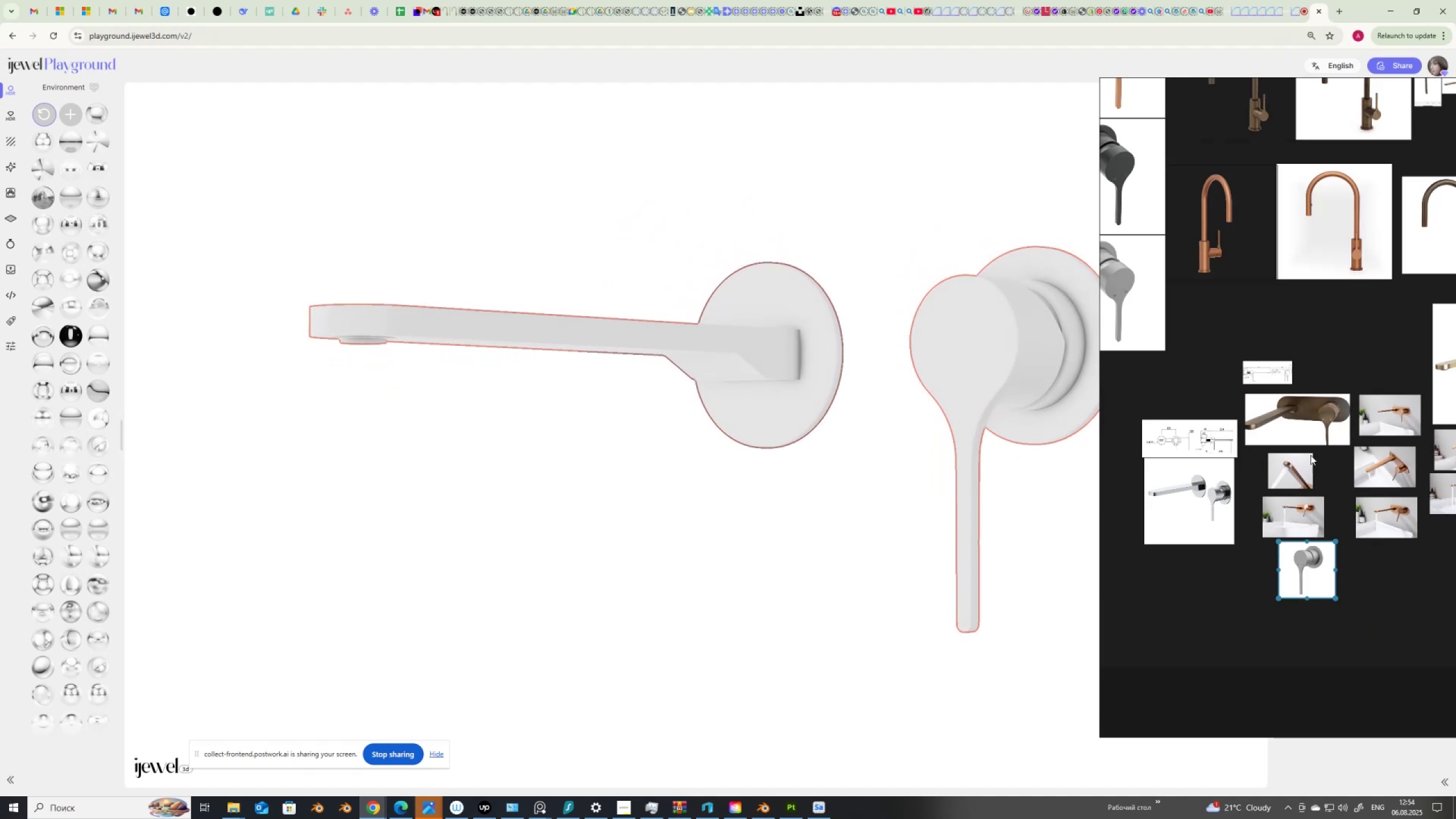 
scroll: coordinate [1338, 315], scroll_direction: up, amount: 9.0
 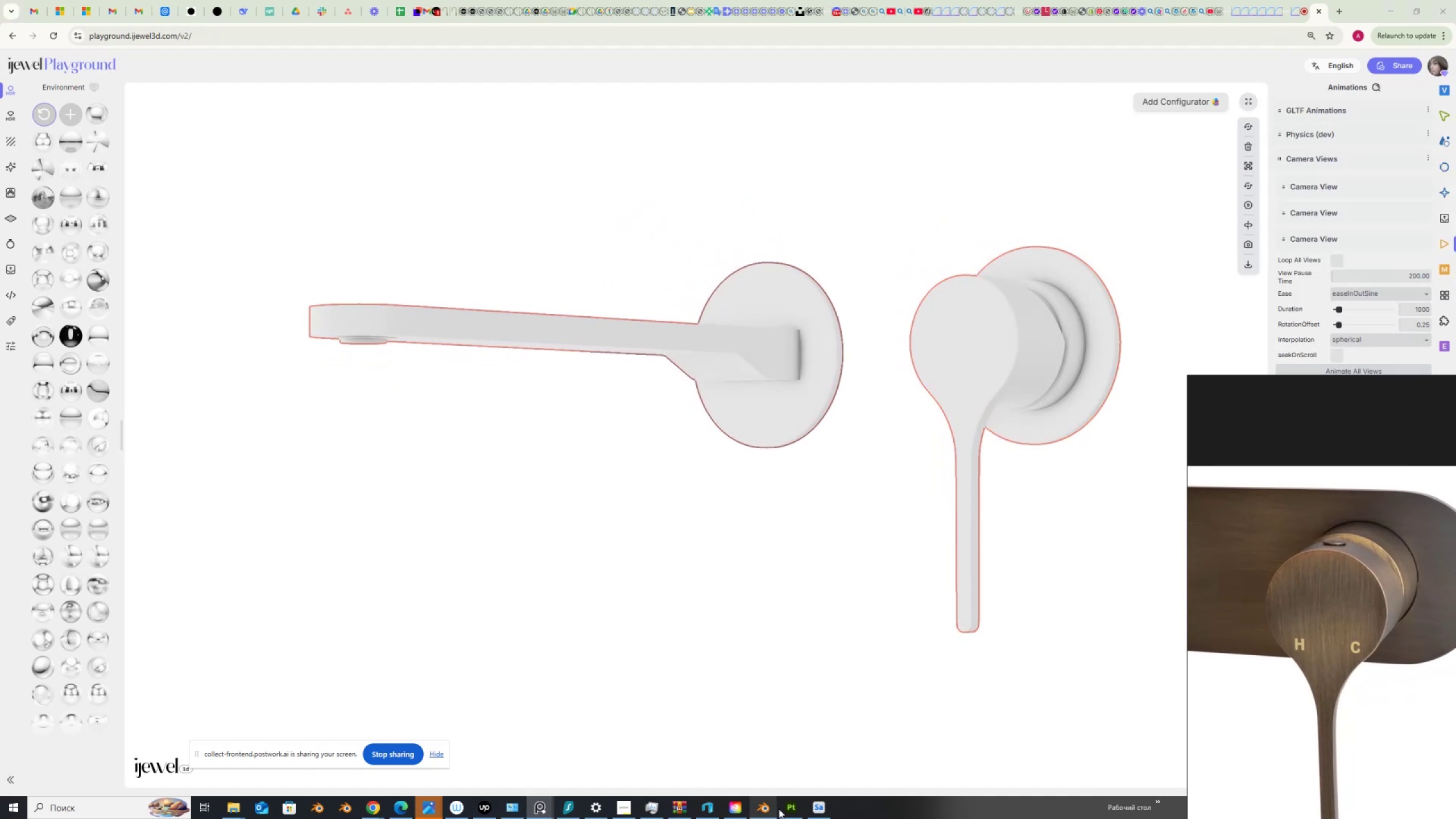 
left_click([767, 809])
 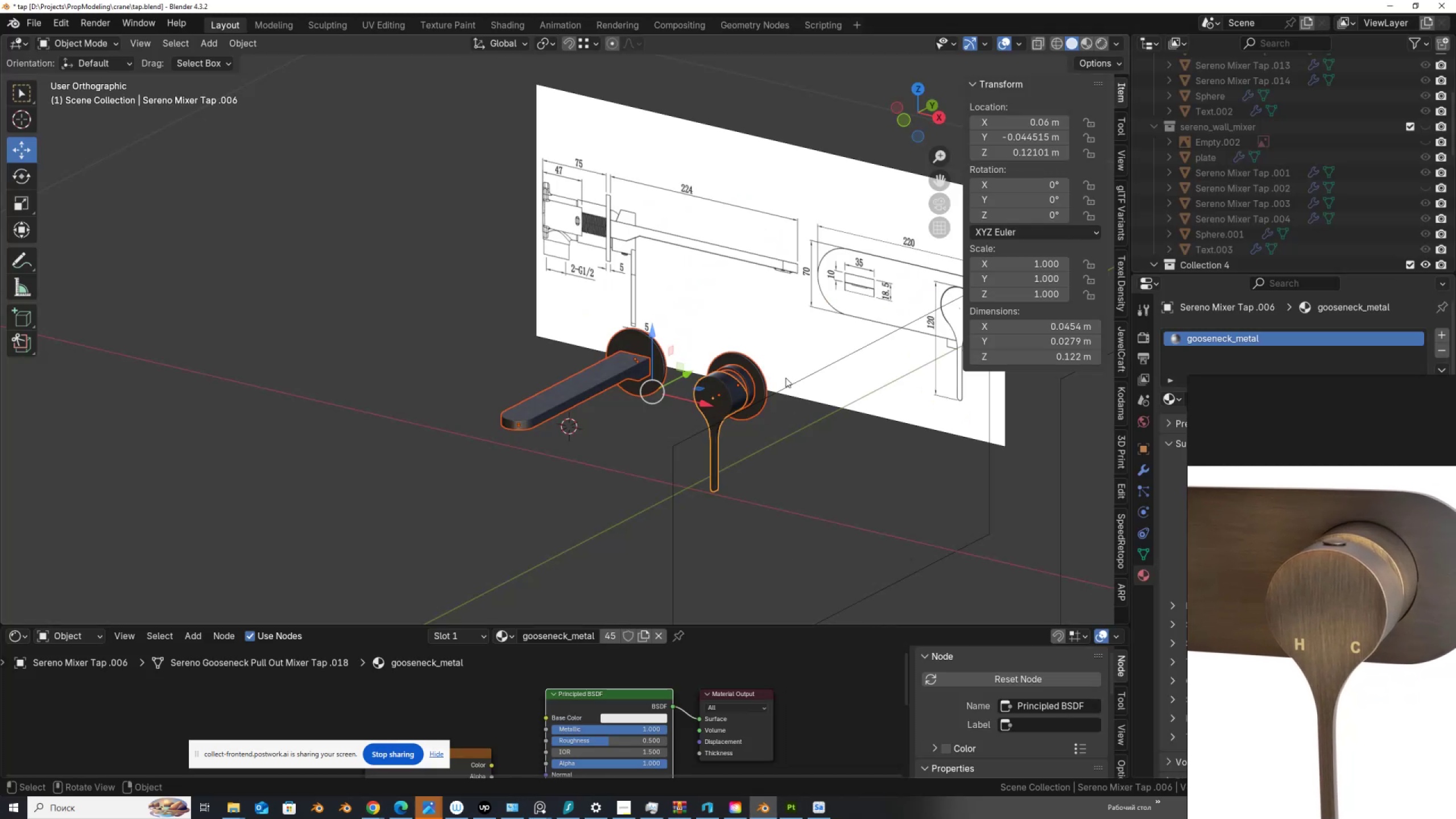 
scroll: coordinate [1265, 163], scroll_direction: up, amount: 10.0
 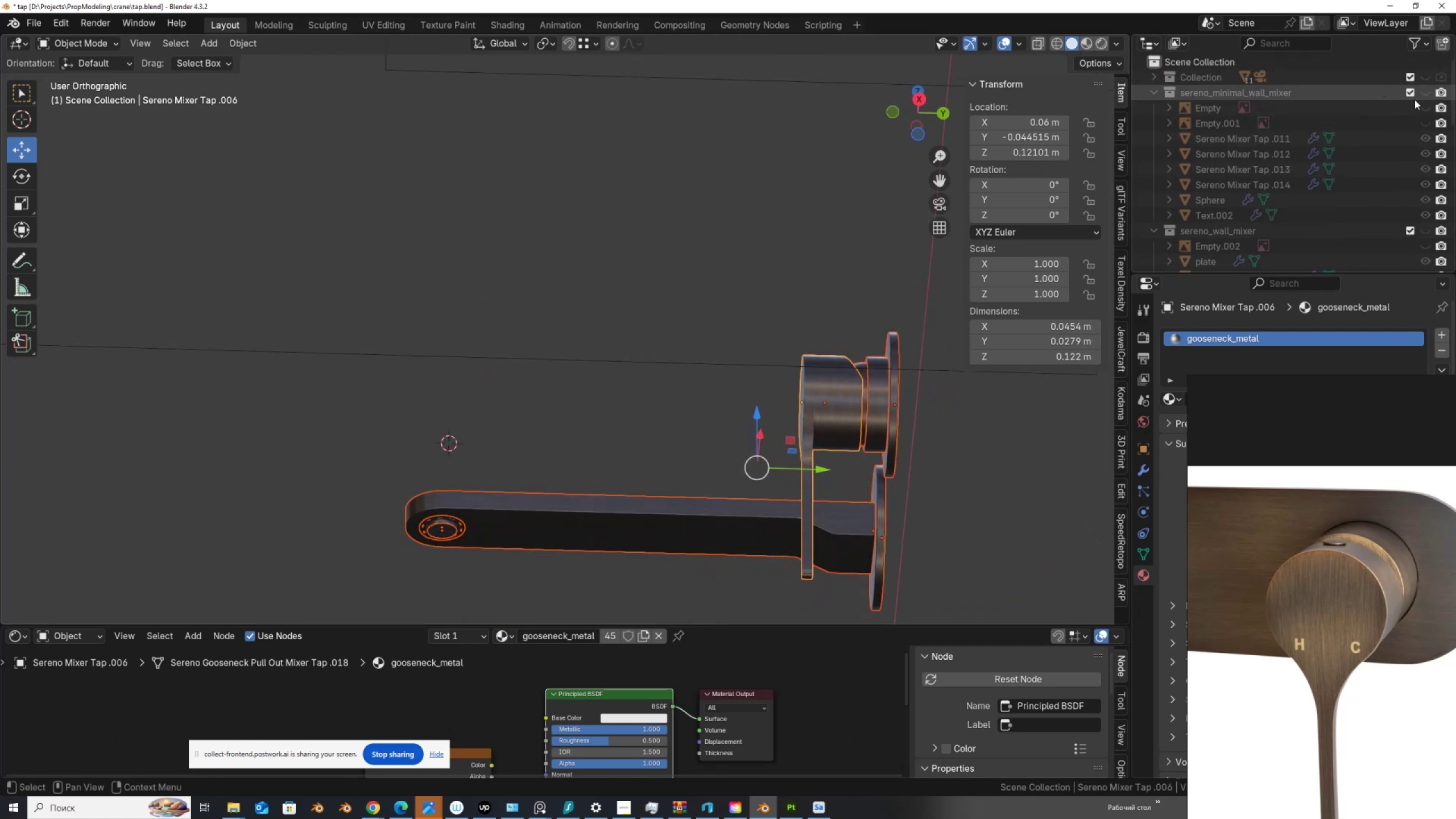 
left_click([1426, 92])
 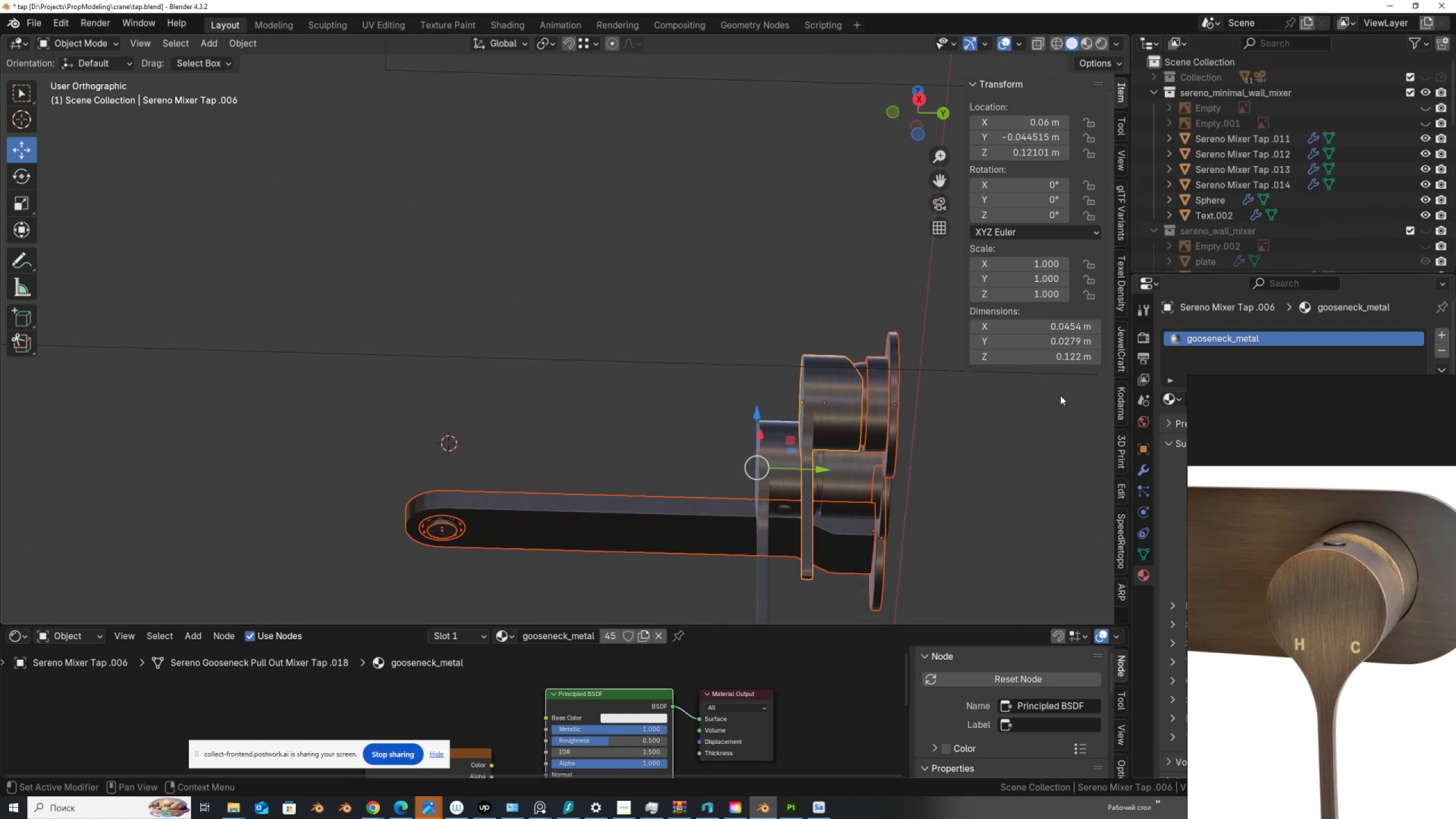 
scroll: coordinate [863, 489], scroll_direction: up, amount: 1.0
 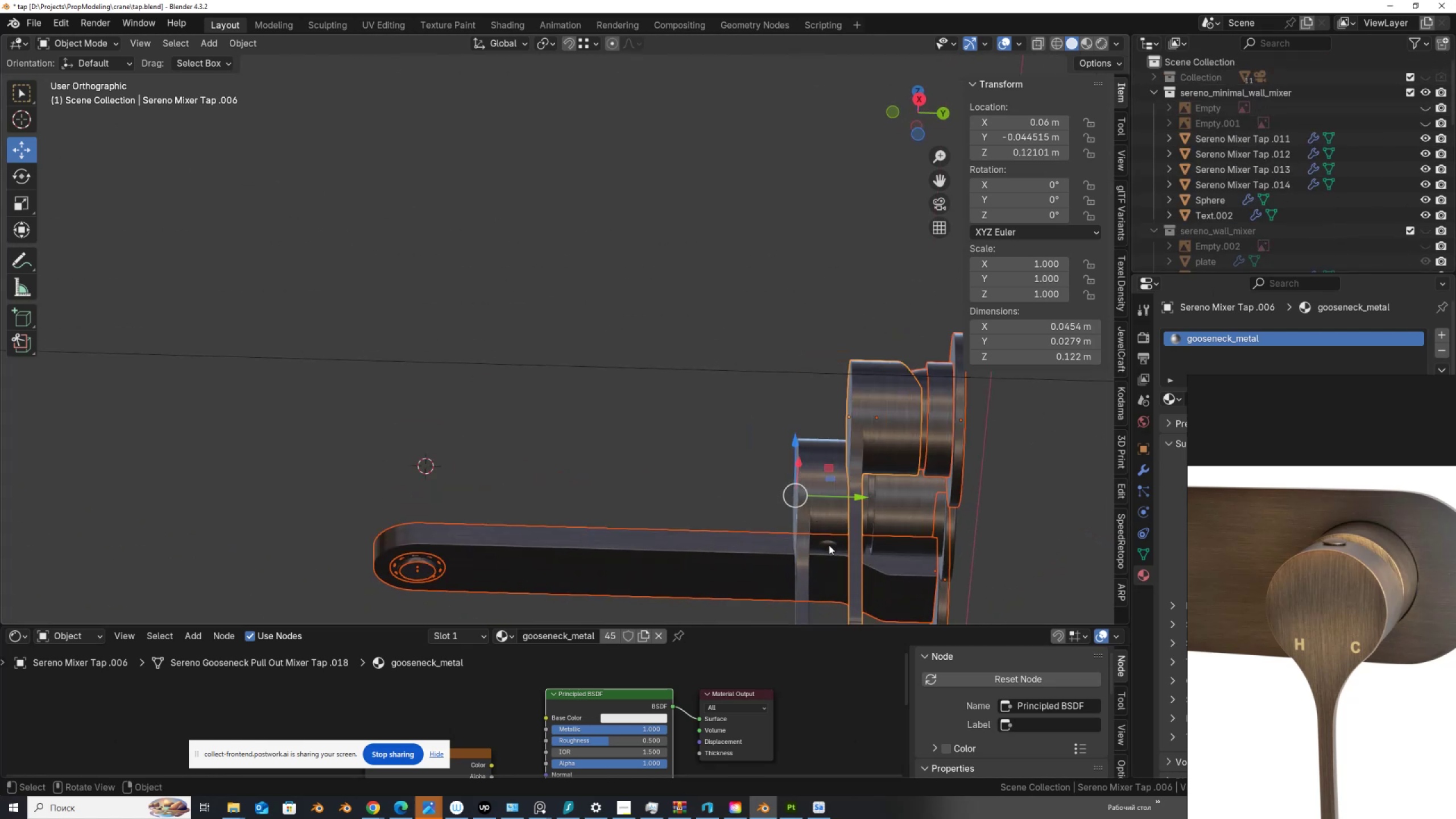 
left_click([829, 545])
 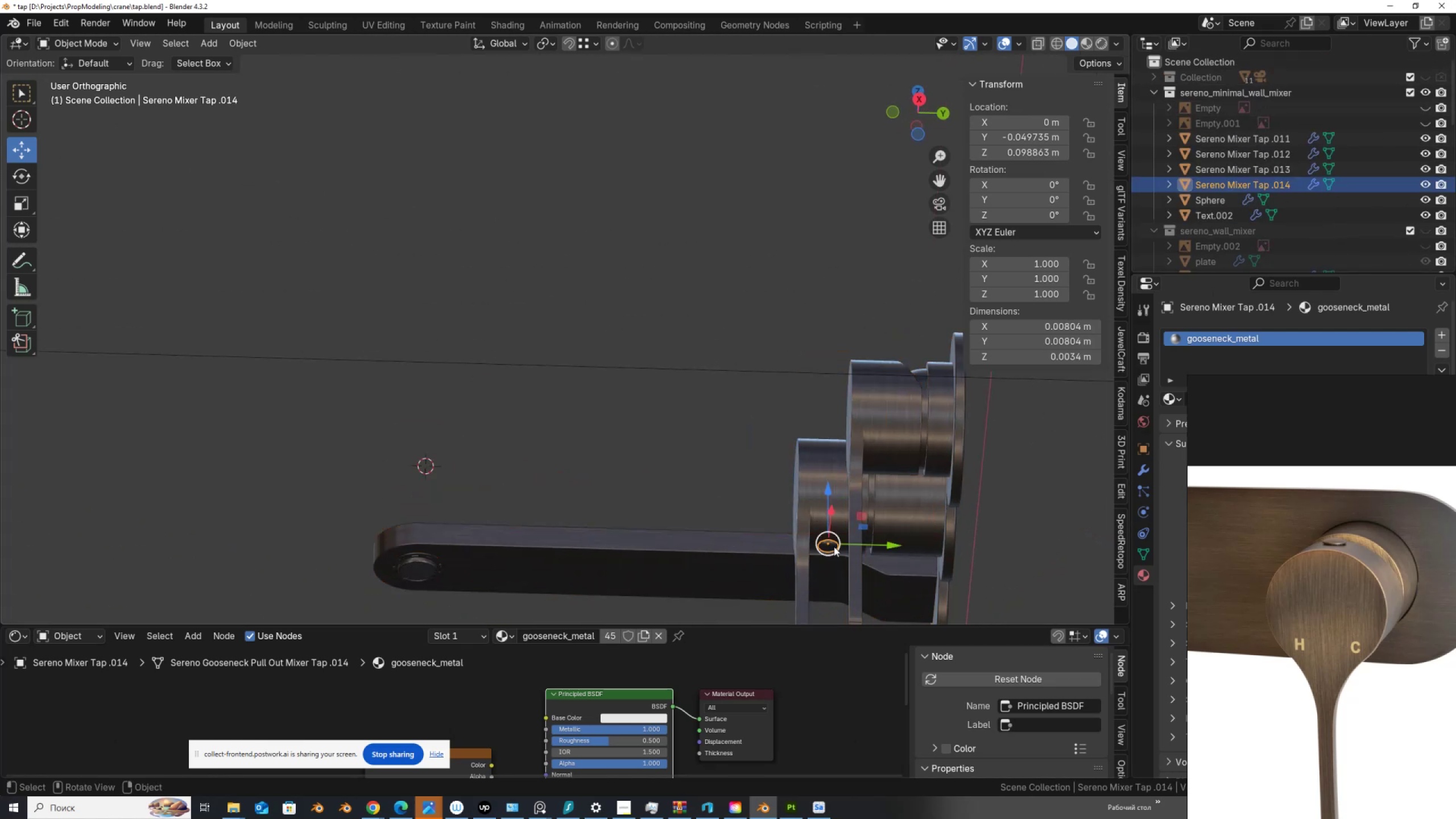 
hold_key(key=ShiftLeft, duration=0.39)
 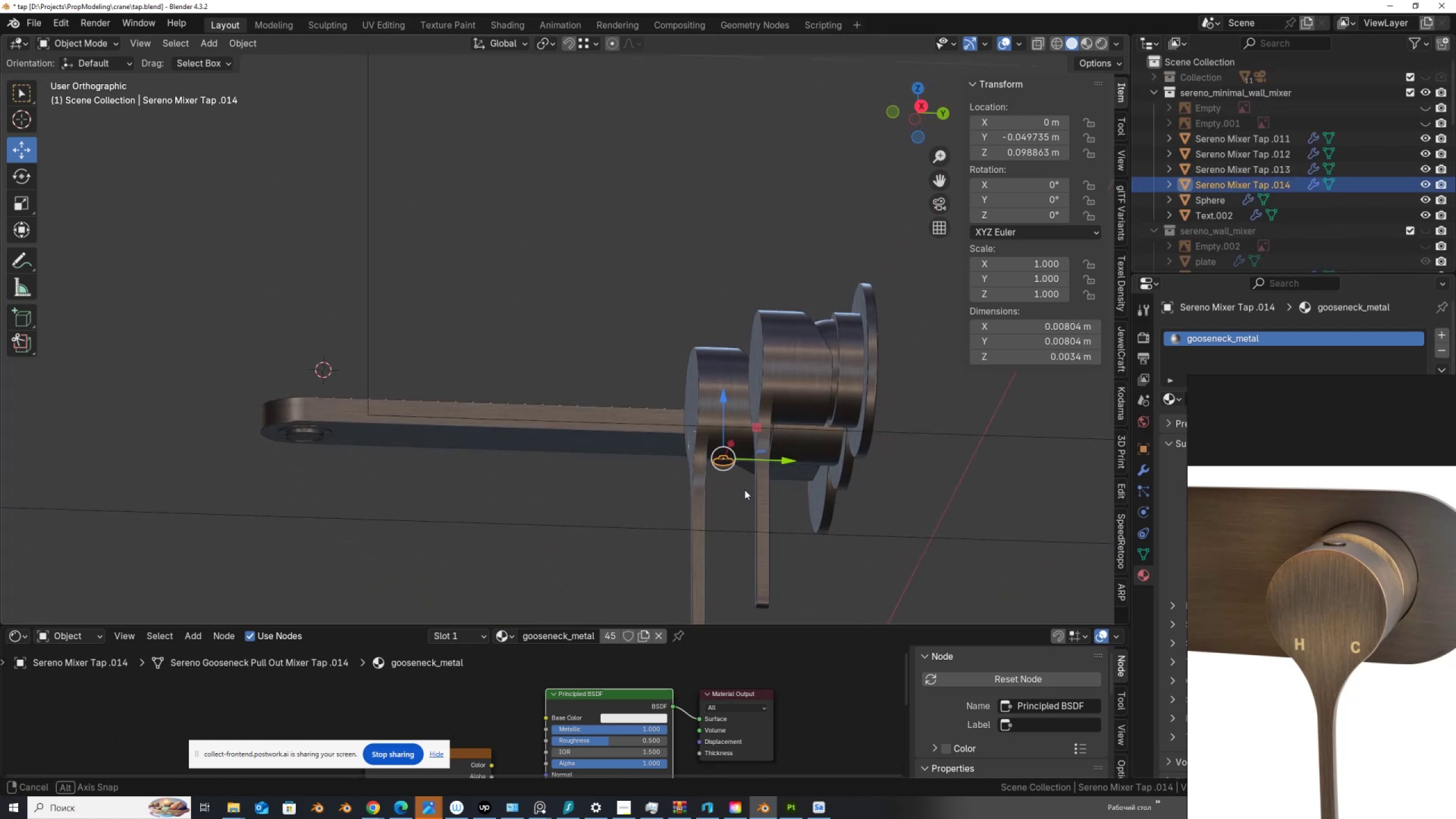 
key(Shift+D)
 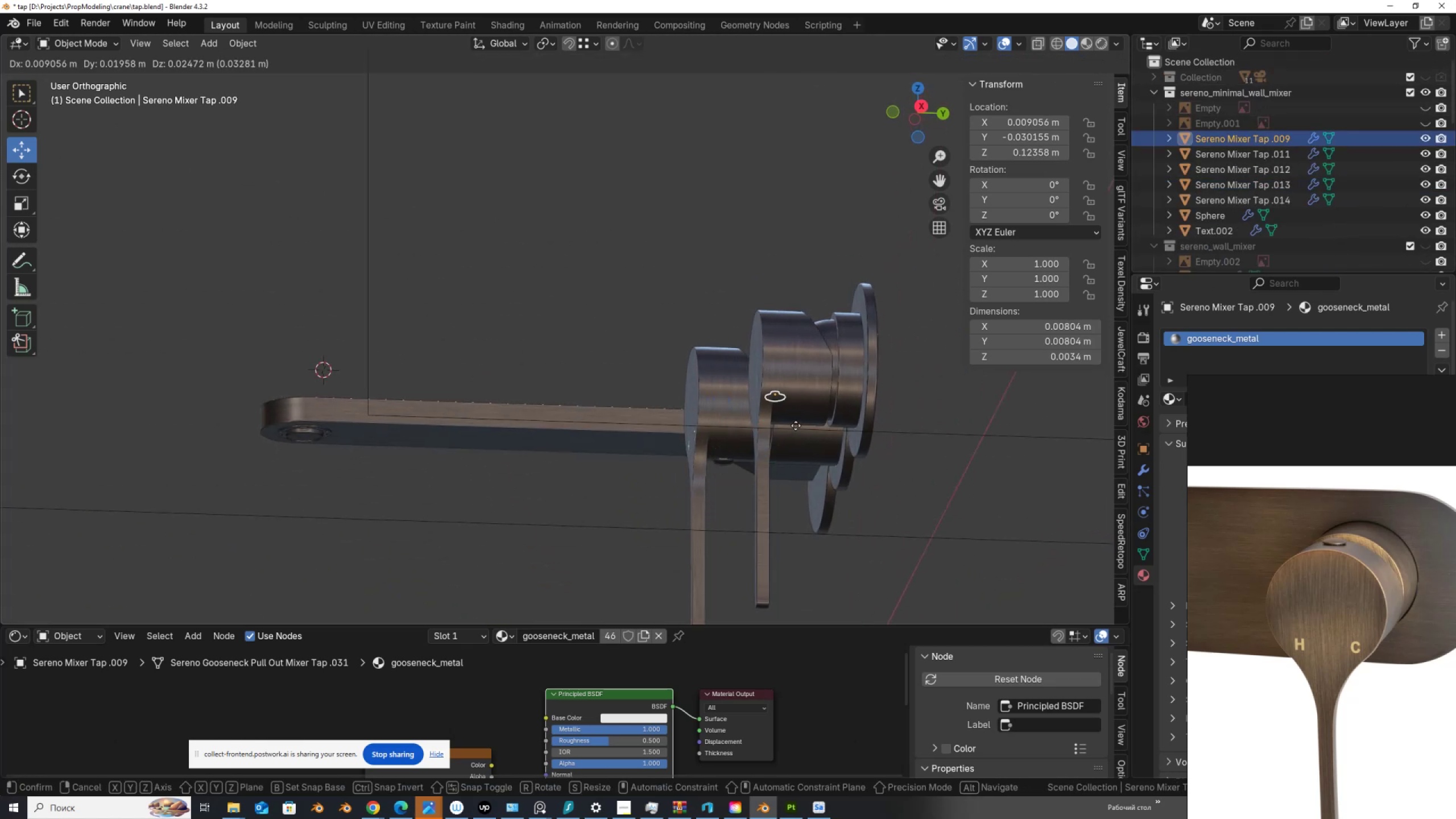 
right_click([795, 425])
 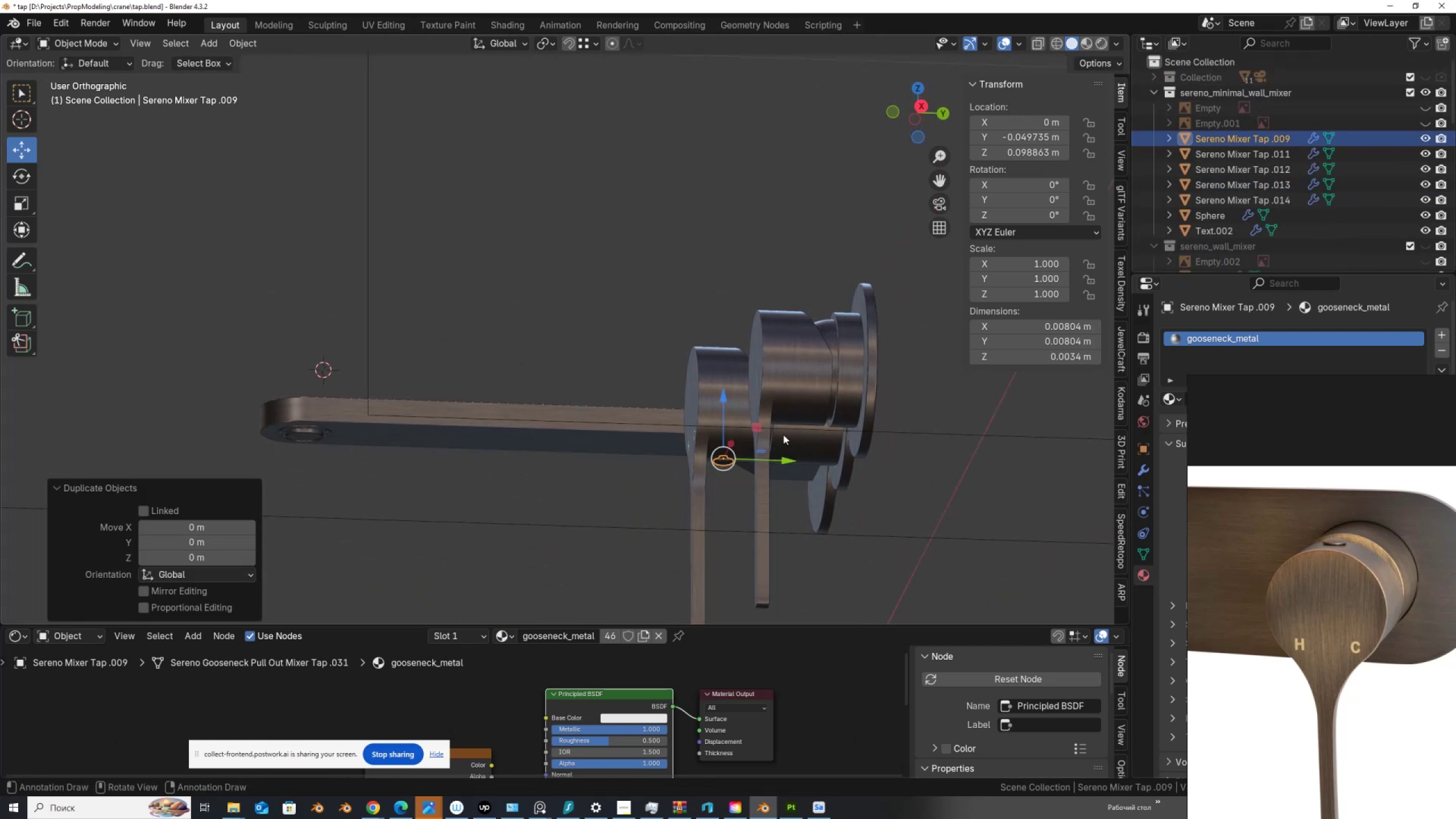 
key(M)
 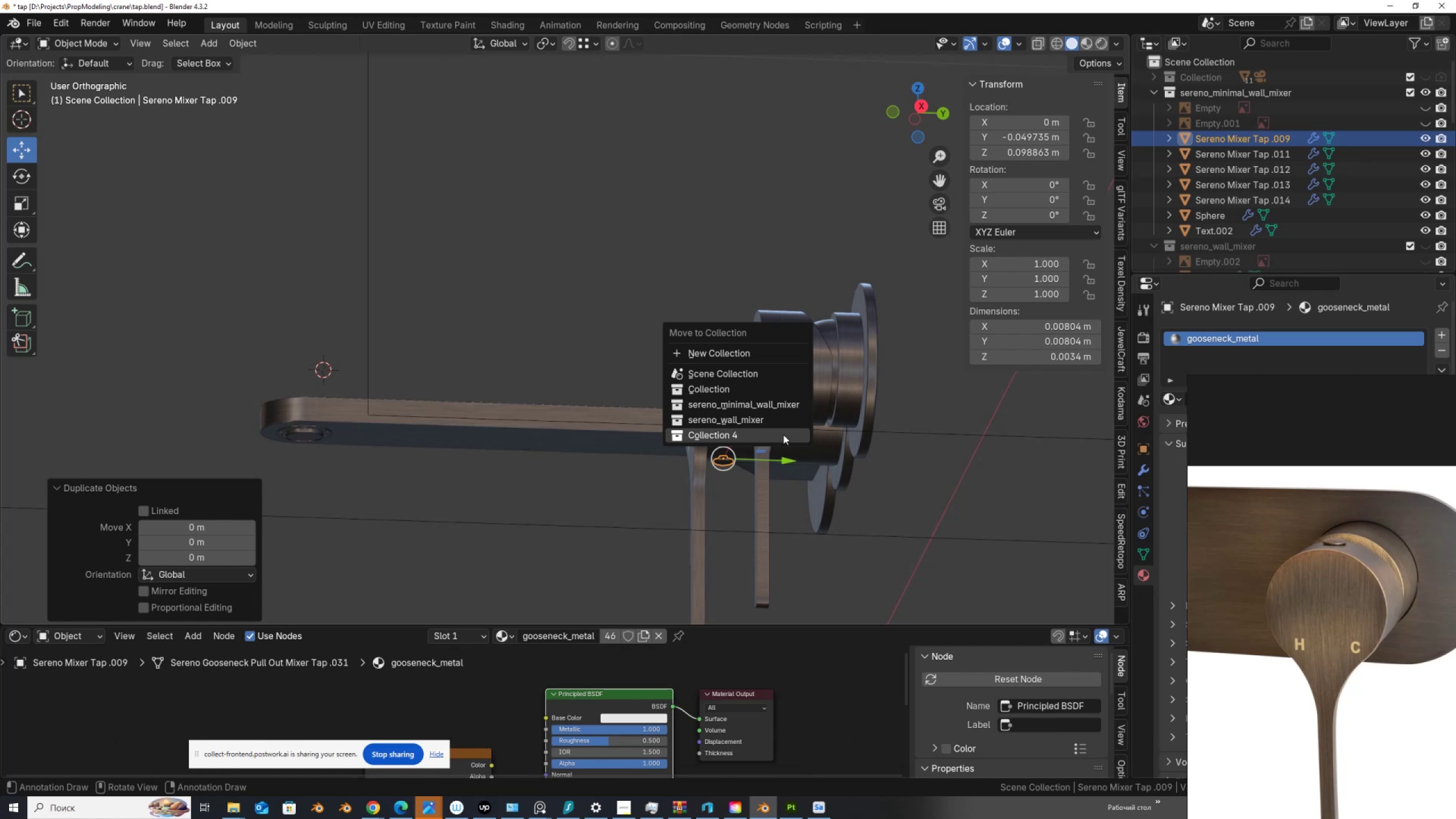 
left_click([783, 435])
 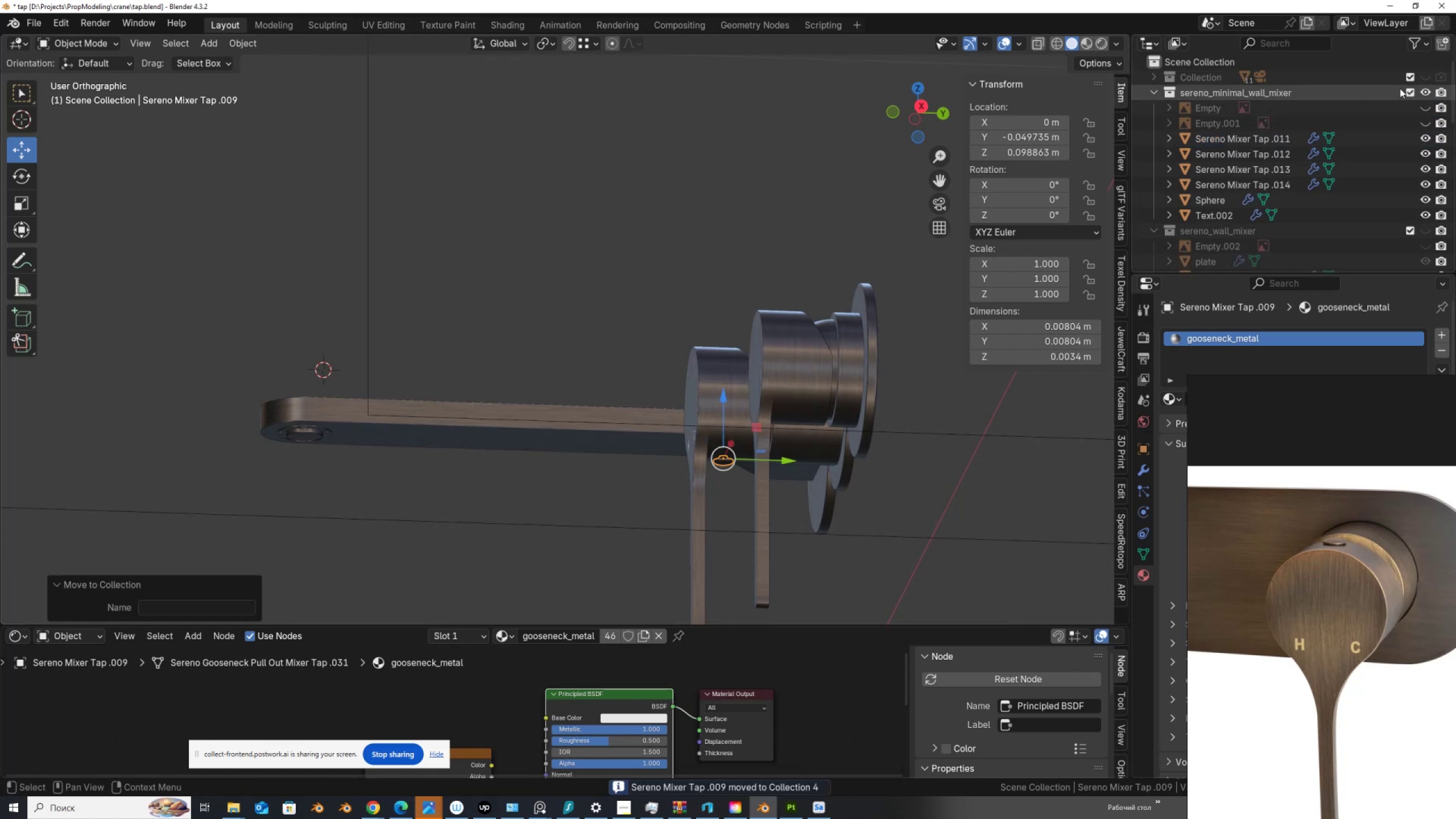 
left_click([1421, 90])
 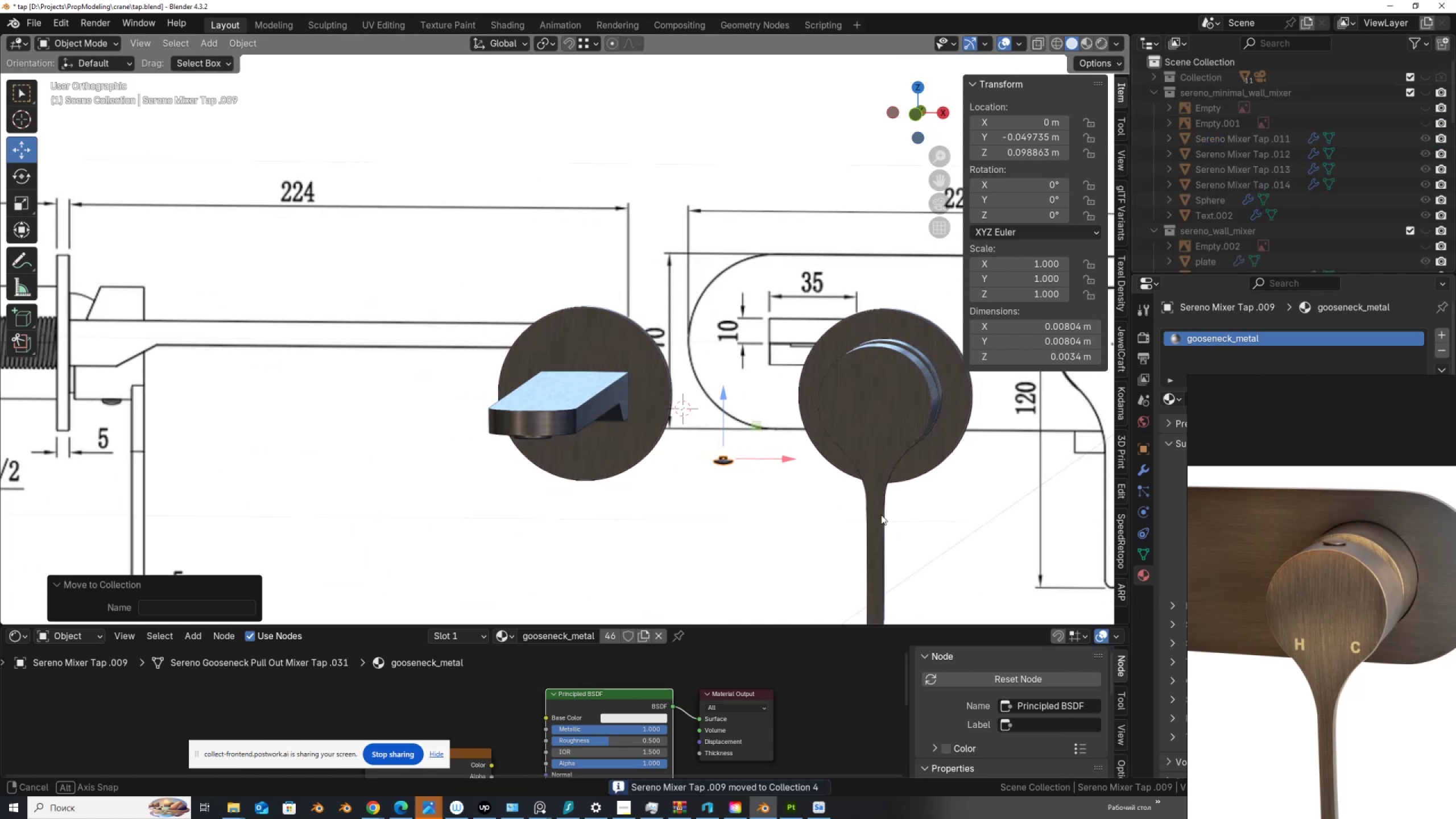 
hold_key(key=AltLeft, duration=0.47)
 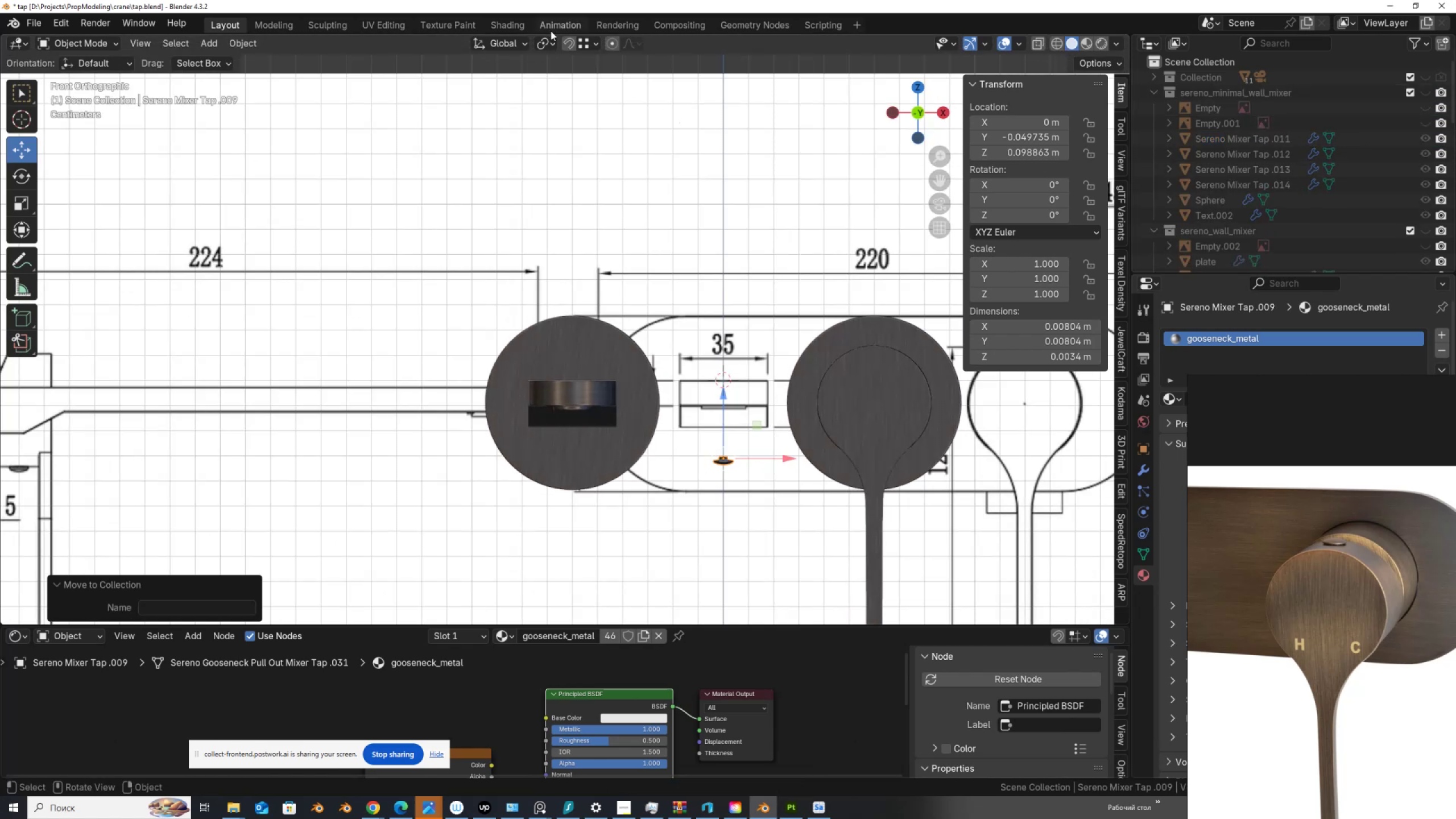 
left_click([551, 42])
 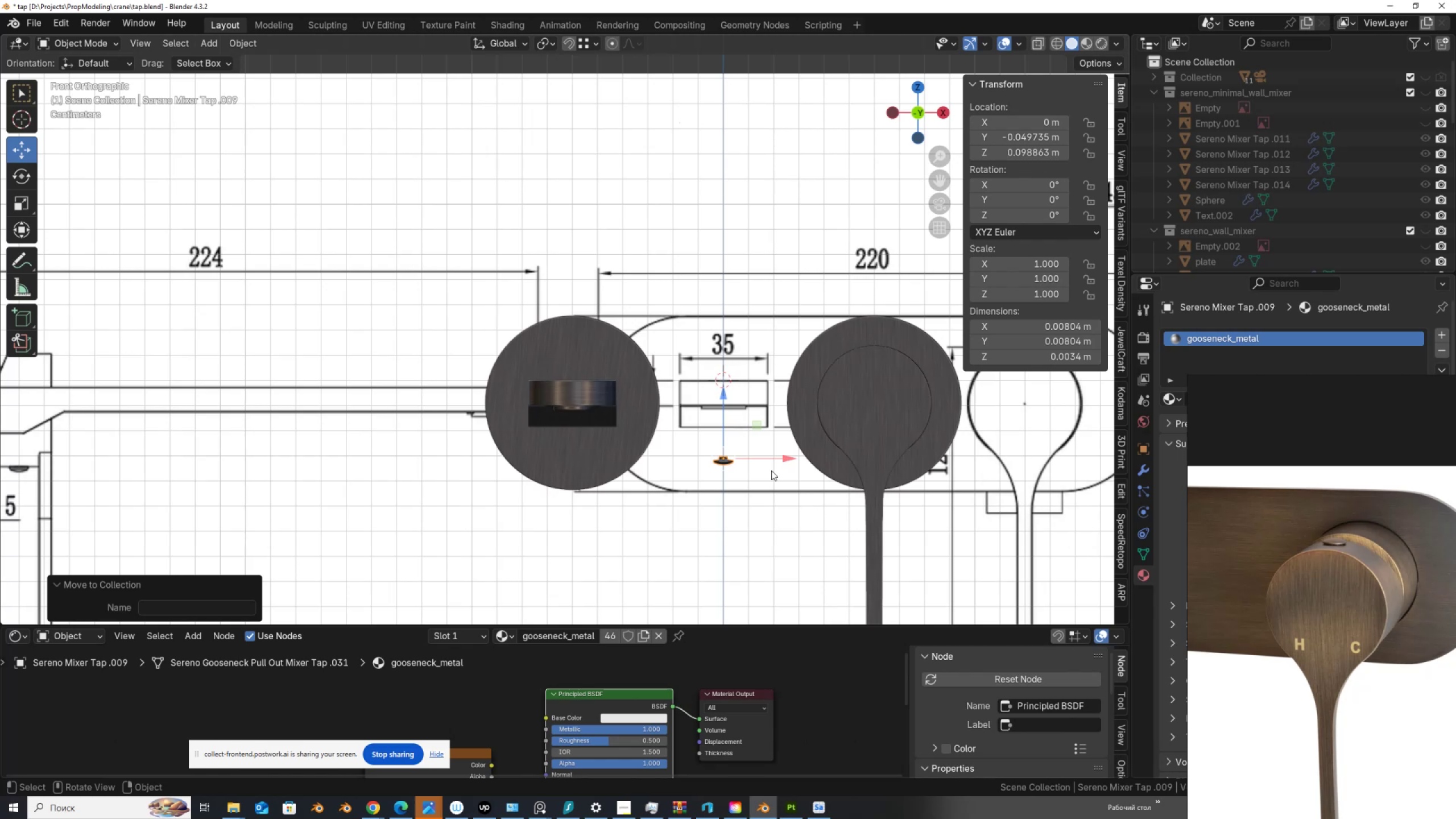 
left_click_drag(start_coordinate=[764, 458], to_coordinate=[919, 472])
 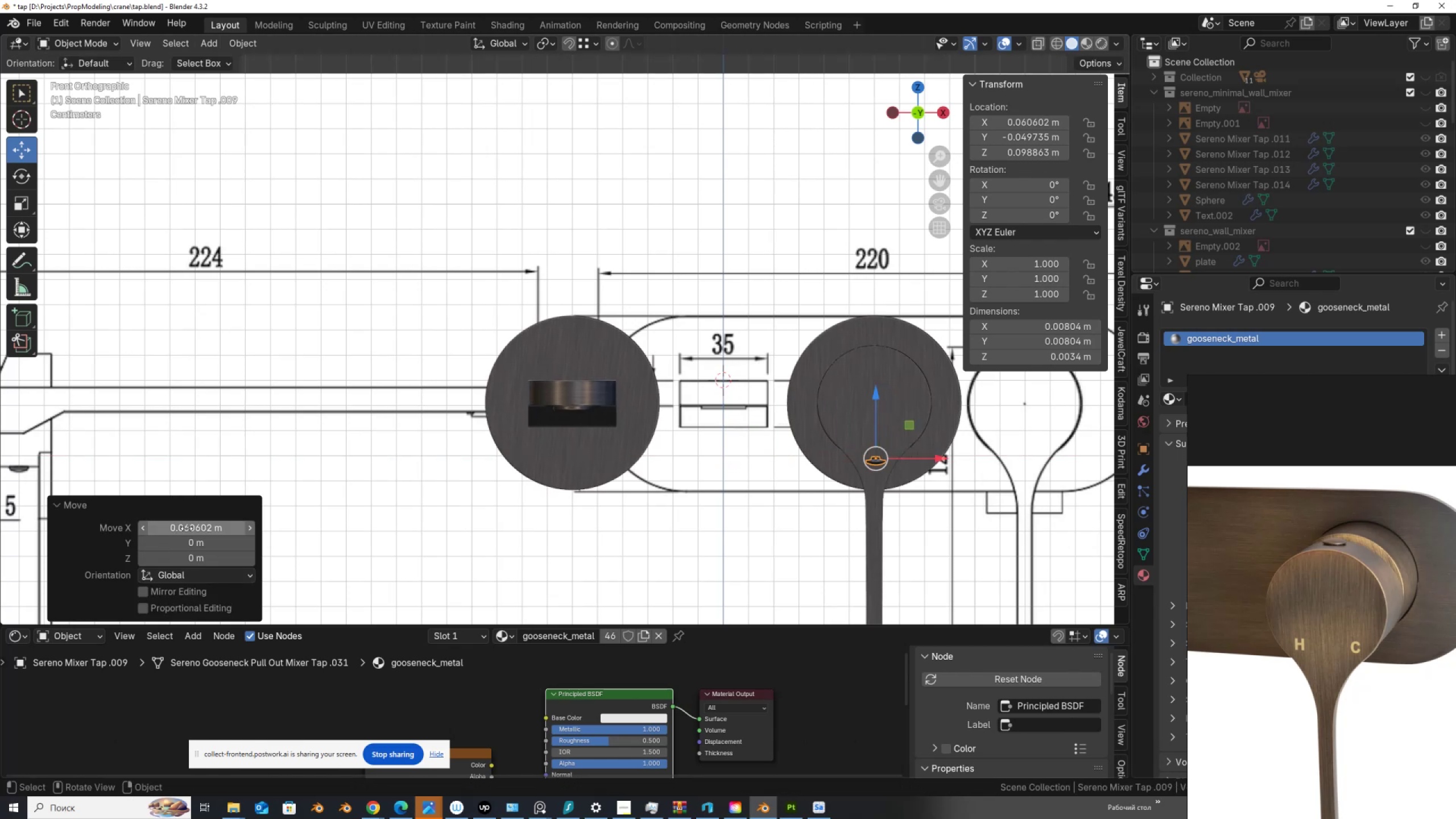 
left_click([187, 528])
 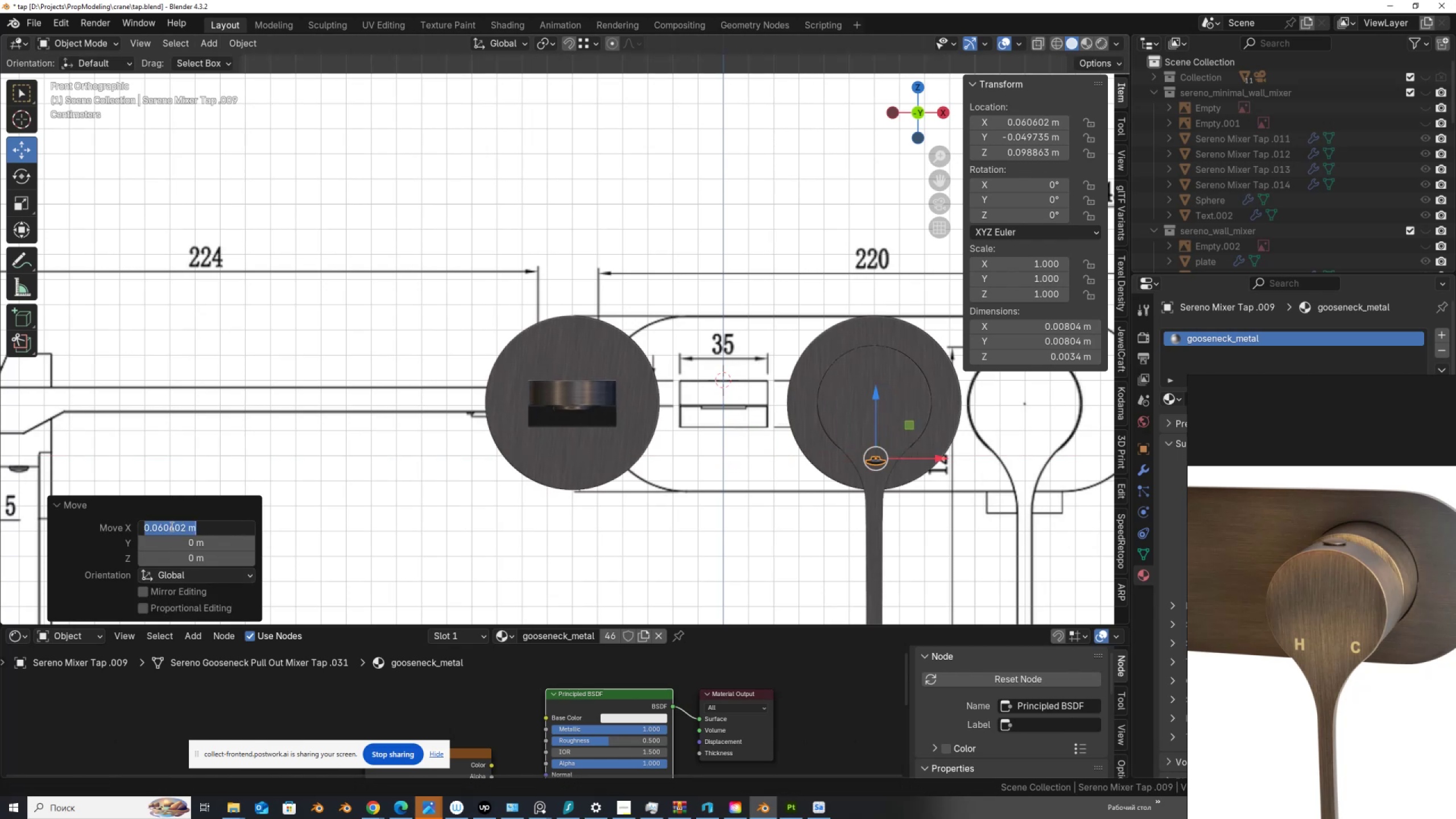 
left_click_drag(start_coordinate=[171, 526], to_coordinate=[271, 526])
 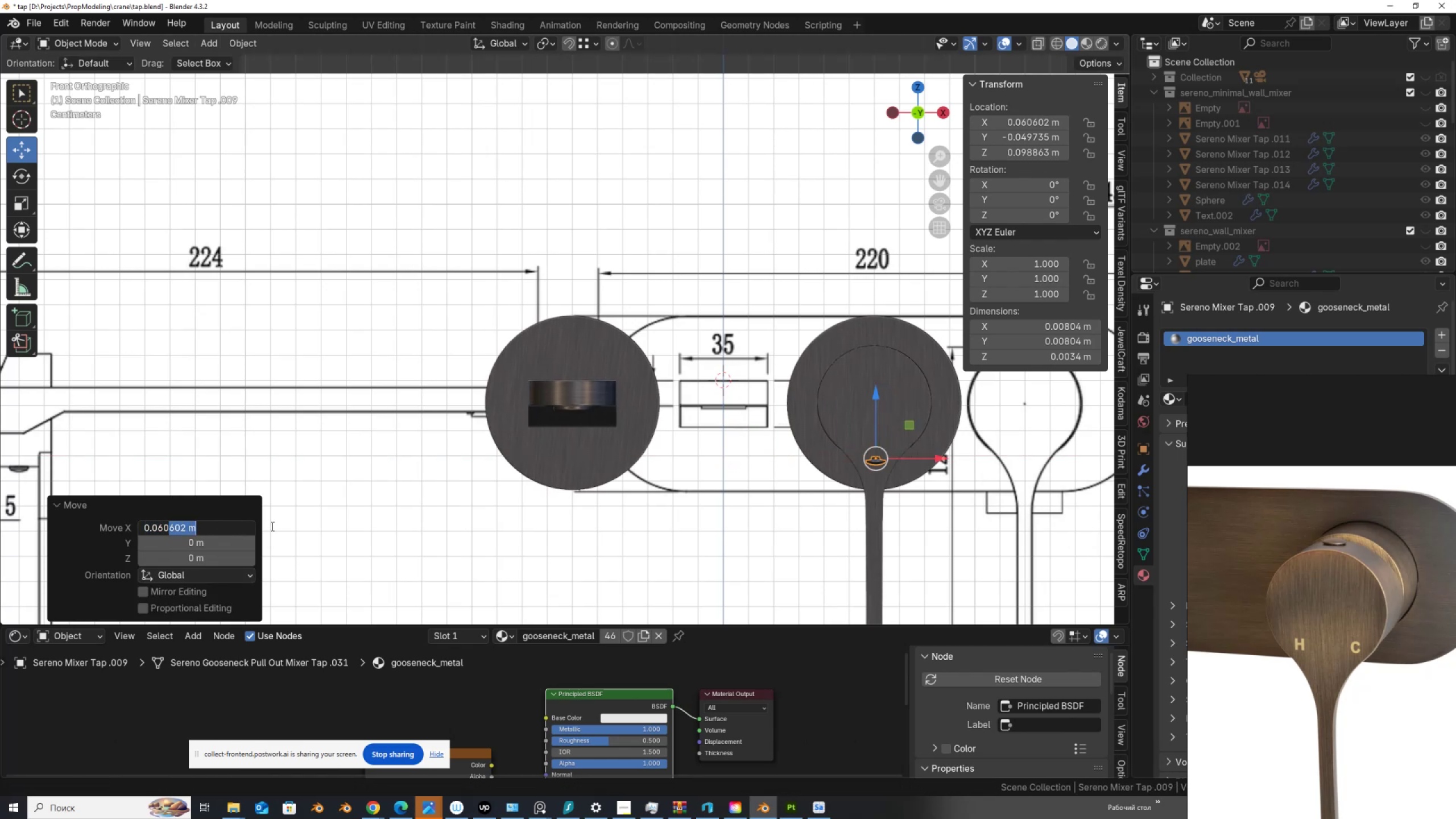 
key(Delete)
 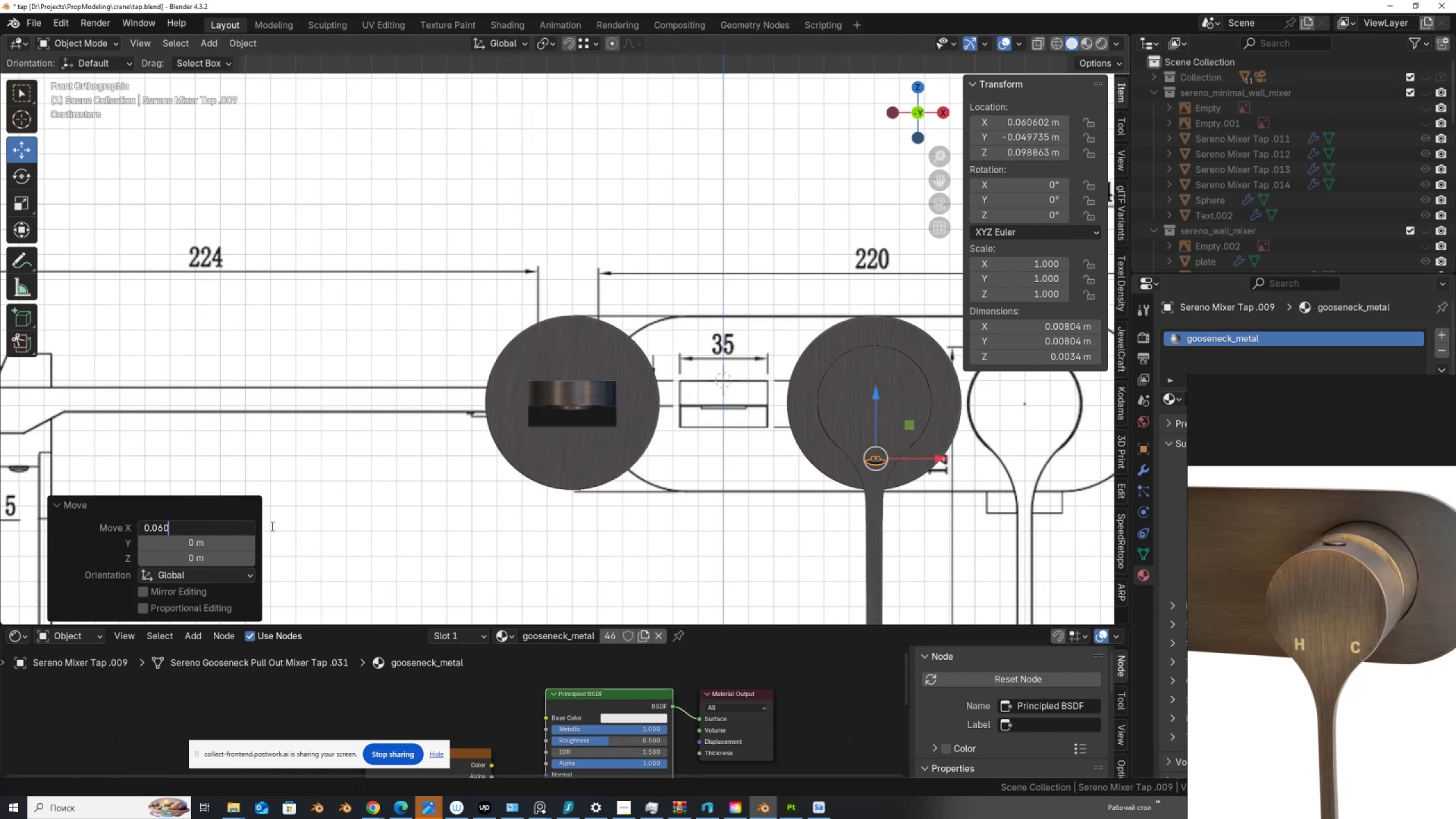 
key(Enter)
 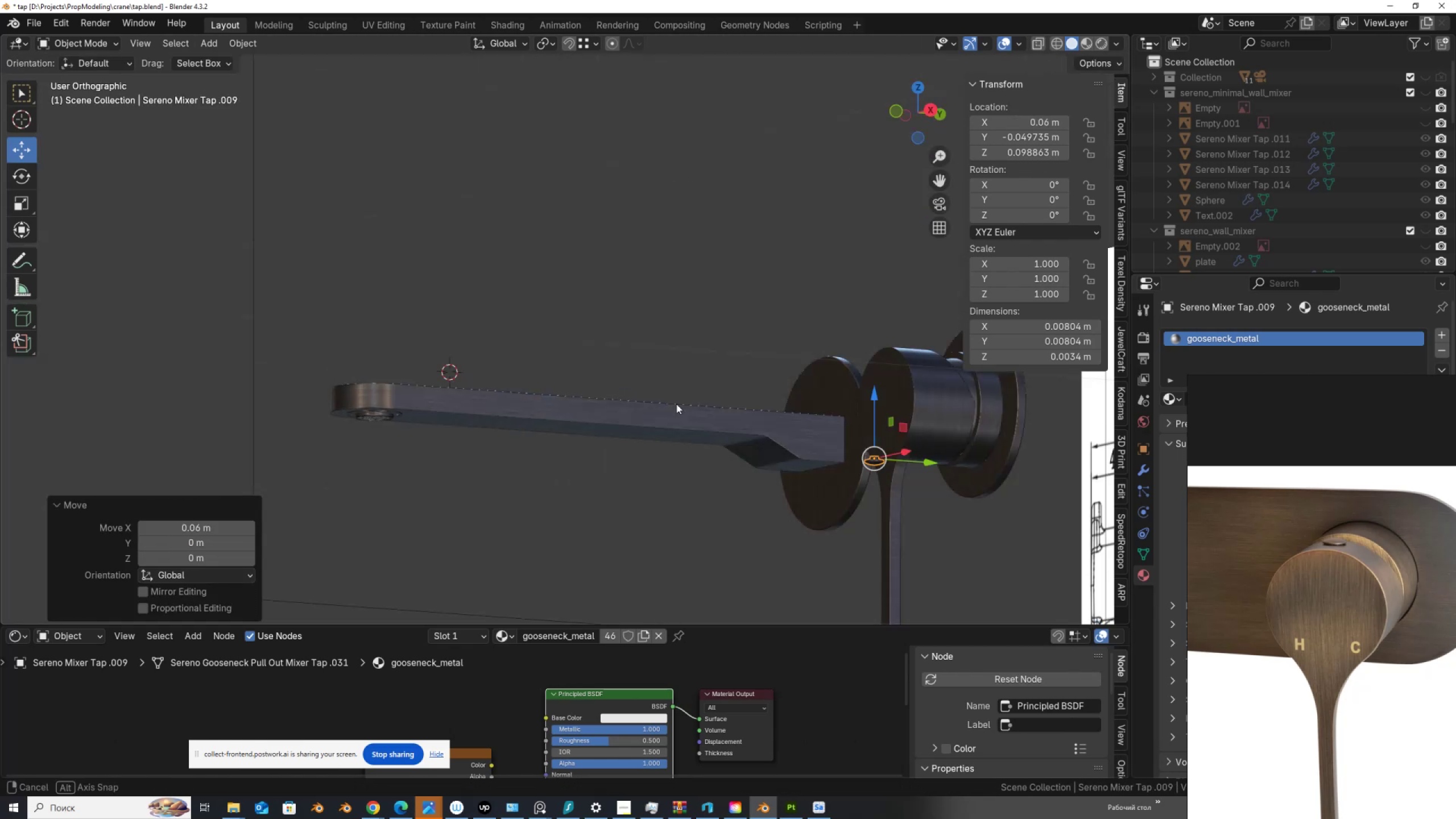 
hold_key(key=AltLeft, duration=0.43)
 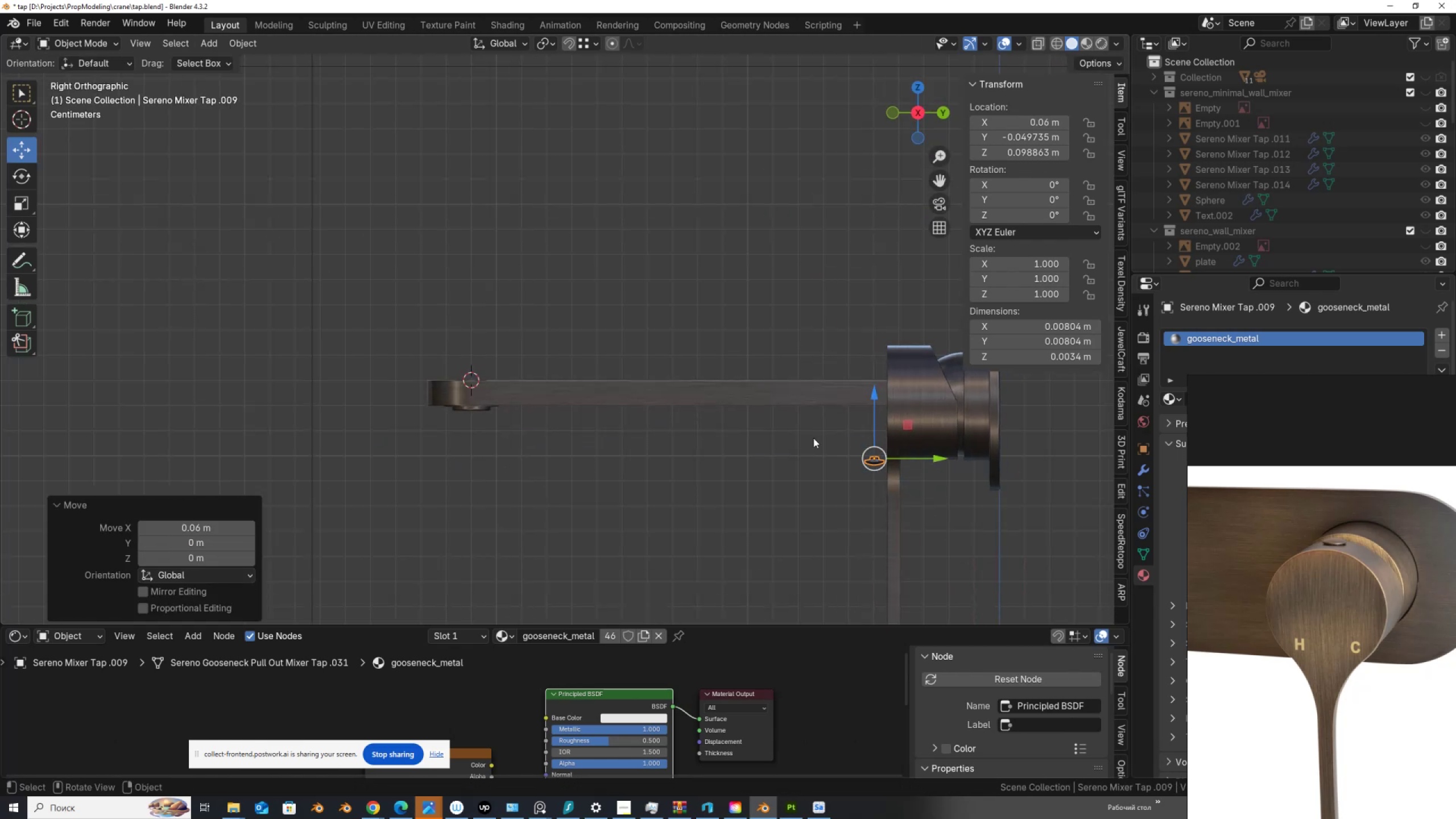 
hold_key(key=ShiftLeft, duration=0.5)
 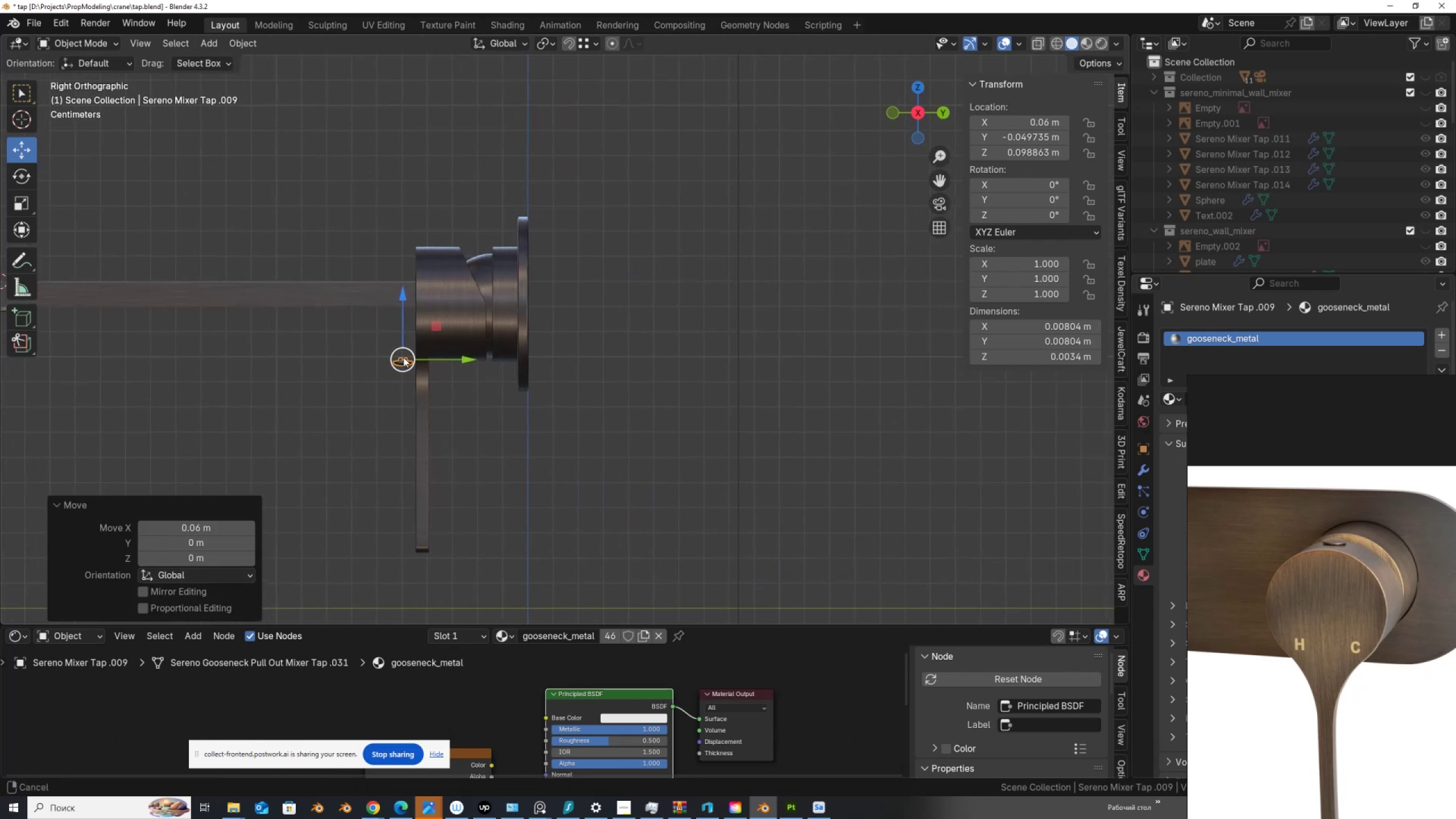 
scroll: coordinate [408, 383], scroll_direction: up, amount: 7.0
 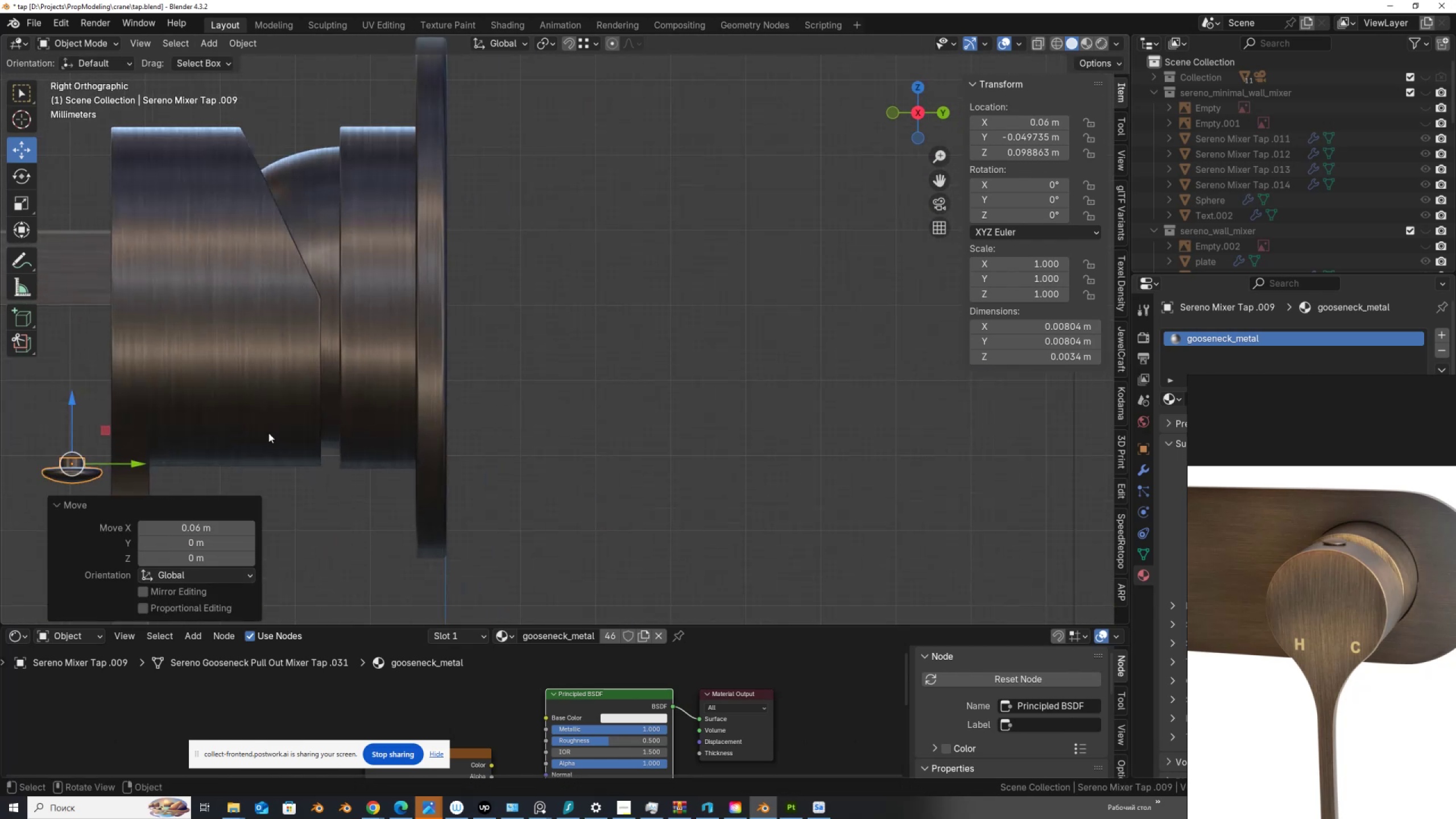 
hold_key(key=ShiftLeft, duration=0.57)
scroll: coordinate [652, 445], scroll_direction: up, amount: 1.0
 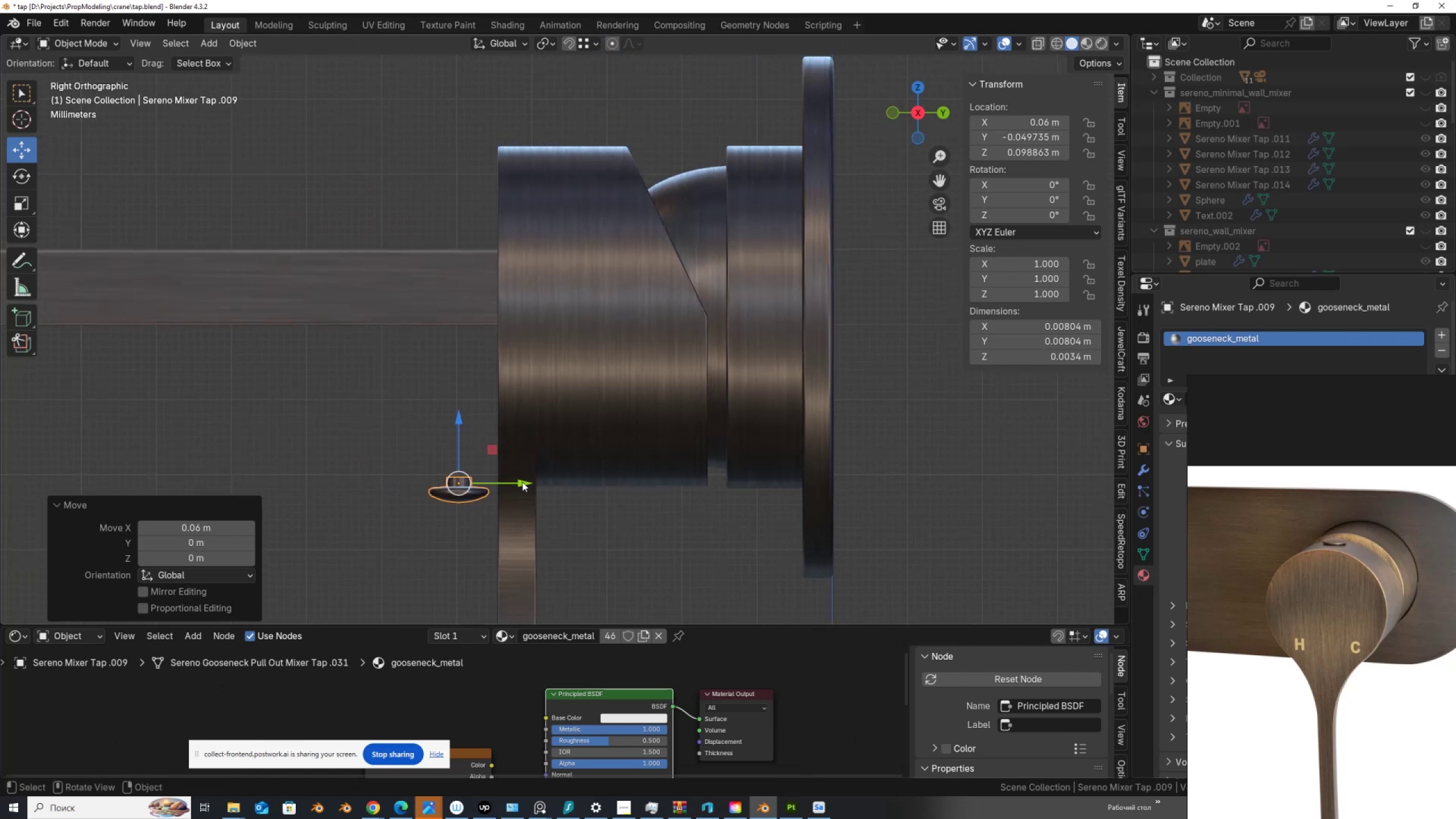 
left_click_drag(start_coordinate=[522, 481], to_coordinate=[667, 503])
 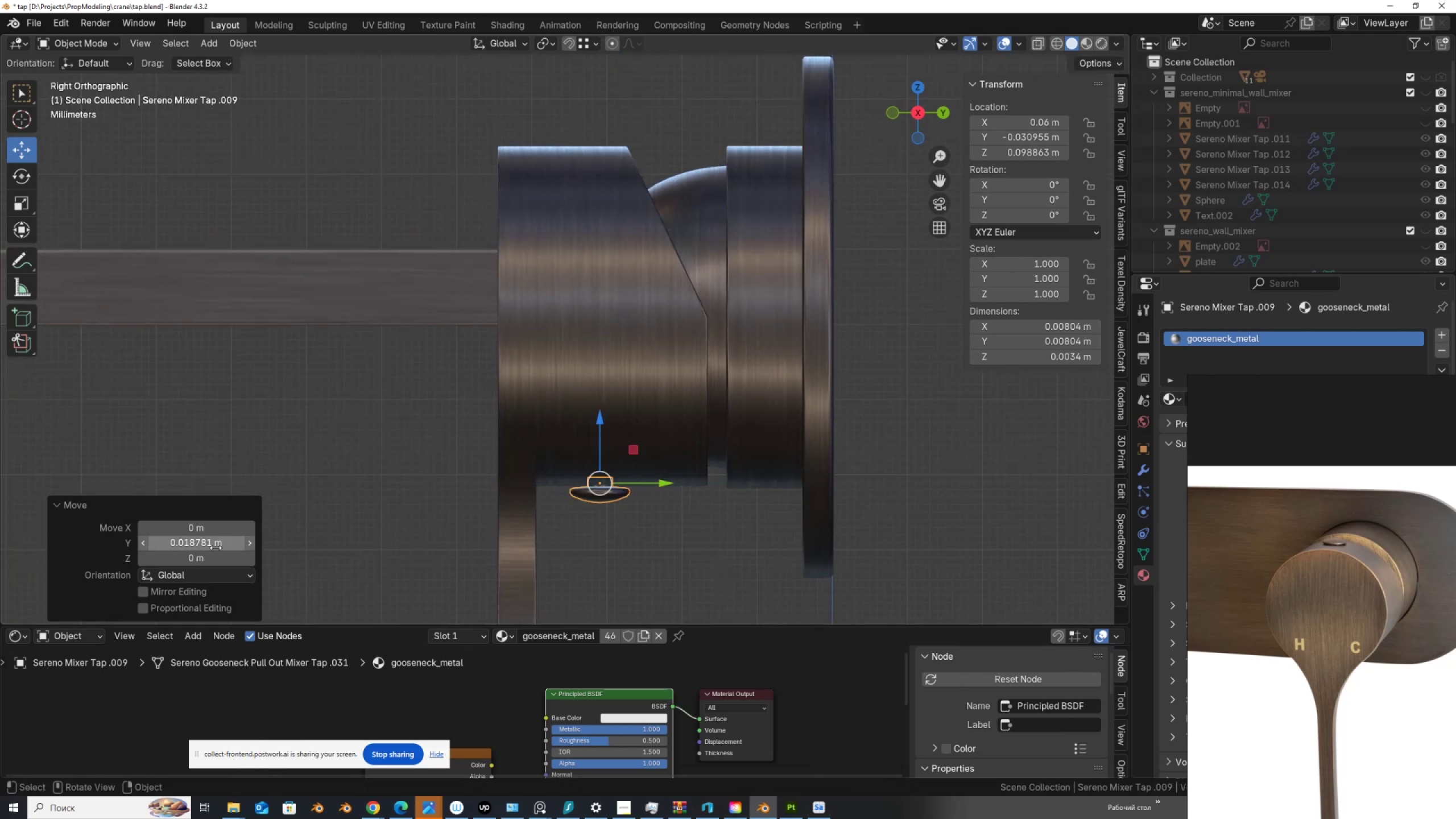 
left_click([216, 543])
 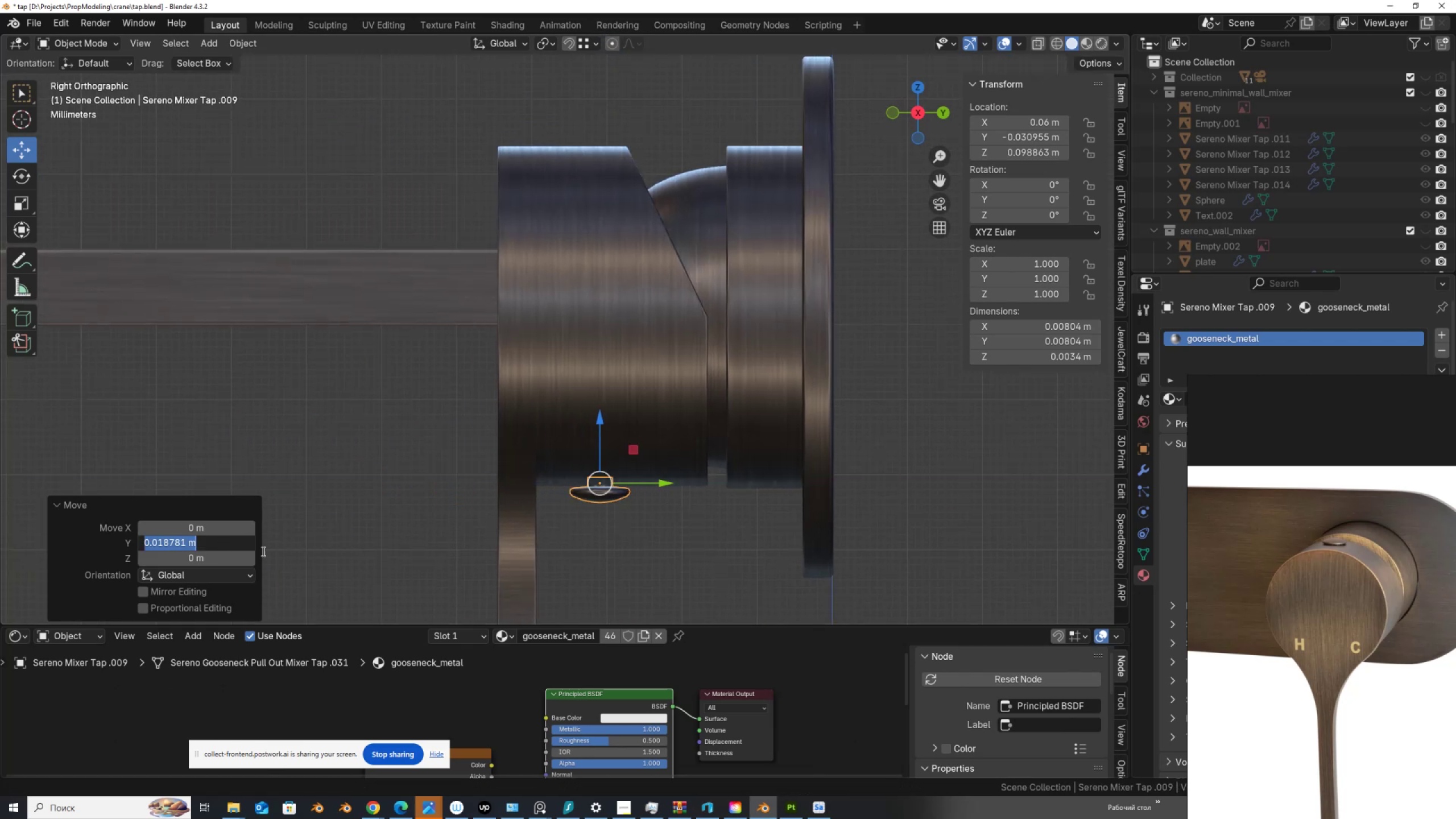 
key(Control+V)
 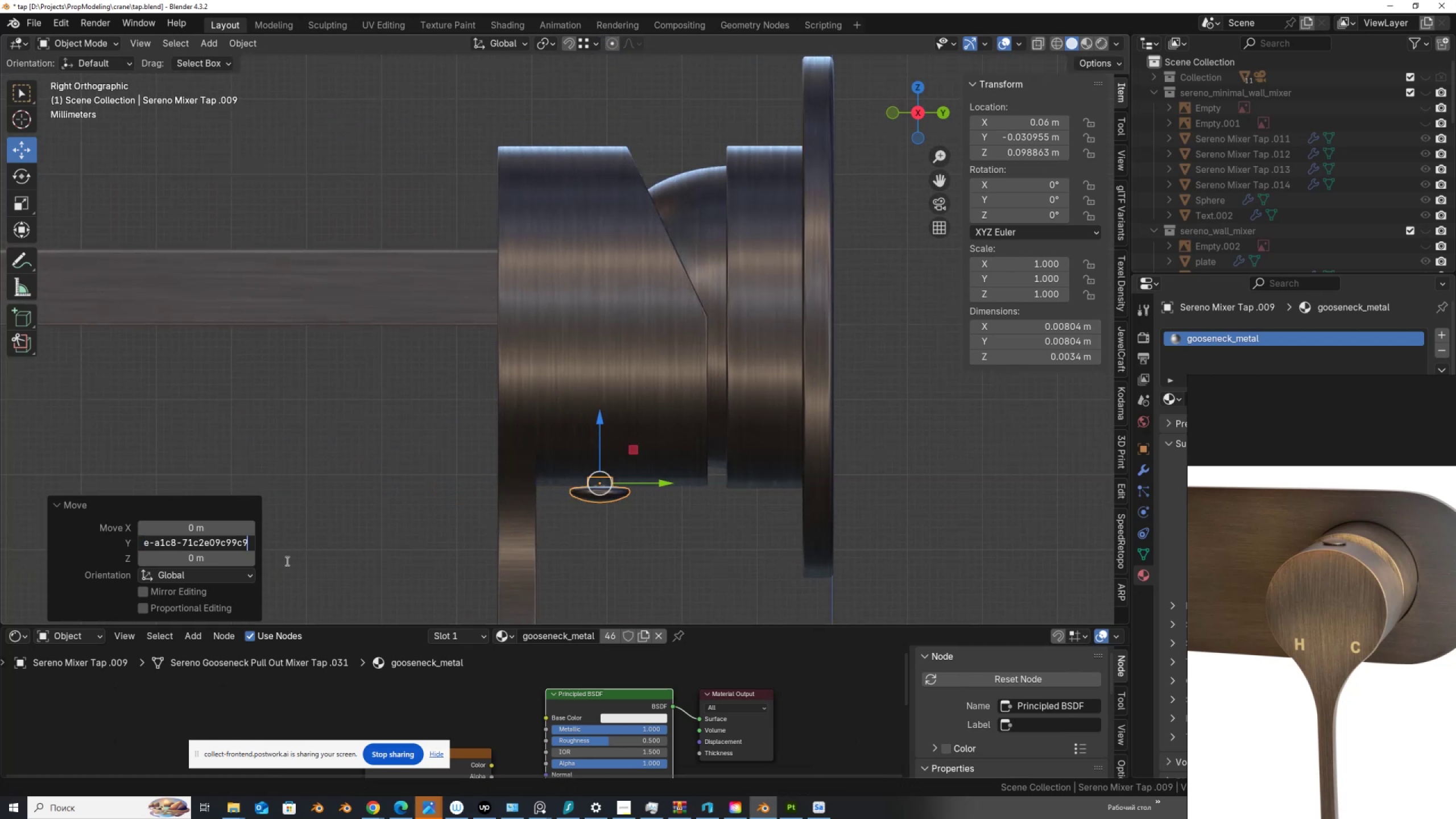 
key(Control+ControlLeft)
 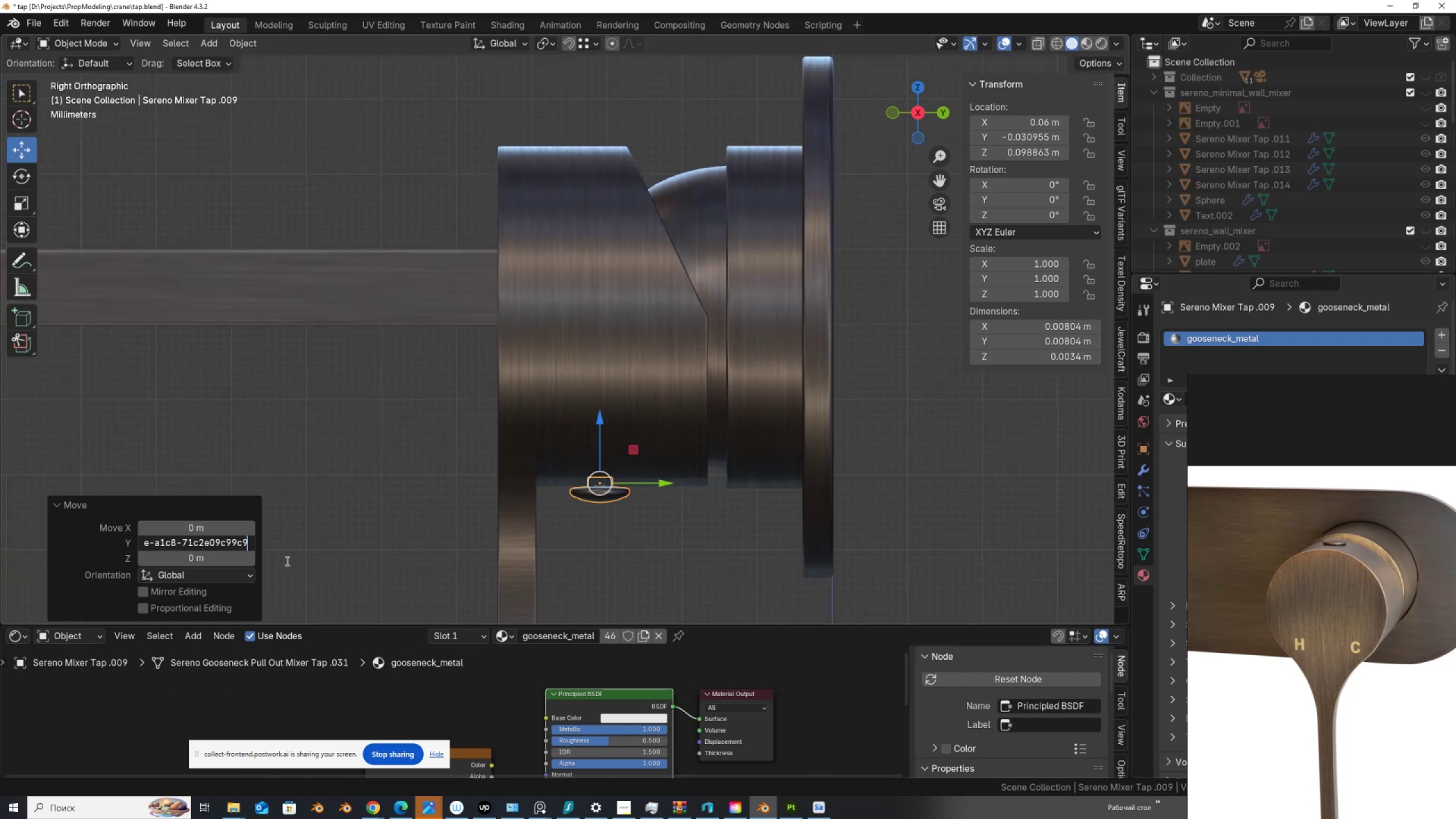 
key(Z)
 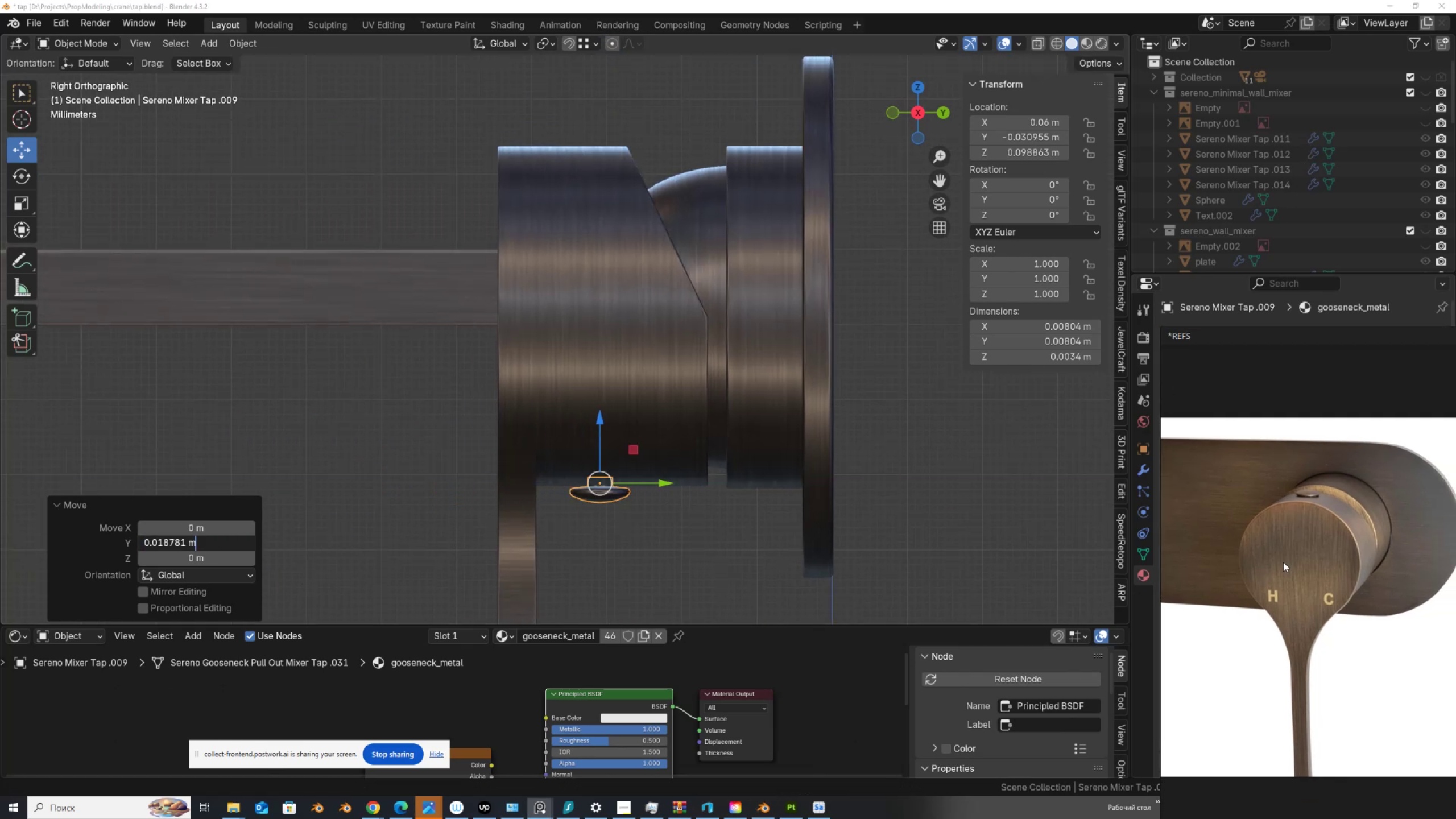 
wait(6.6)
 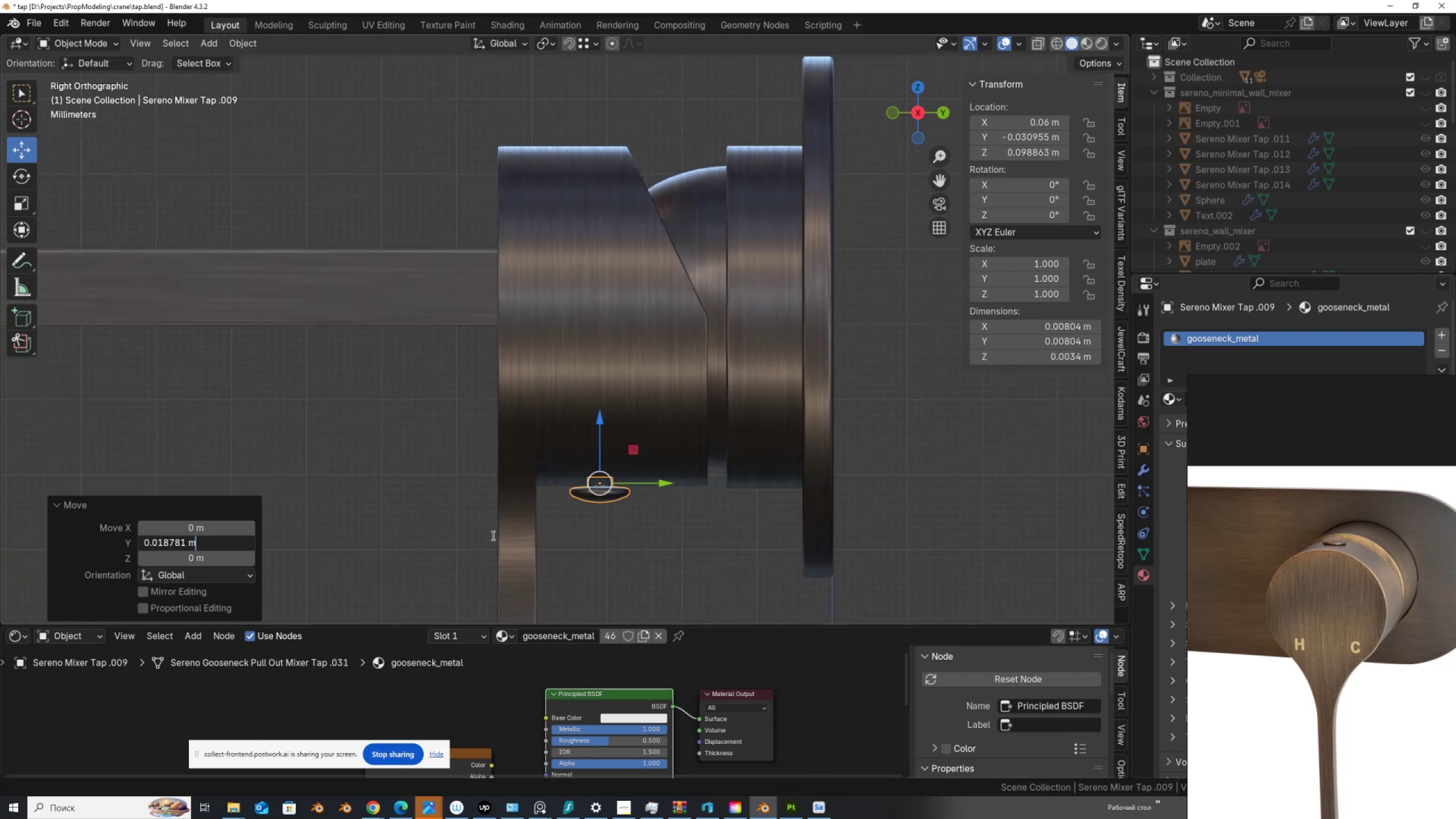 
scroll: coordinate [1347, 588], scroll_direction: down, amount: 7.0
 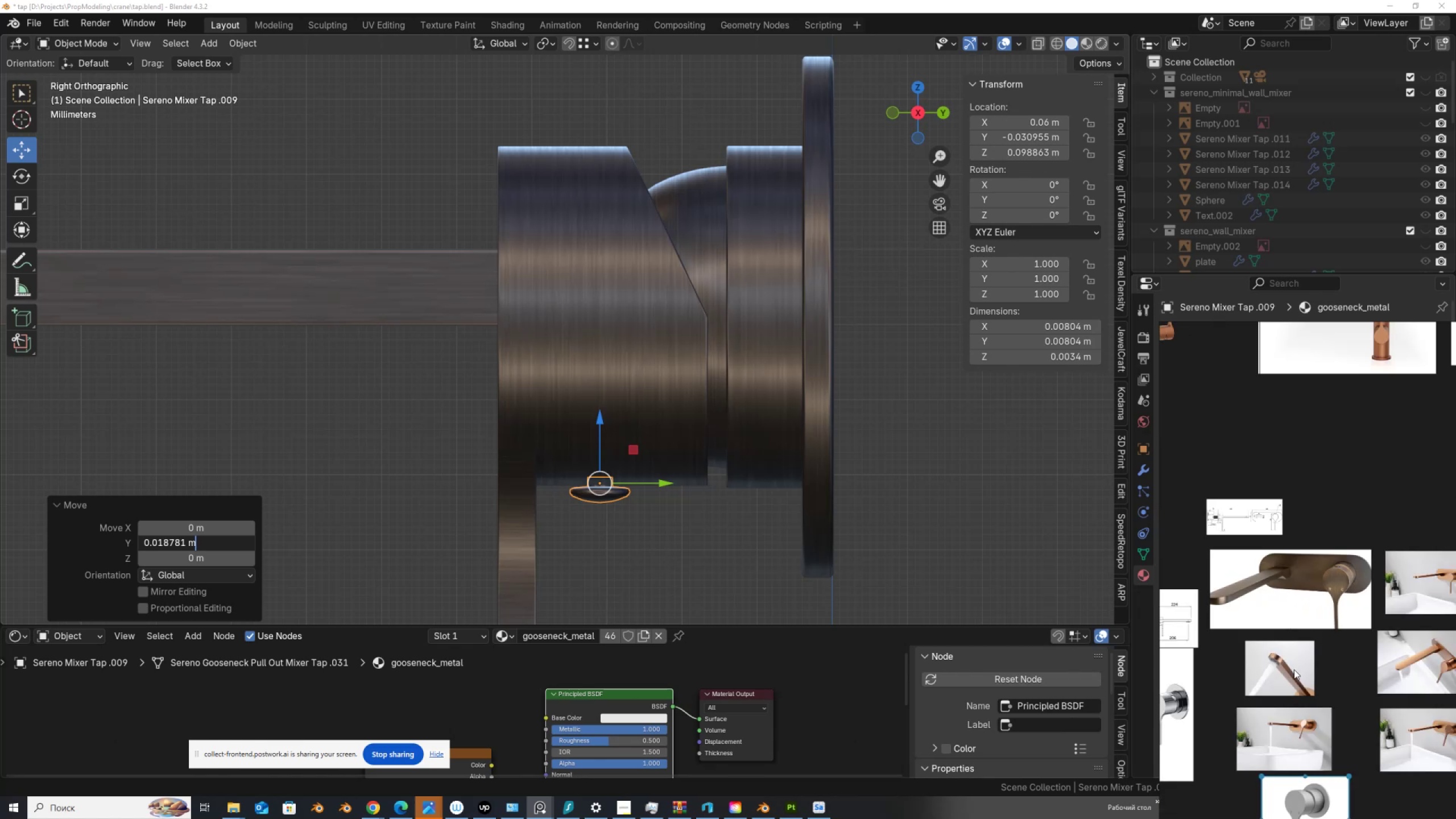 
scroll: coordinate [1293, 683], scroll_direction: up, amount: 4.0
 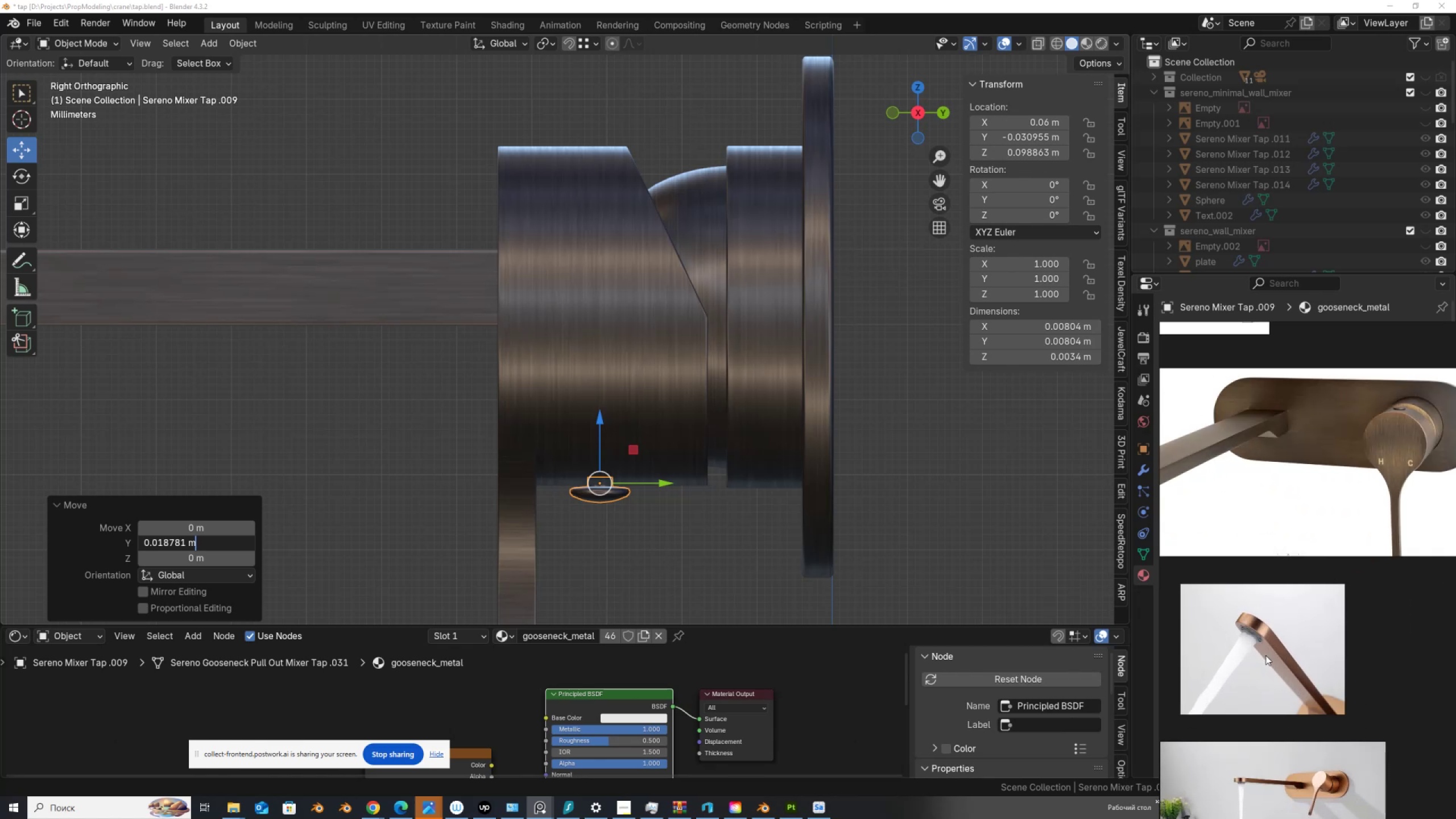 
scroll: coordinate [1294, 661], scroll_direction: down, amount: 8.0
 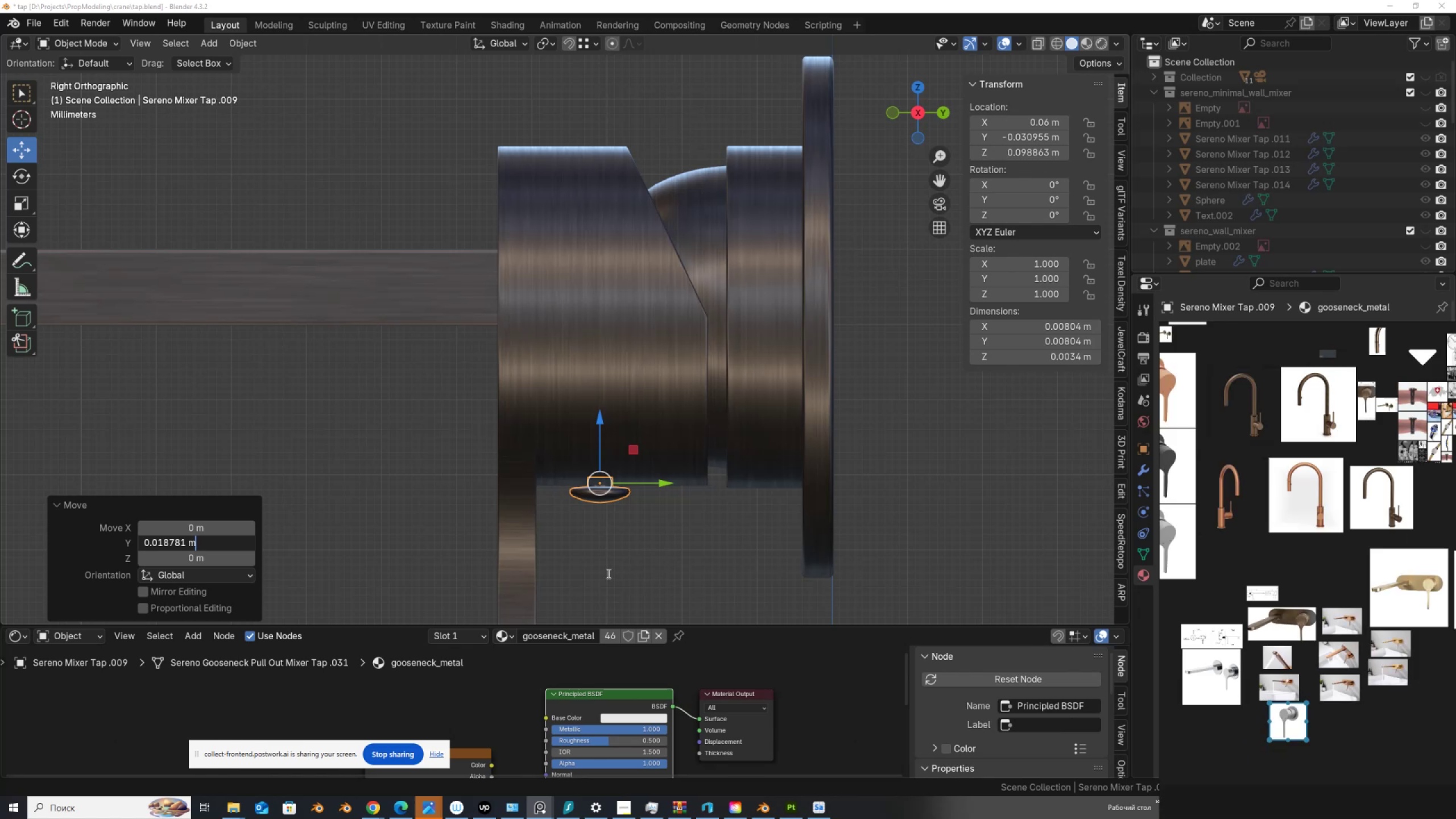 
scroll: coordinate [604, 572], scroll_direction: up, amount: 2.0
 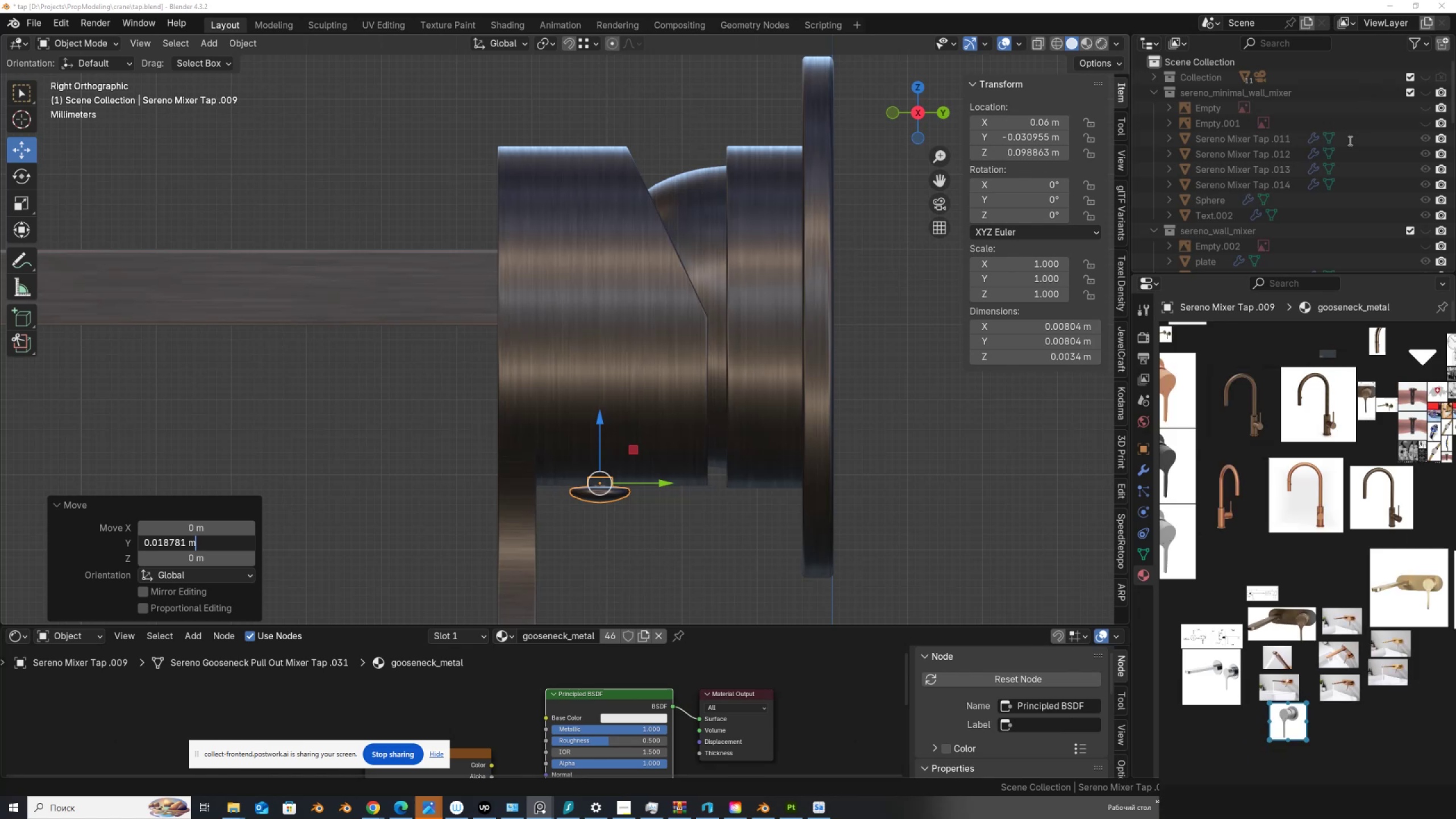 
left_click([1349, 140])
 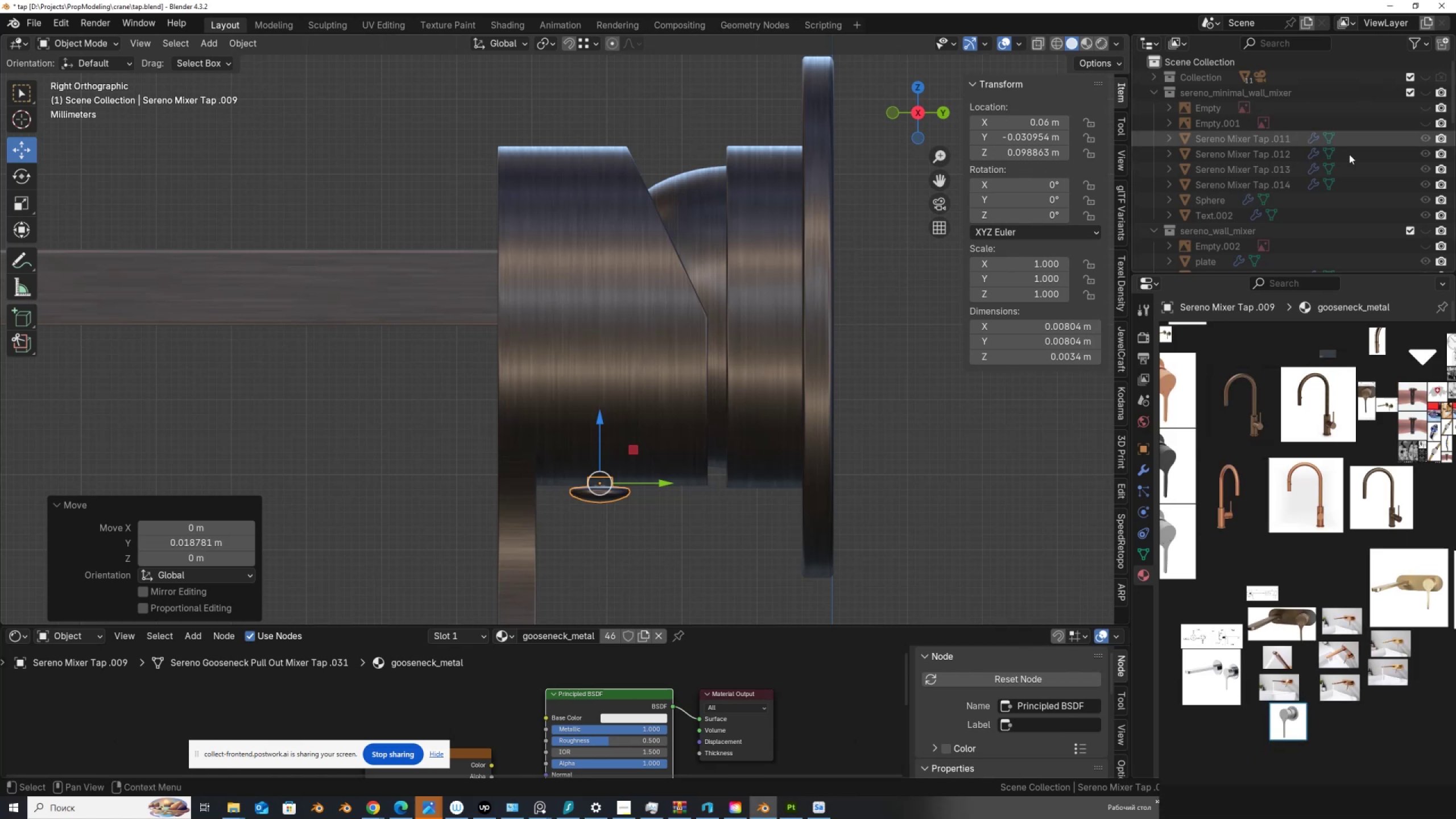 
scroll: coordinate [1351, 169], scroll_direction: up, amount: 3.0
 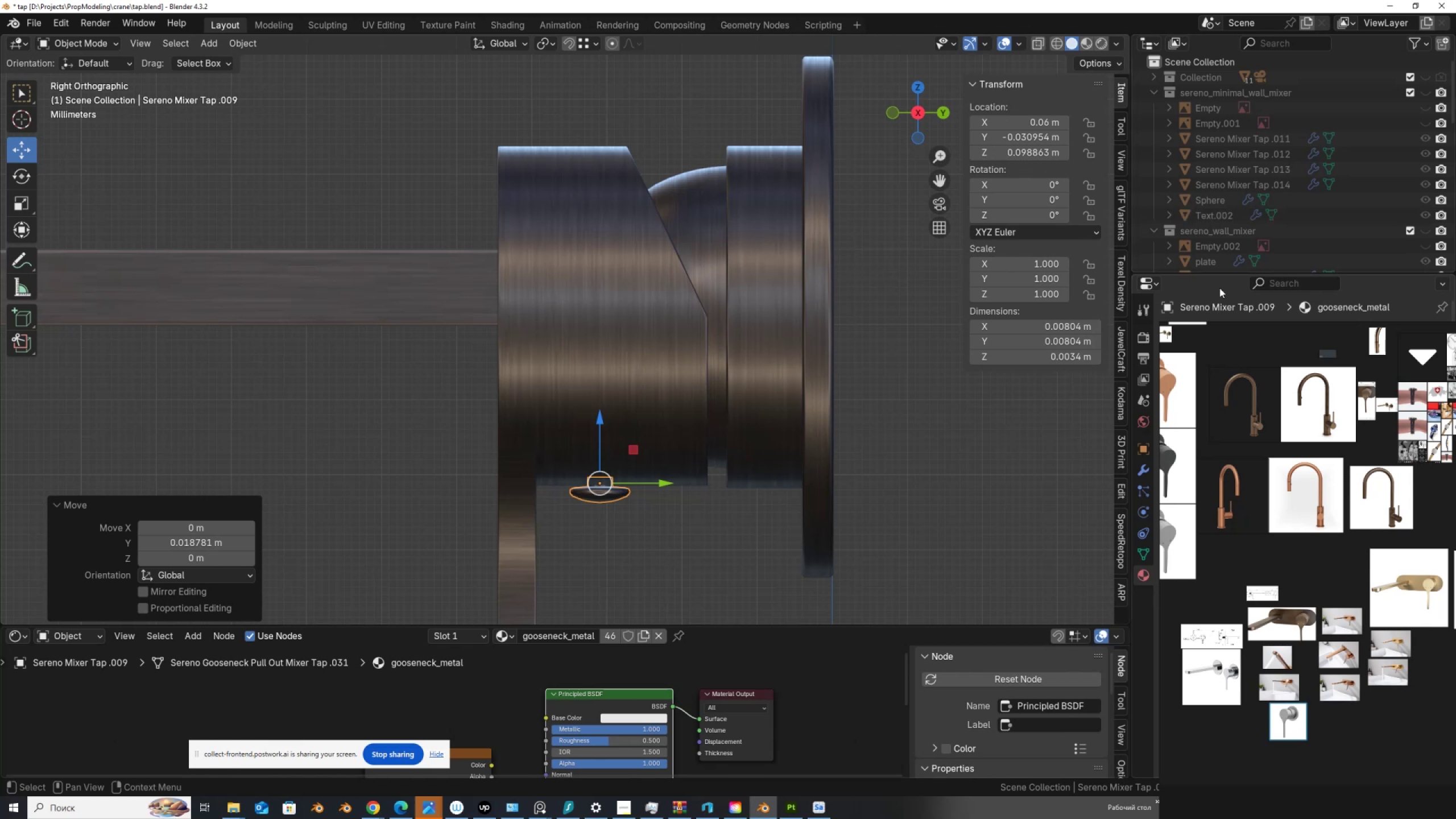 
scroll: coordinate [535, 369], scroll_direction: down, amount: 7.0
 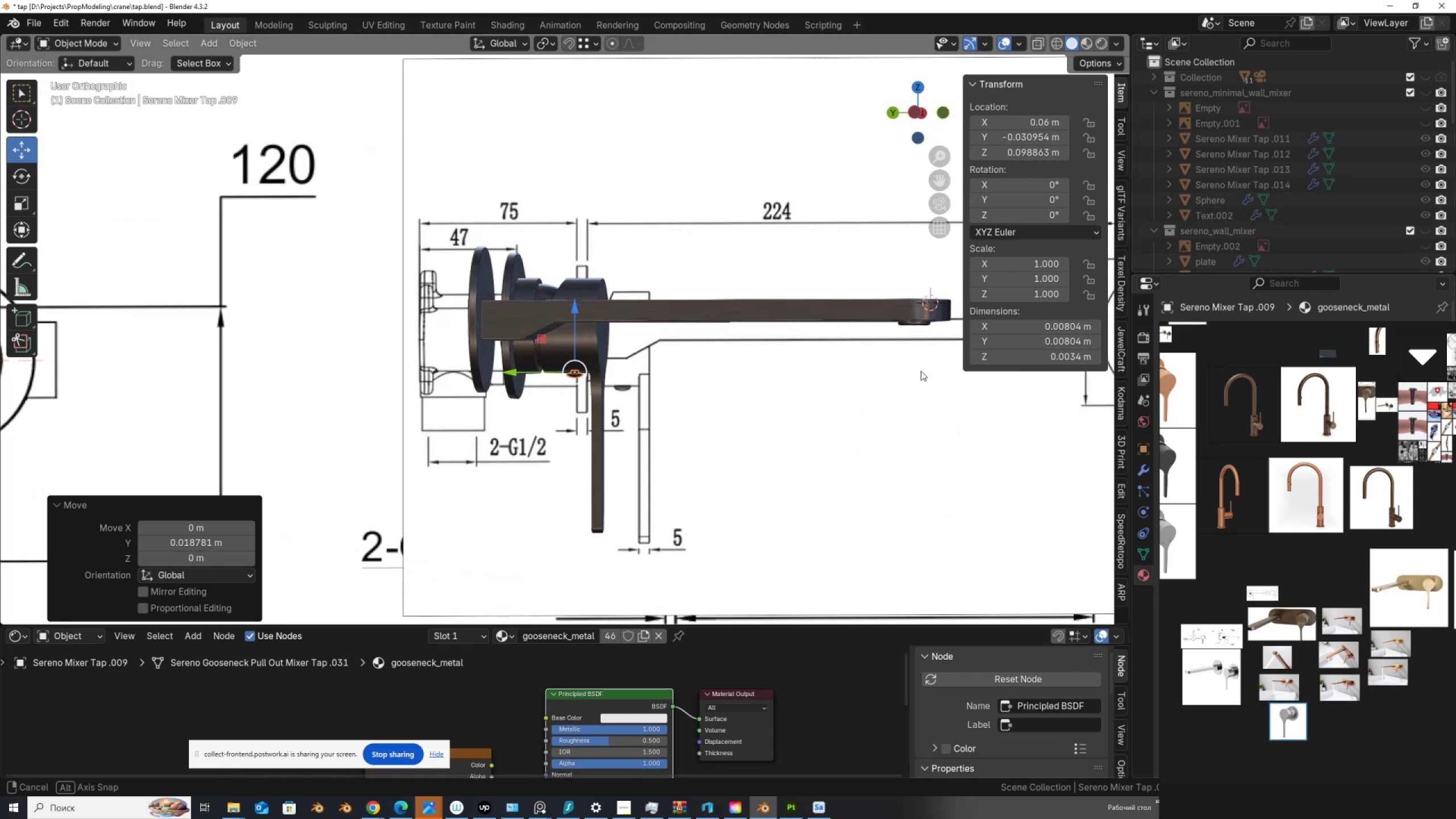 
hold_key(key=AltLeft, duration=0.37)
 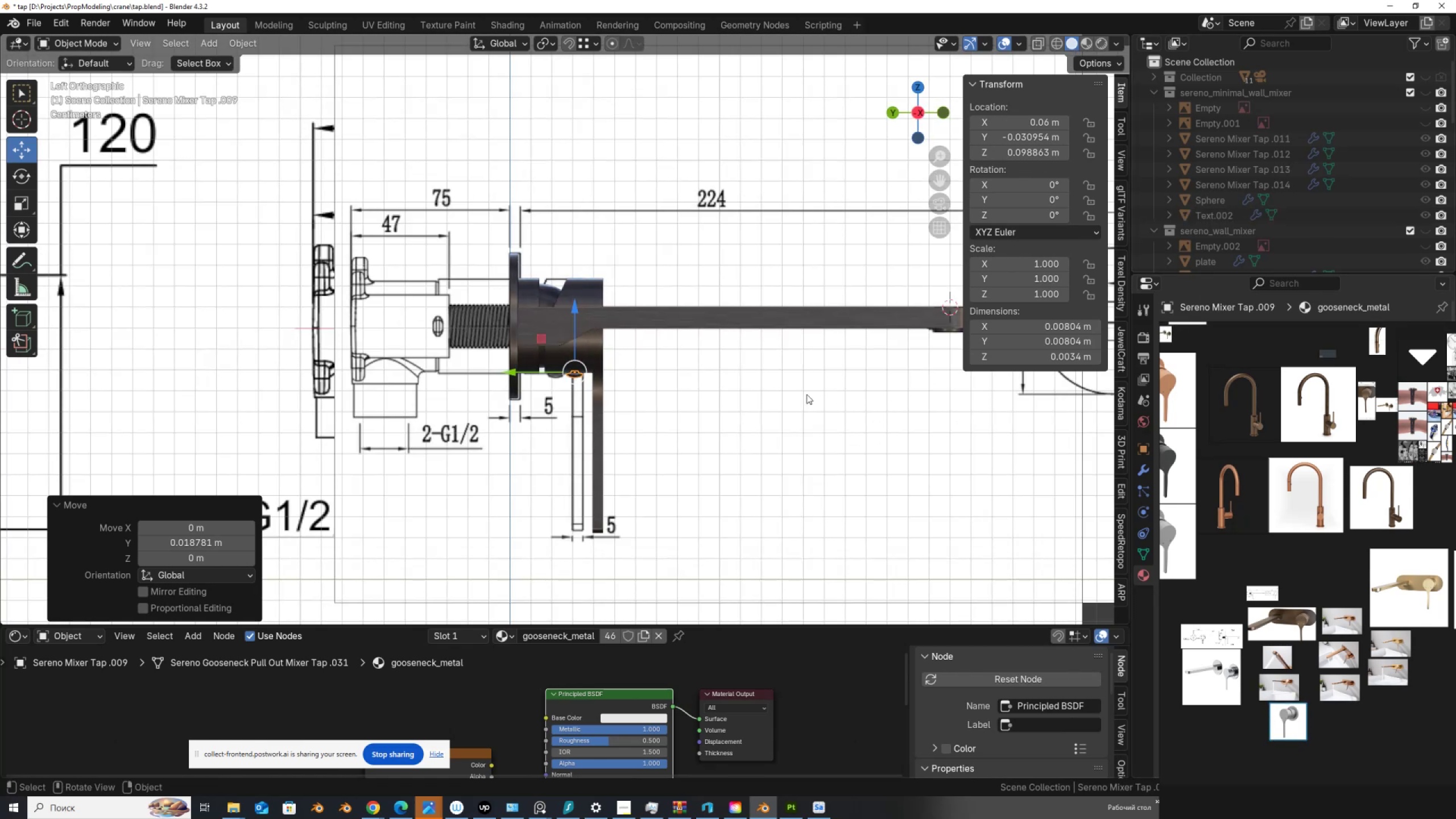 
scroll: coordinate [676, 416], scroll_direction: up, amount: 6.0
 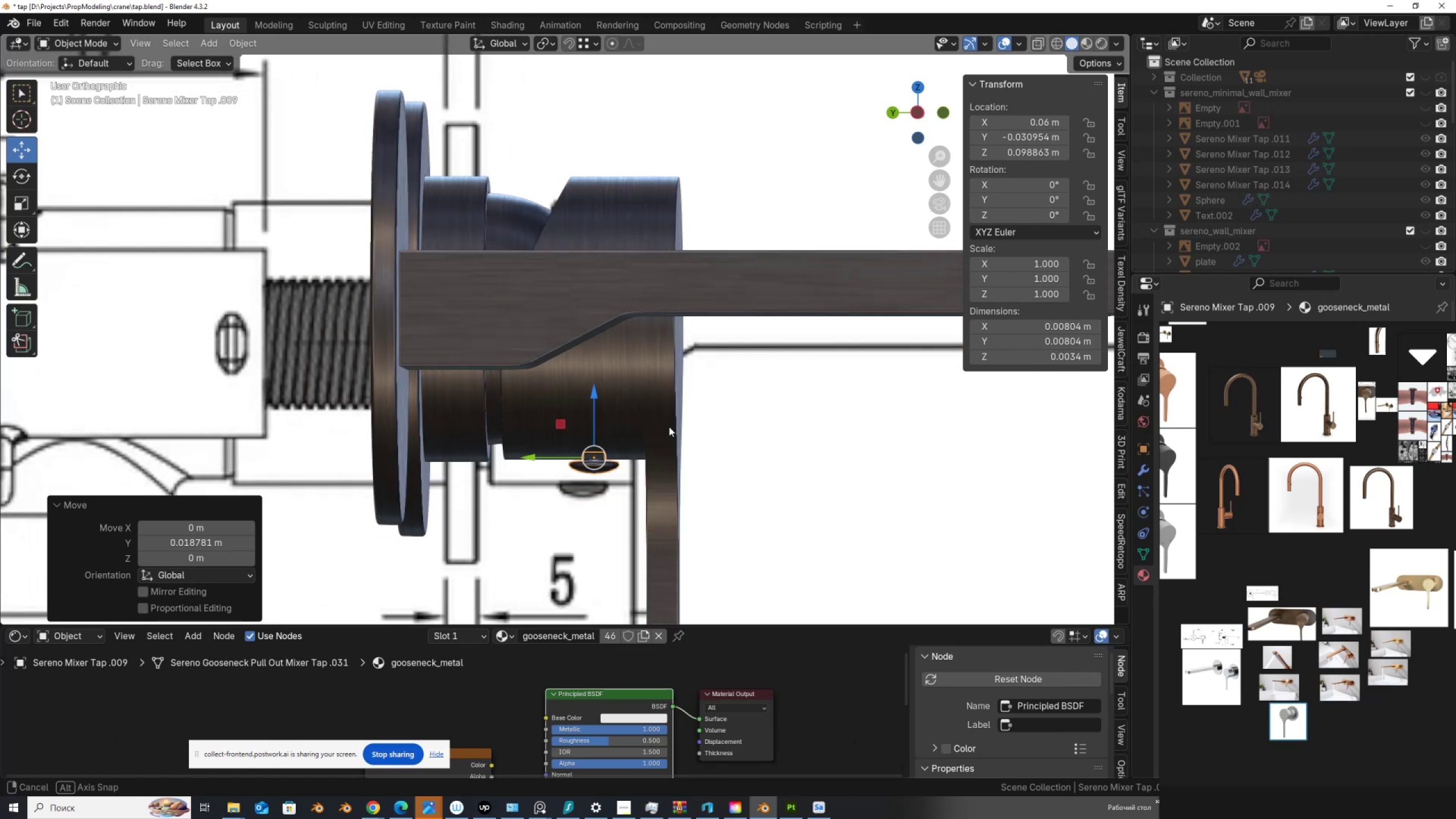 
wait(15.71)
 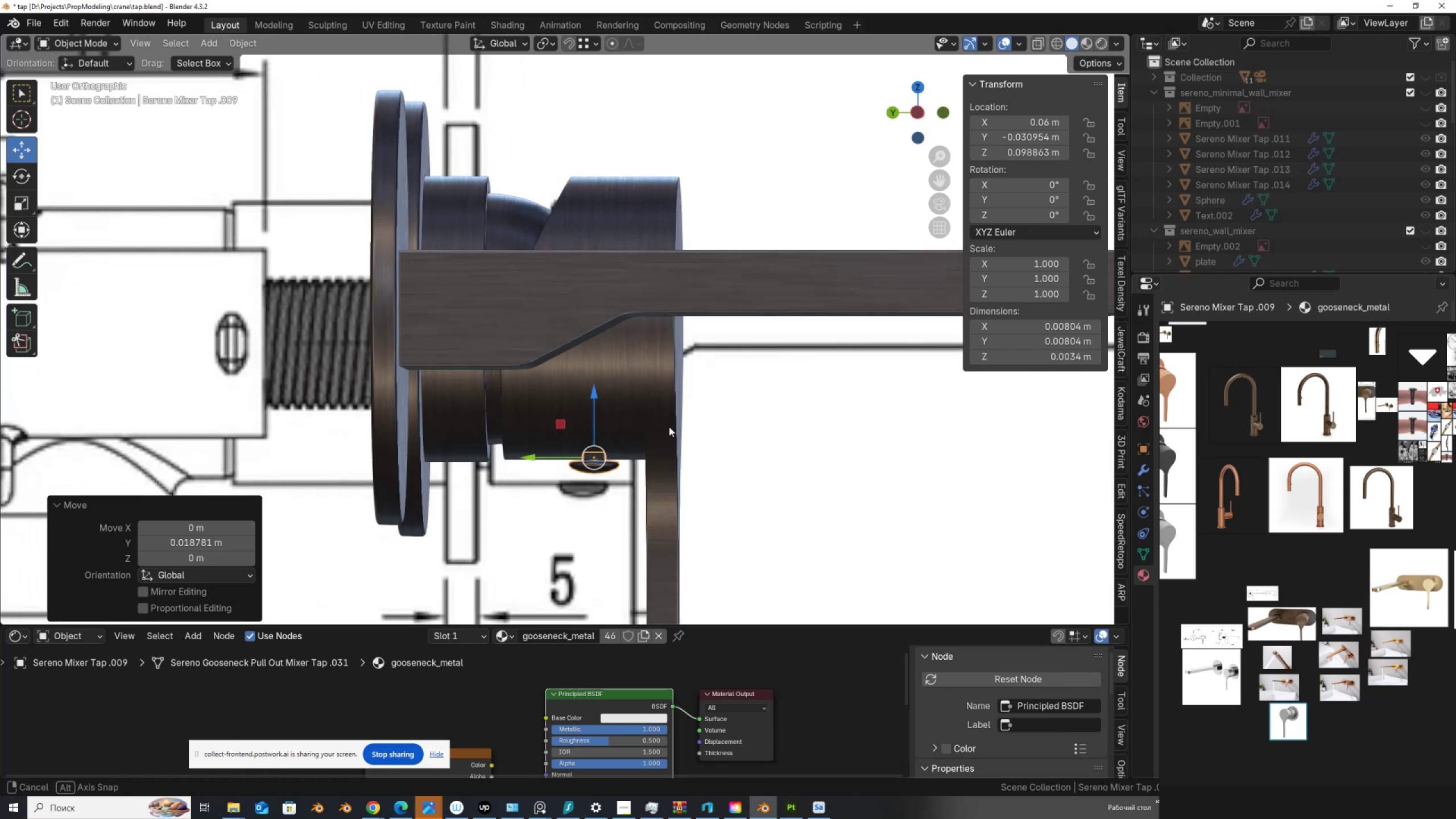 
scroll: coordinate [661, 431], scroll_direction: down, amount: 7.0
 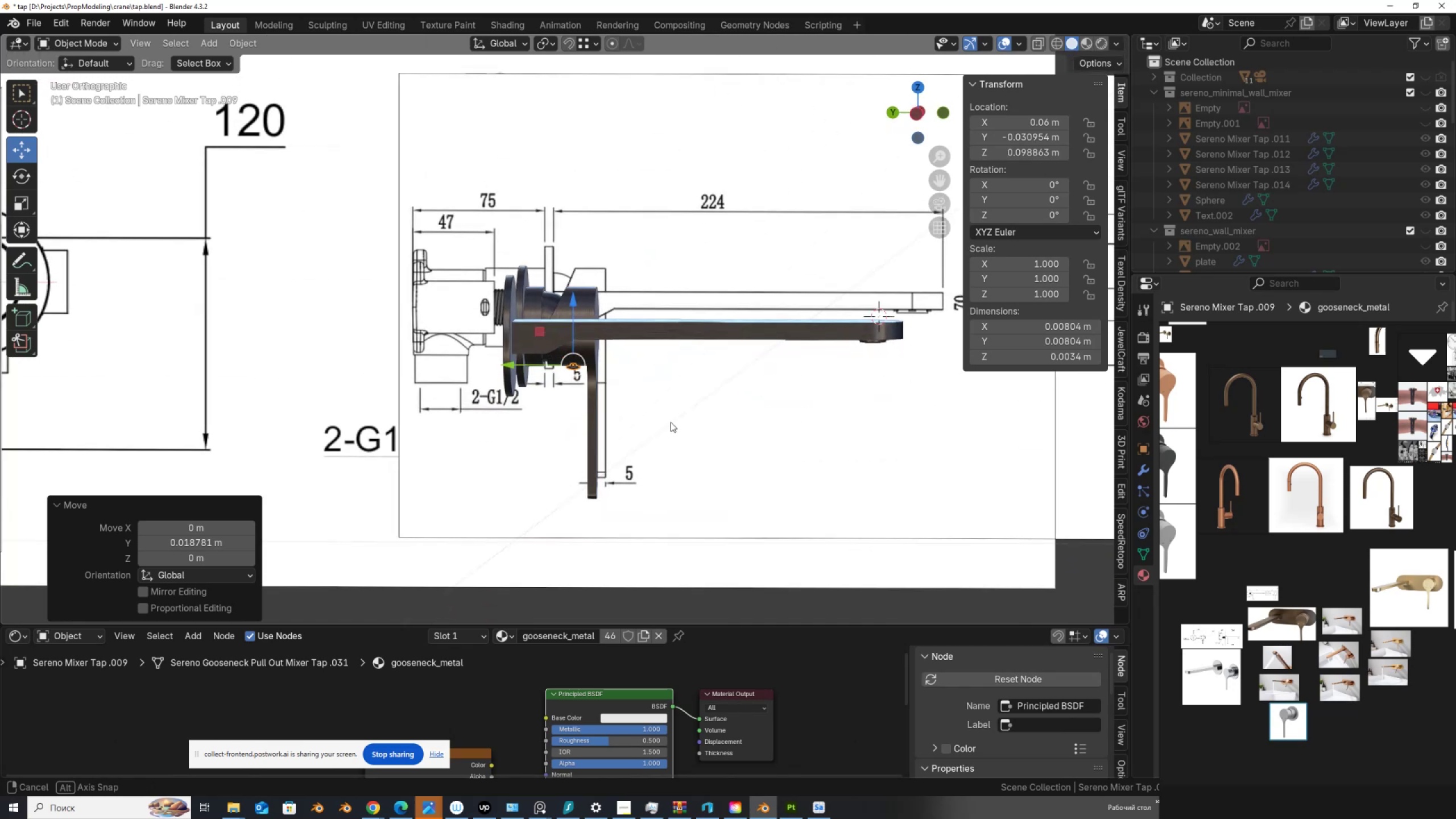 
scroll: coordinate [648, 416], scroll_direction: up, amount: 11.0
 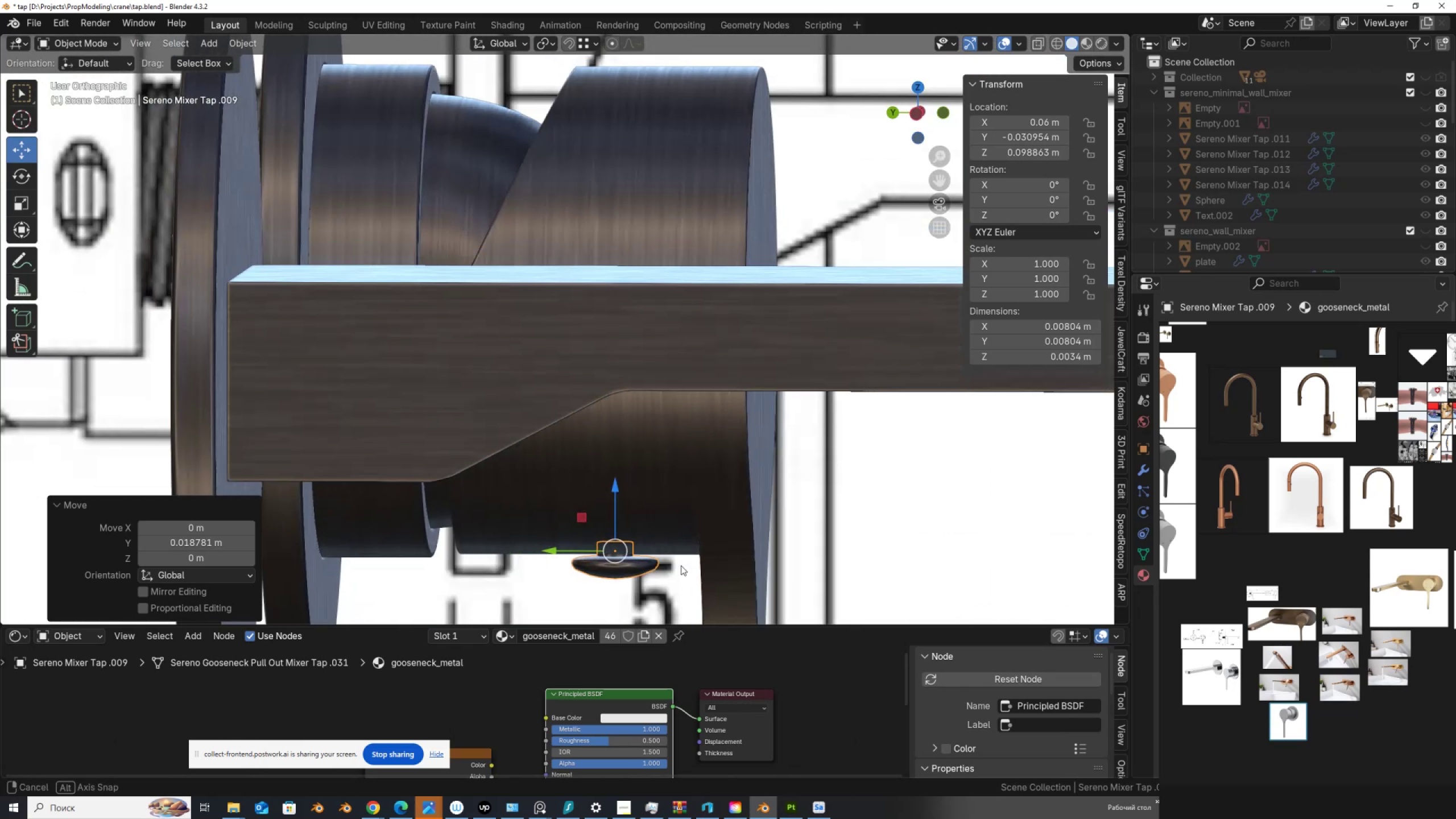 
key(Alt+AltLeft)
 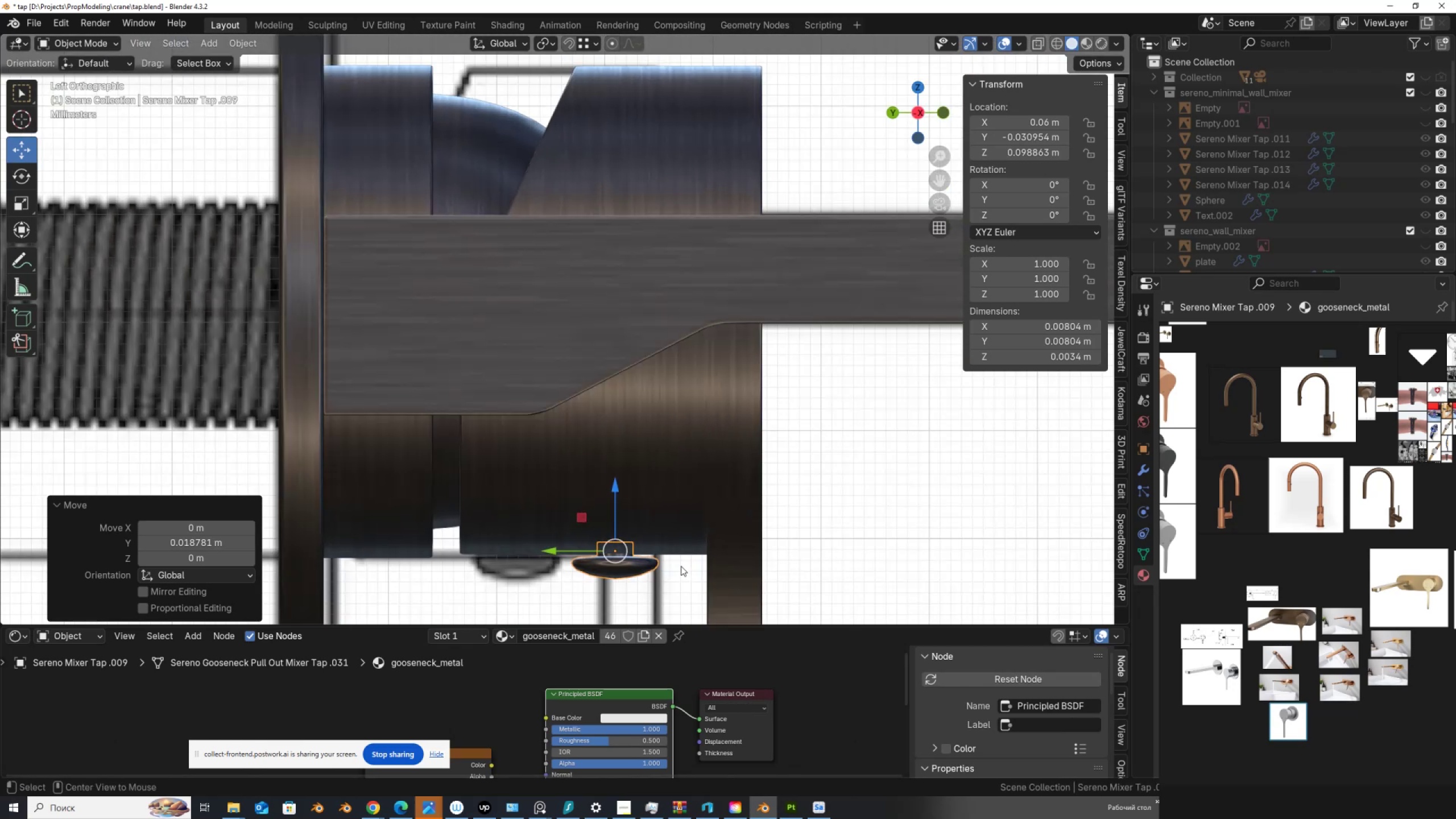 
scroll: coordinate [681, 566], scroll_direction: up, amount: 2.0
 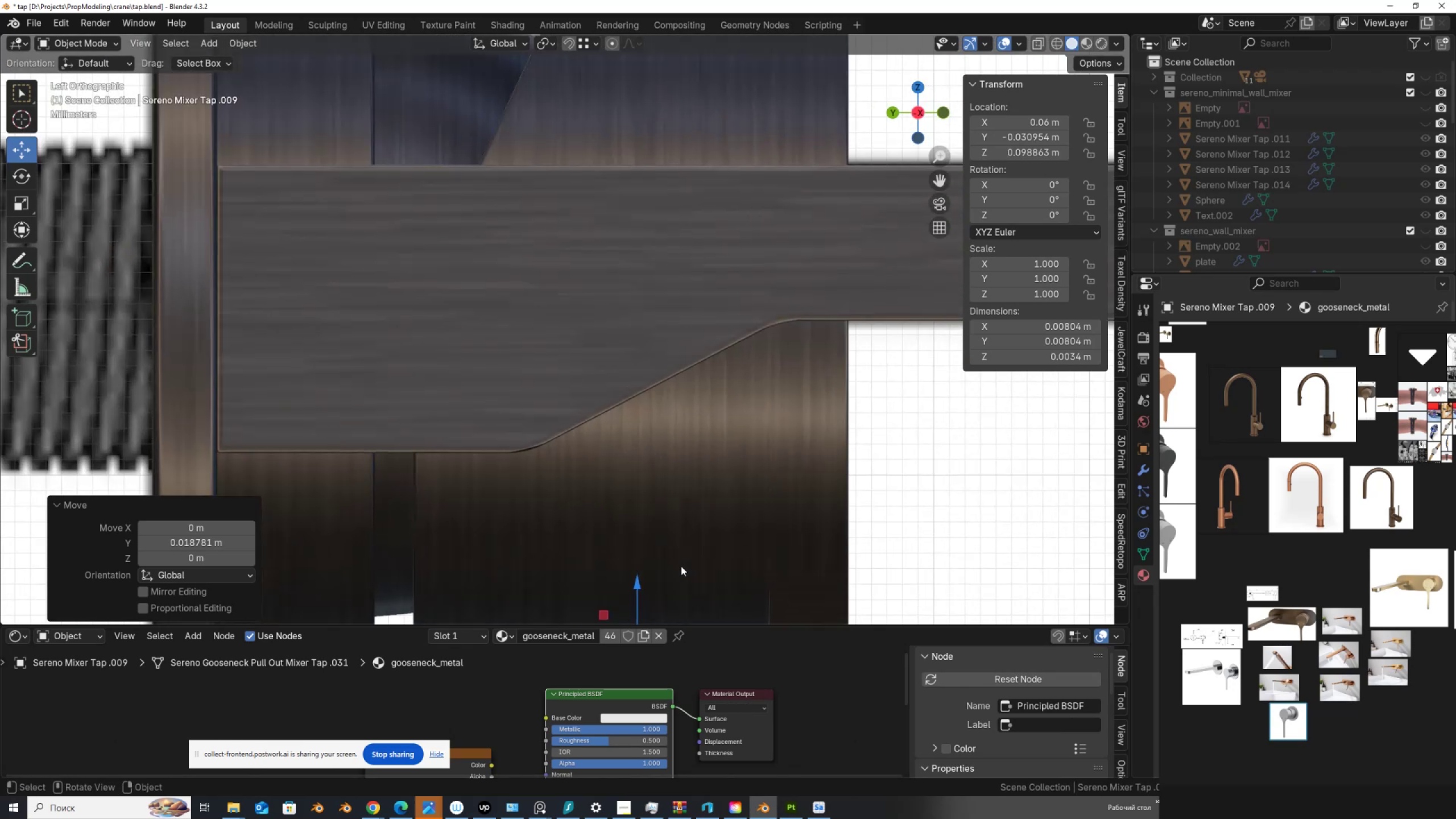 
hold_key(key=ShiftLeft, duration=0.45)
scroll: coordinate [588, 379], scroll_direction: up, amount: 7.0
 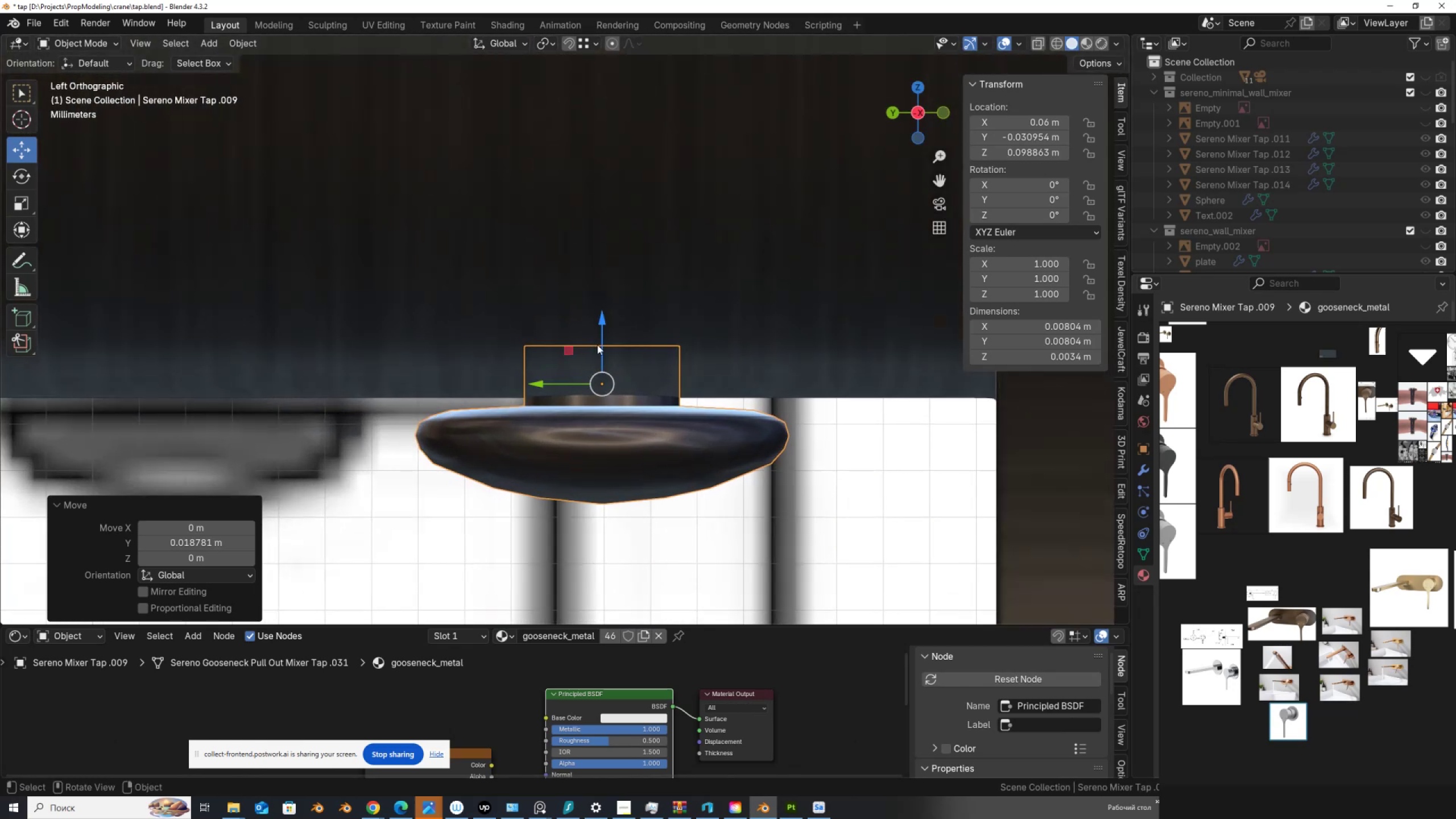 
left_click_drag(start_coordinate=[601, 348], to_coordinate=[602, 339])
 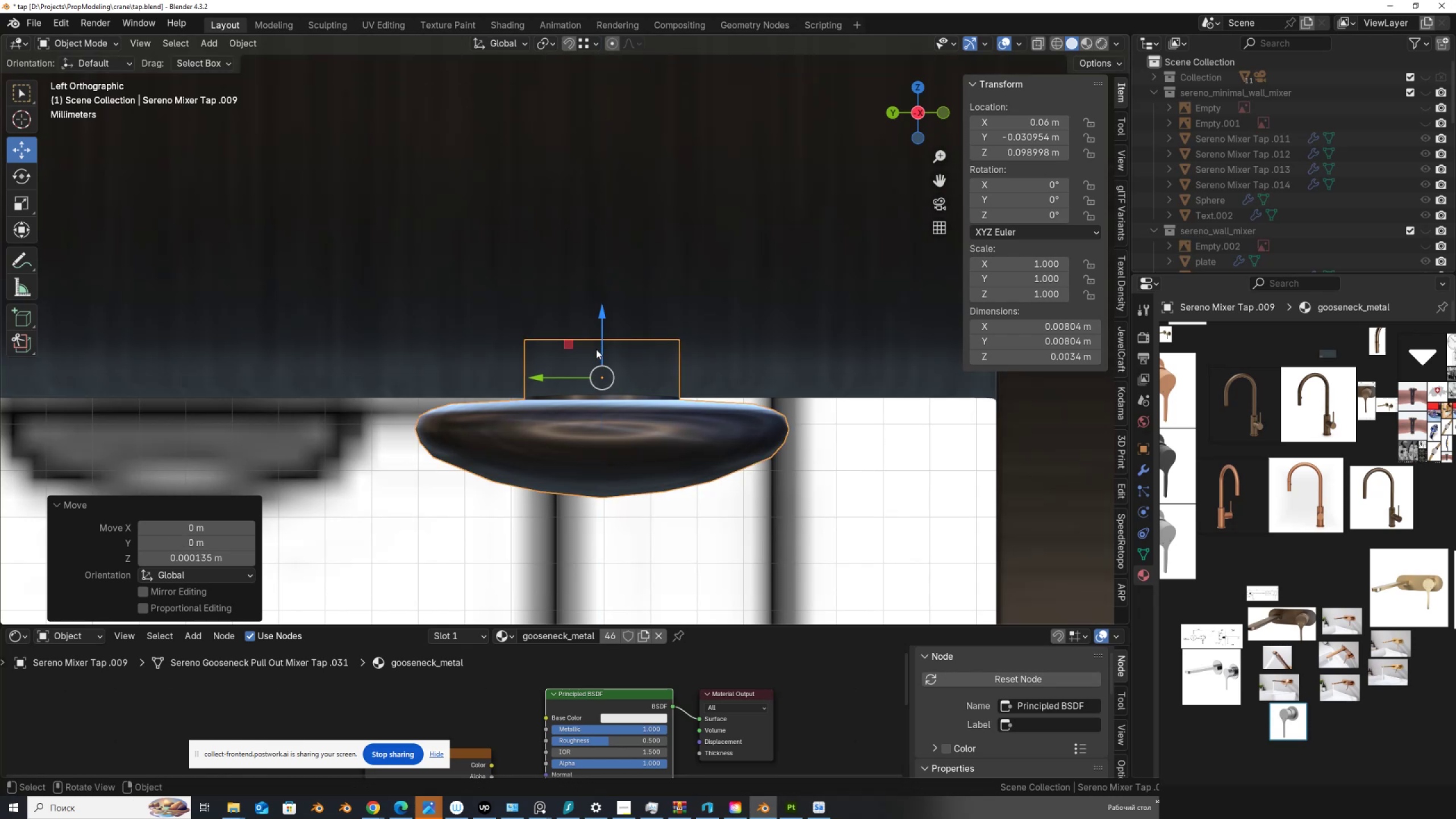 
scroll: coordinate [592, 363], scroll_direction: down, amount: 4.0
 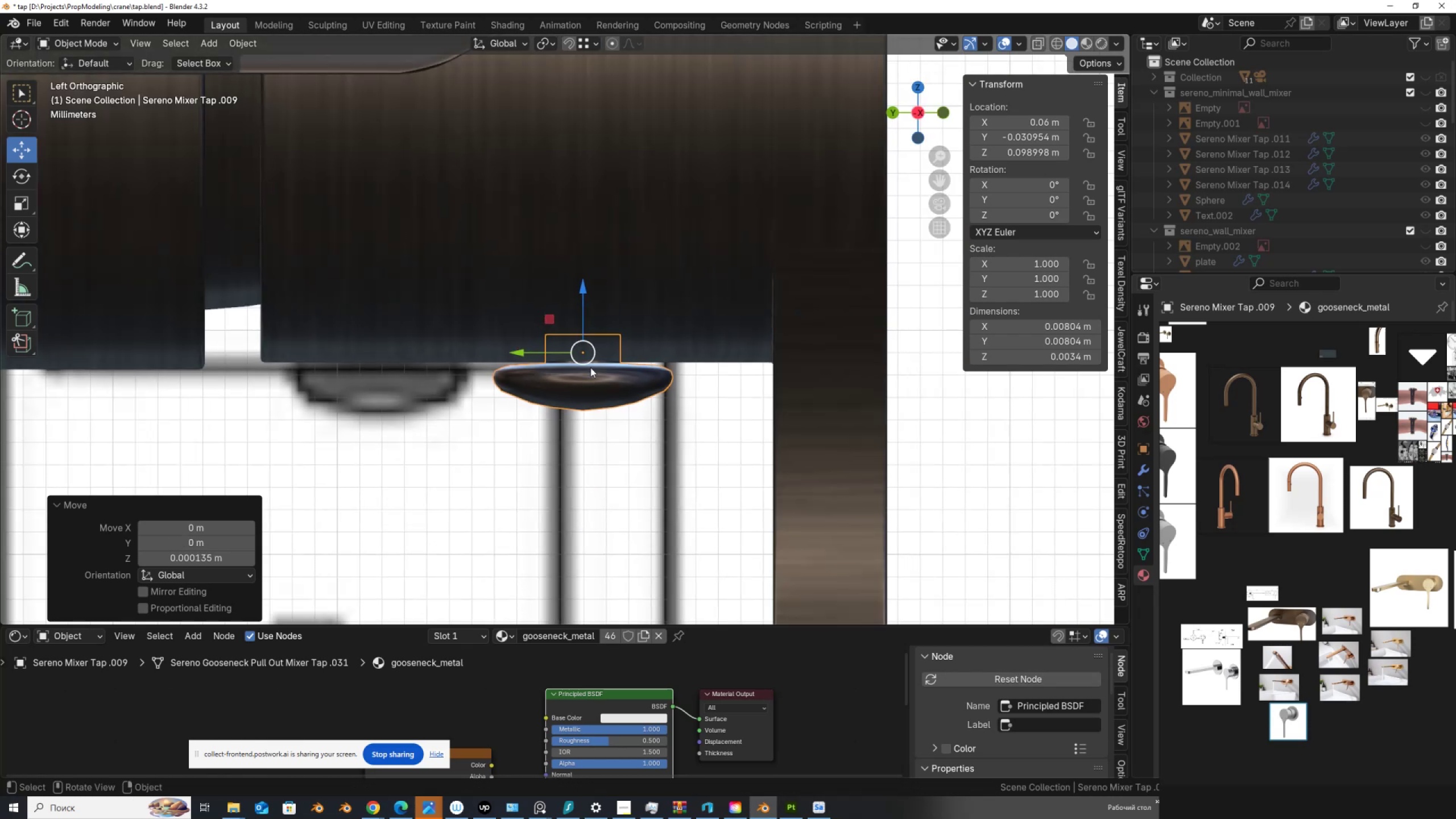 
key(Tab)
 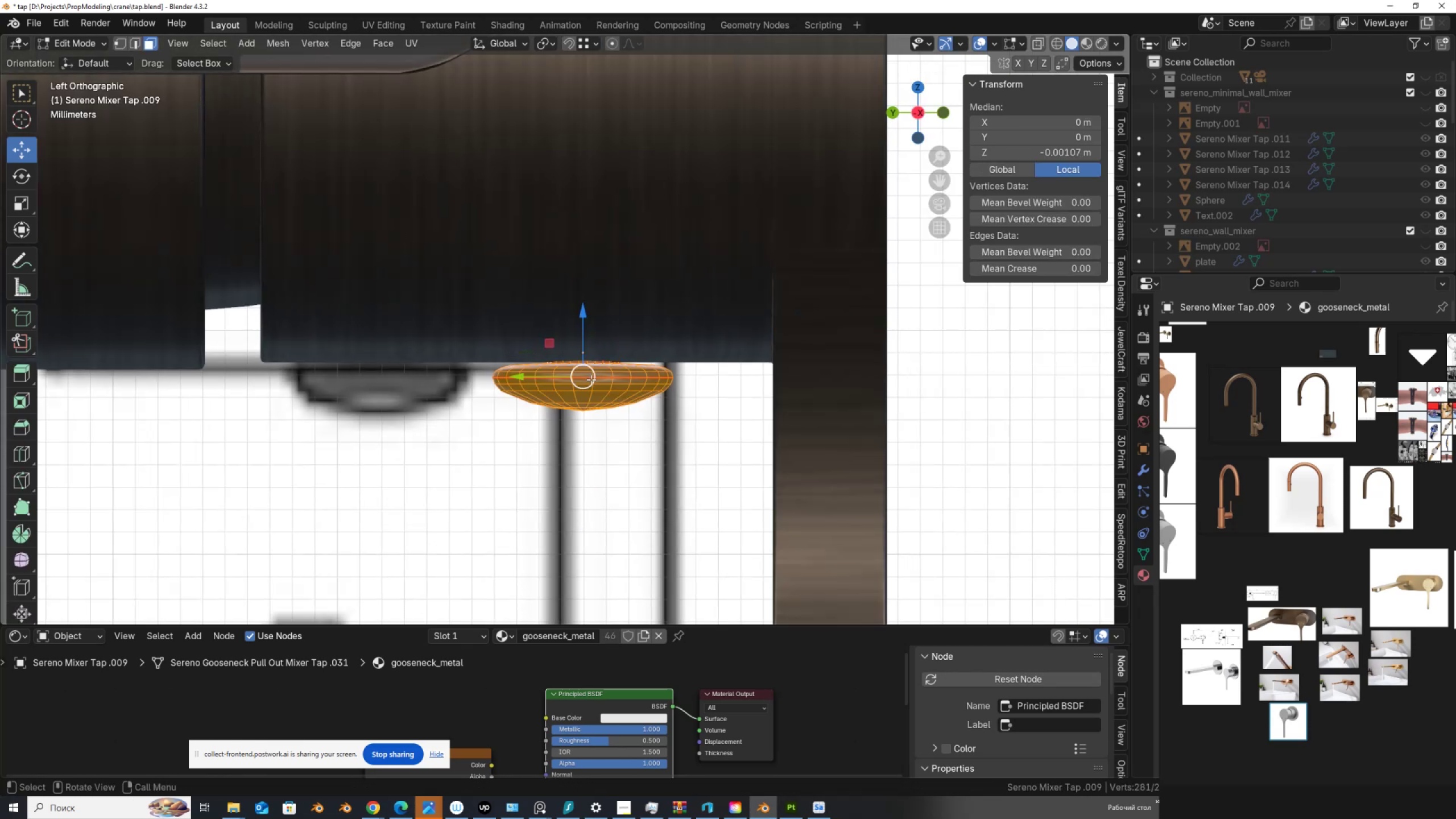 
scroll: coordinate [658, 395], scroll_direction: down, amount: 14.0
 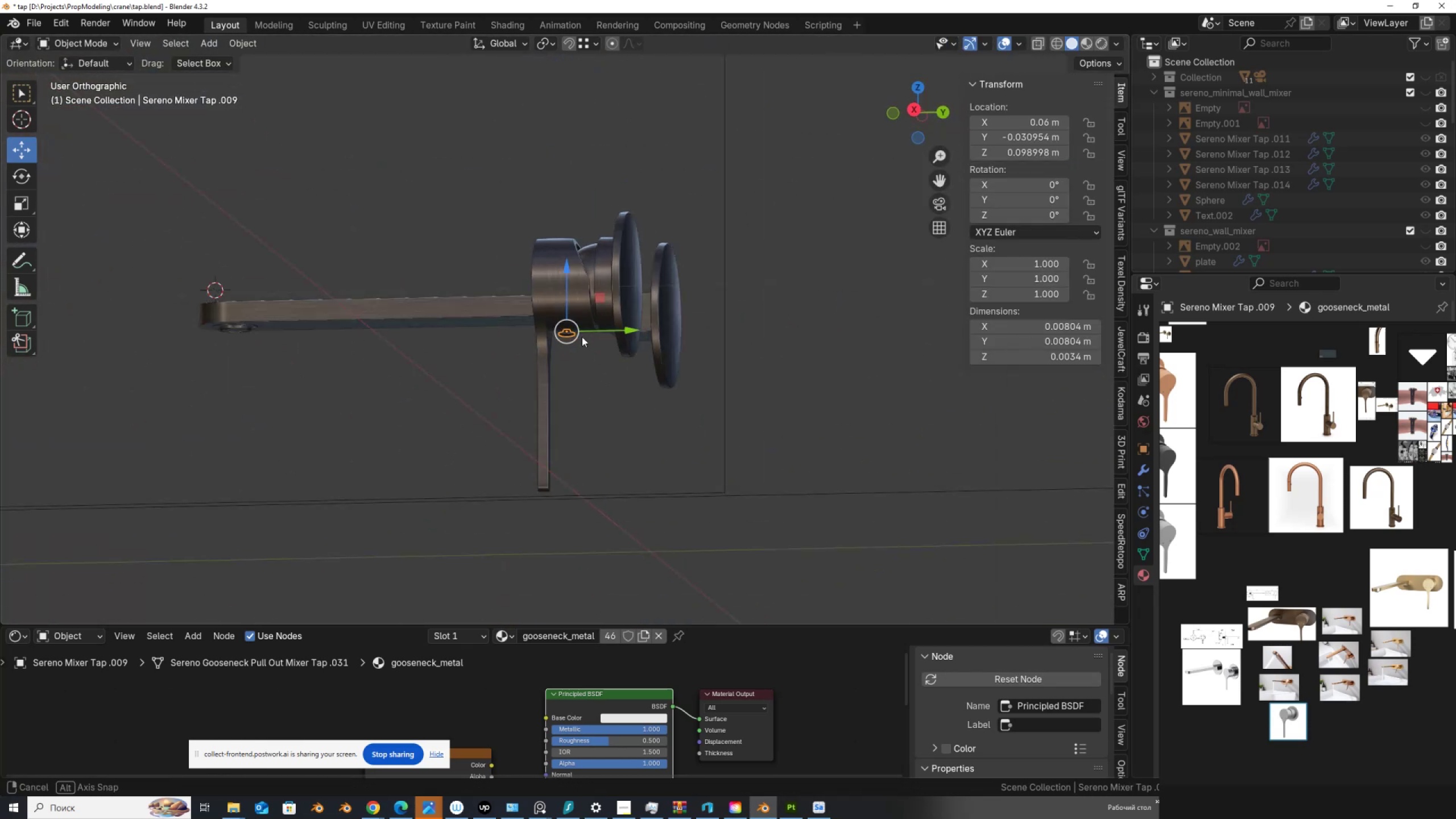 
key(Tab)
 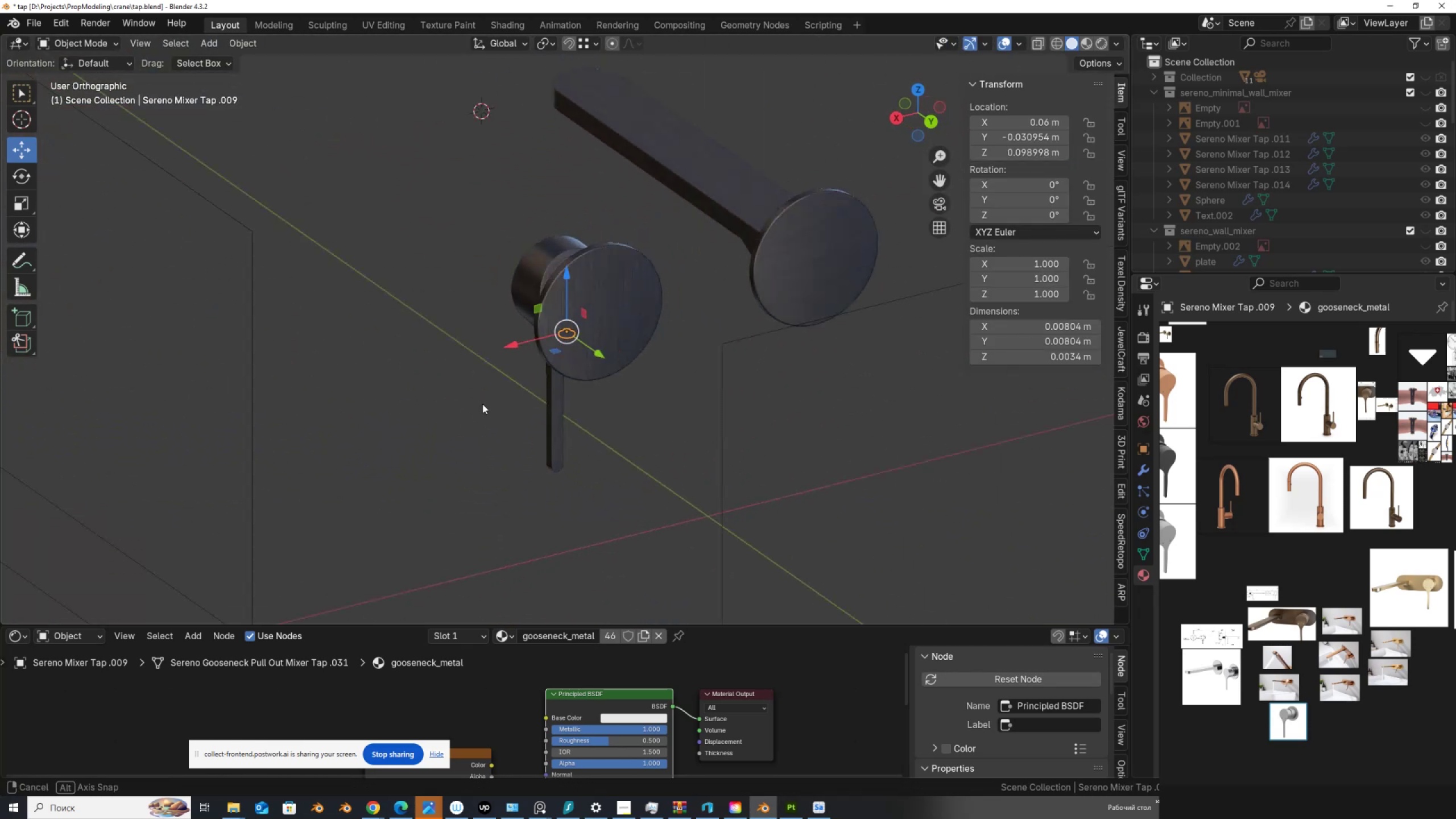 
hold_key(key=ControlLeft, duration=0.37)
 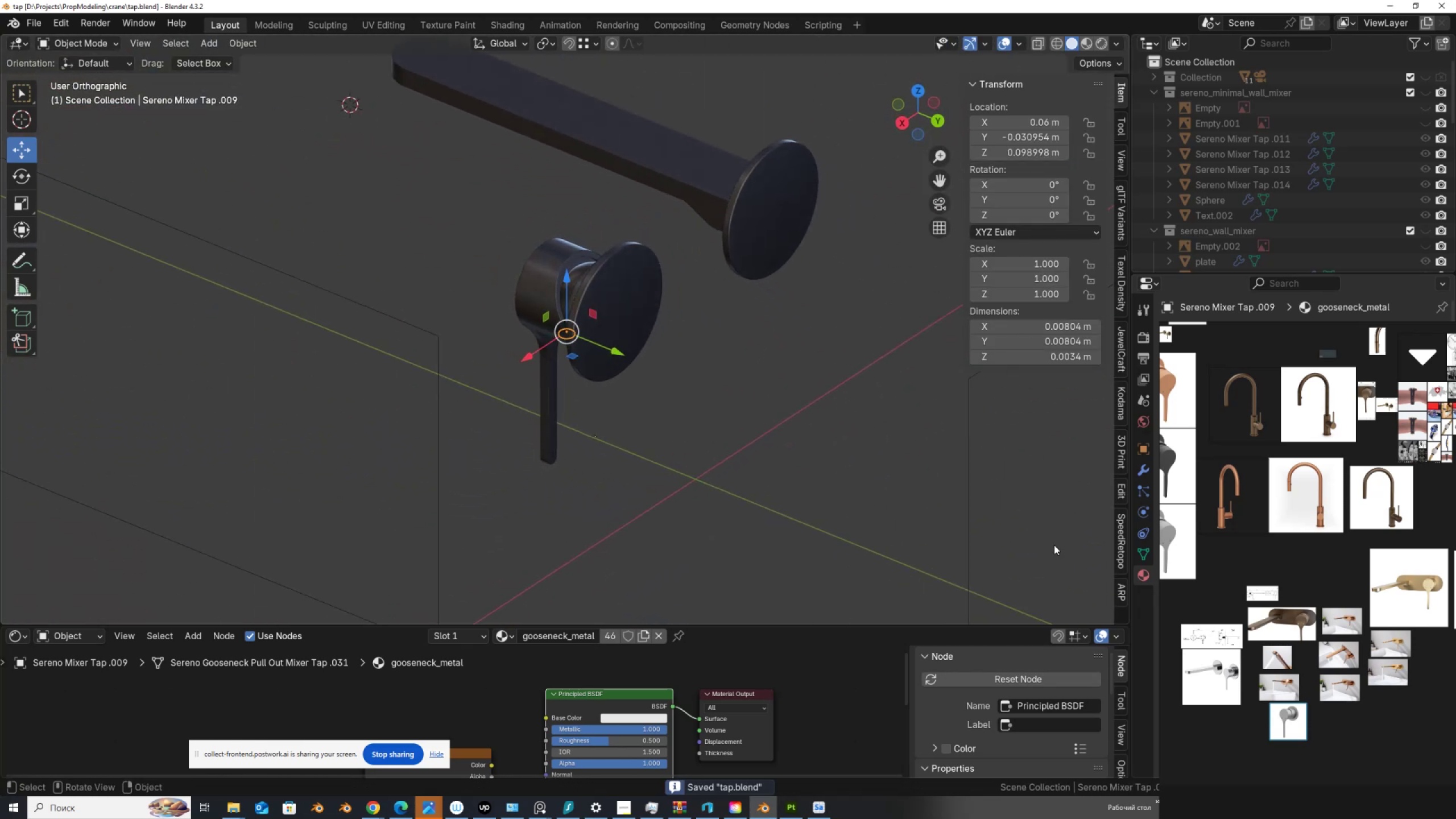 
key(S)
 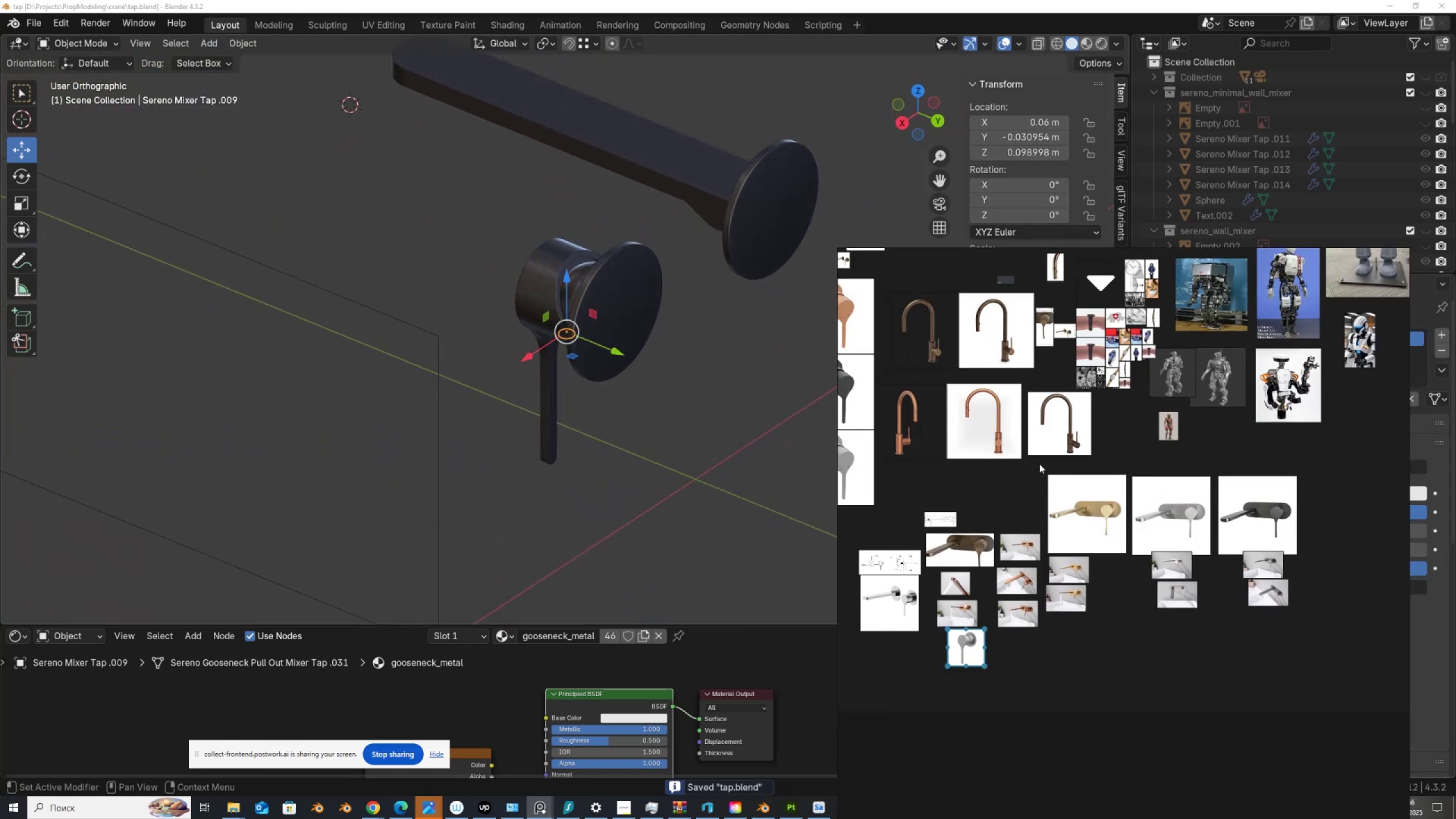 
scroll: coordinate [1253, 426], scroll_direction: up, amount: 14.0
 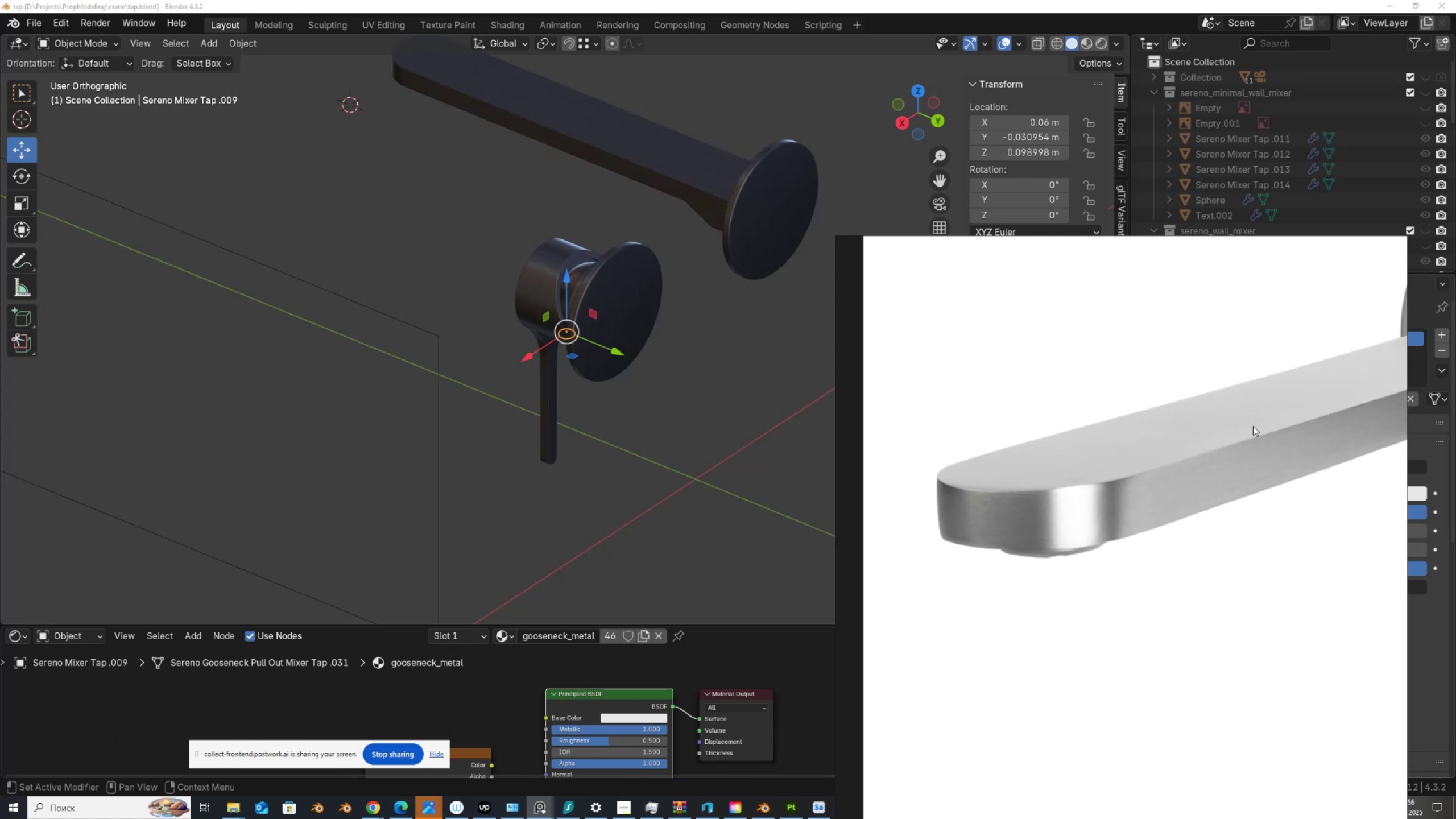 
scroll: coordinate [1174, 540], scroll_direction: down, amount: 12.0
 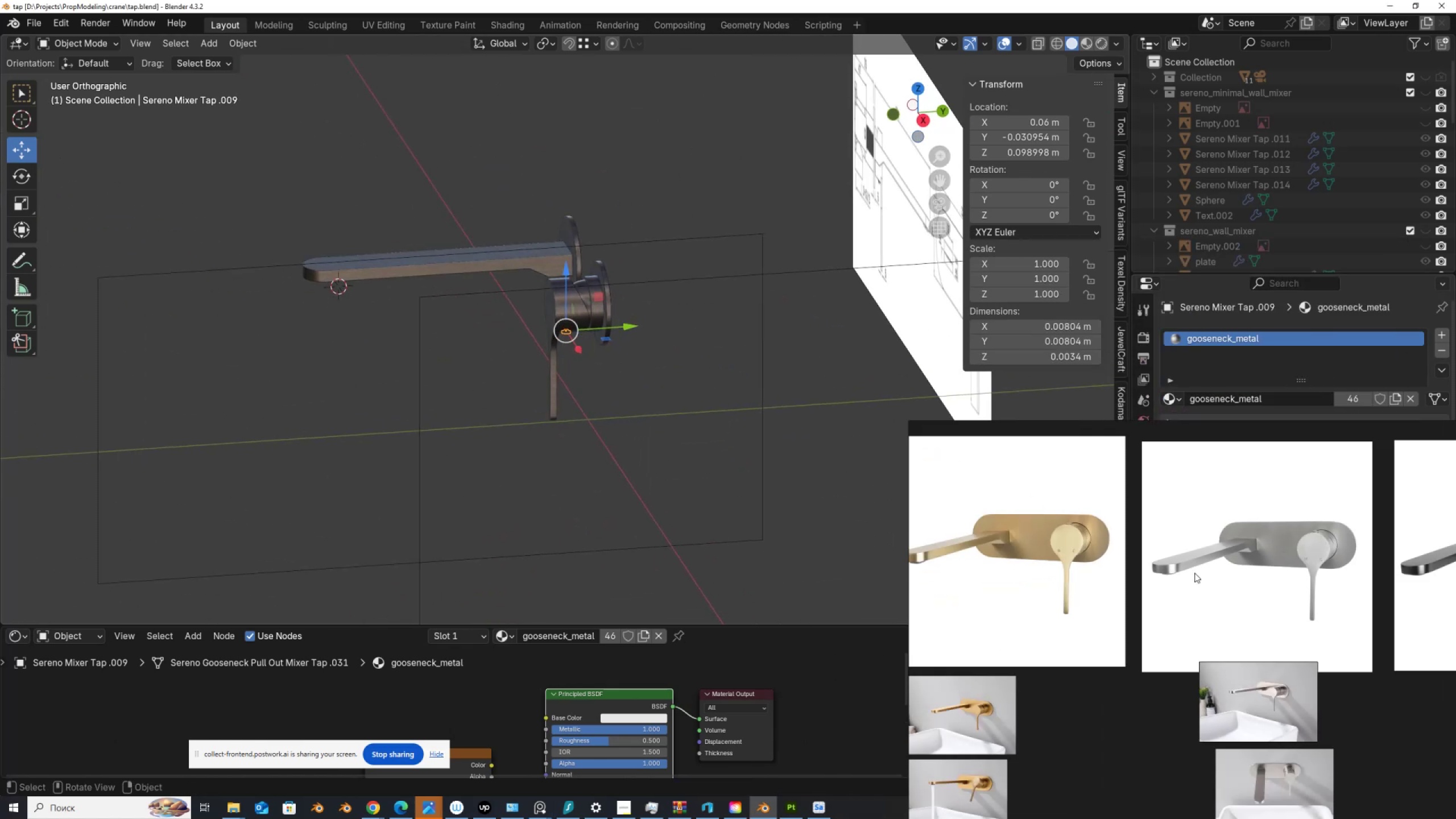 
scroll: coordinate [1395, 602], scroll_direction: up, amount: 11.0
 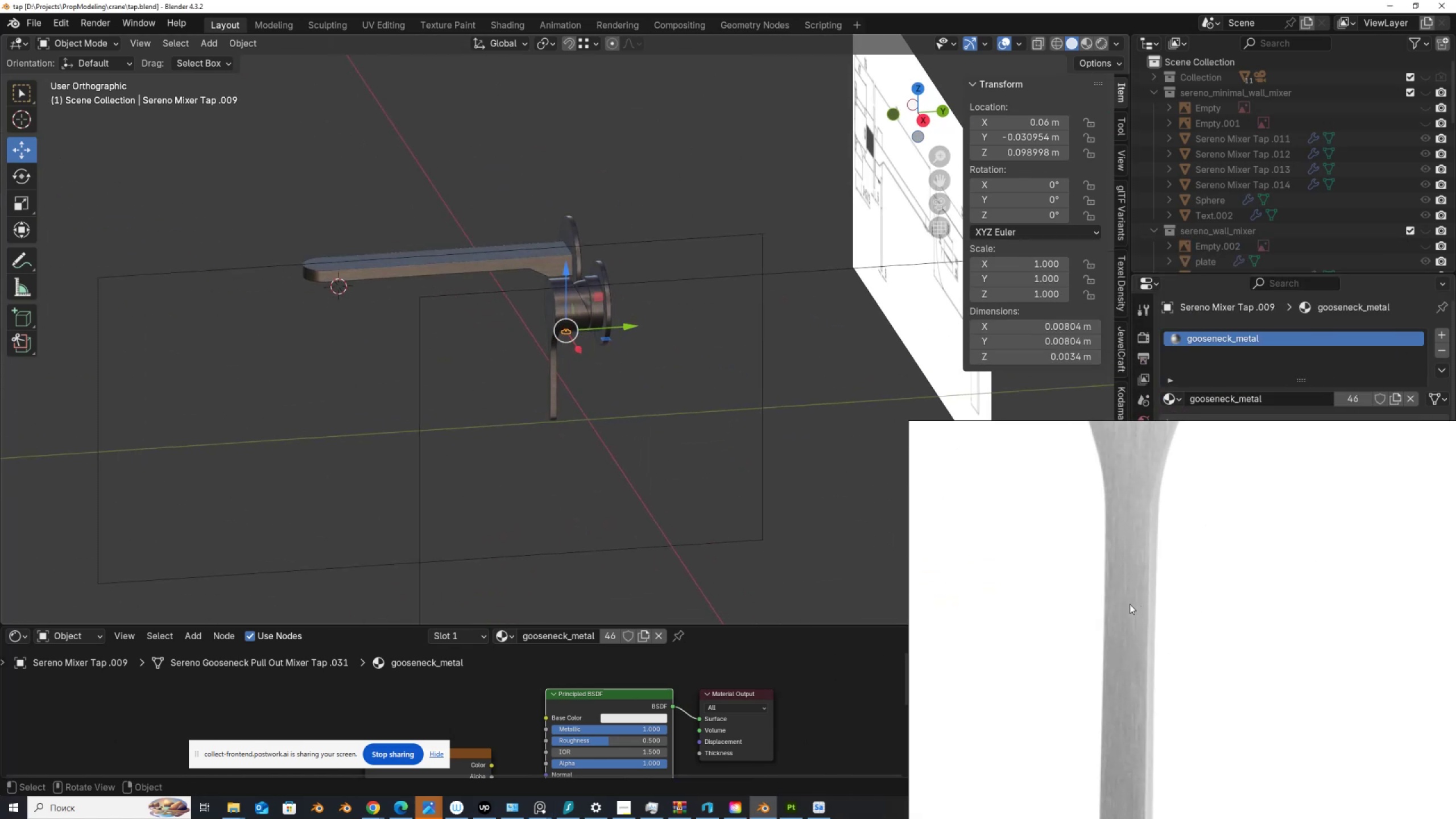 
scroll: coordinate [1130, 604], scroll_direction: down, amount: 12.0
 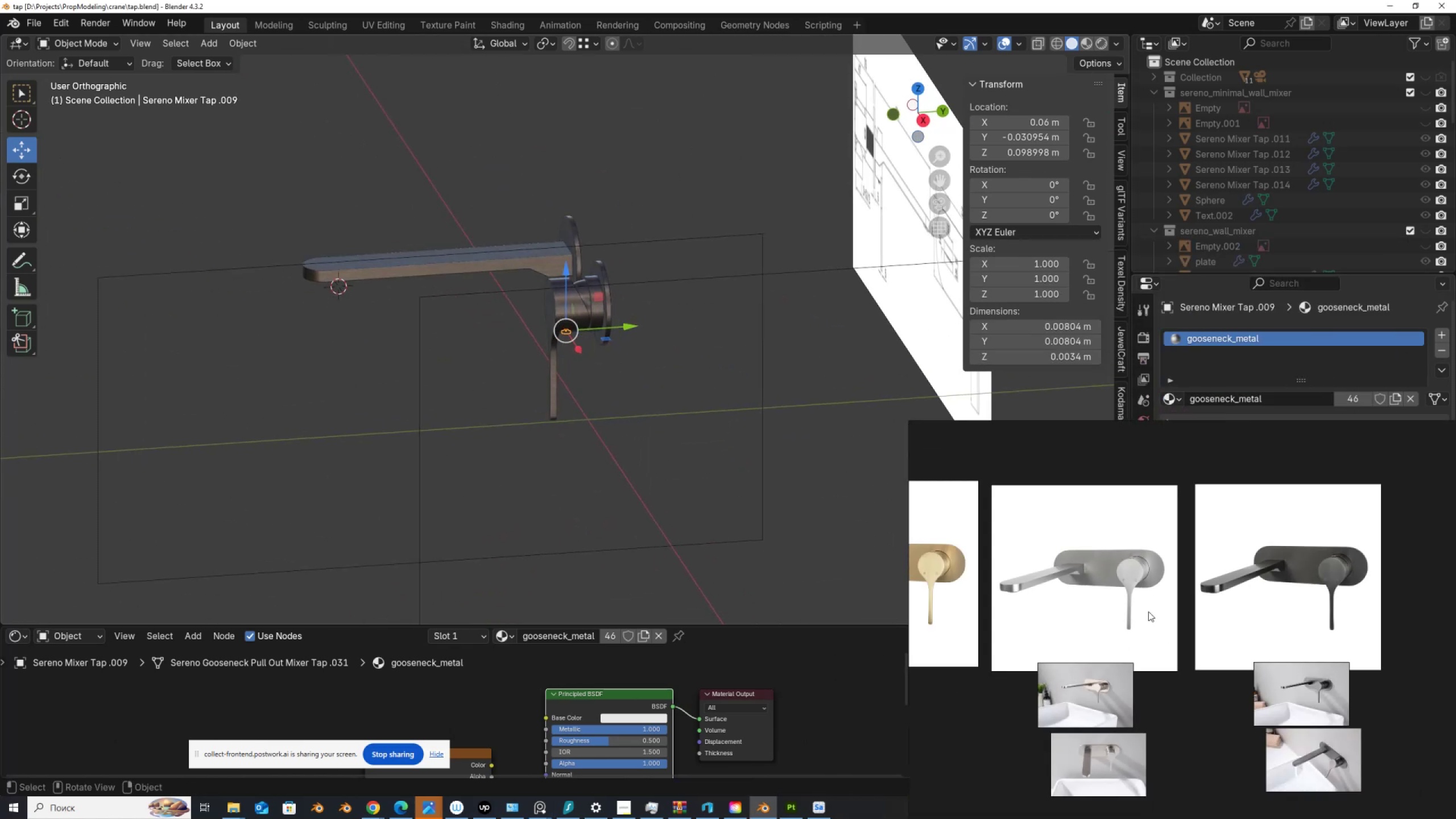 
scroll: coordinate [979, 675], scroll_direction: up, amount: 17.0
 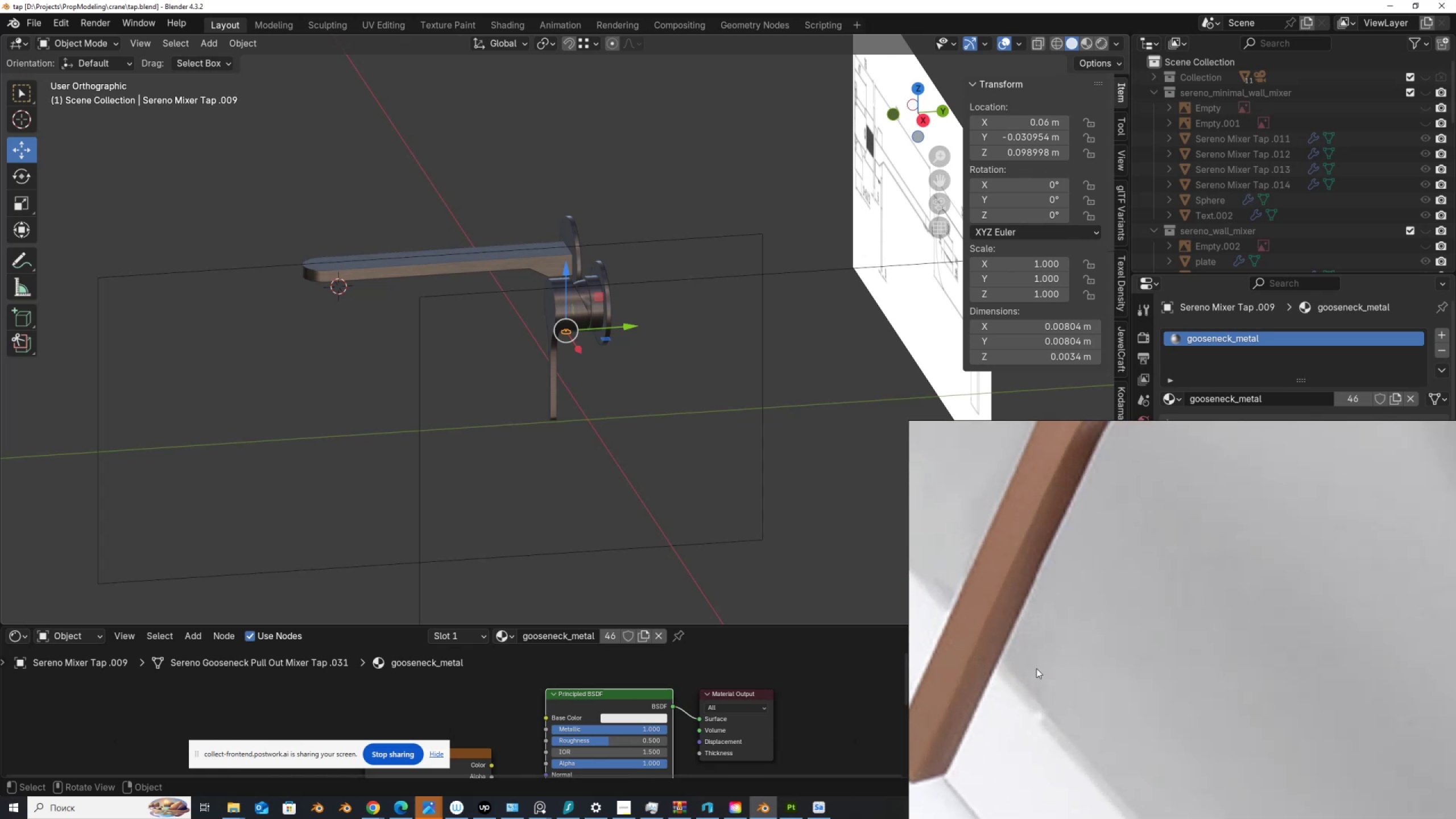 
scroll: coordinate [1149, 655], scroll_direction: down, amount: 15.0
 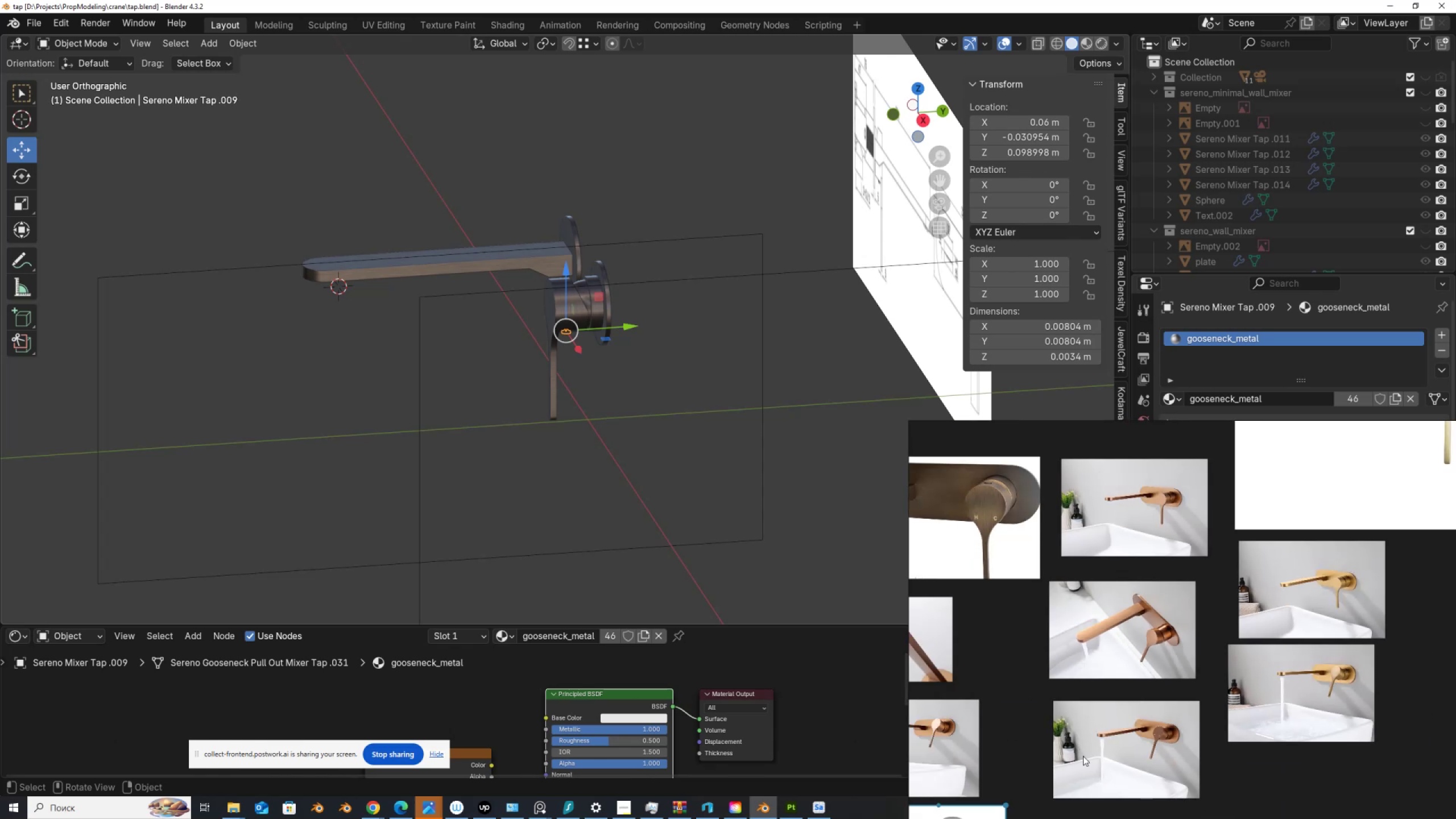 
scroll: coordinate [1164, 707], scroll_direction: up, amount: 16.0
 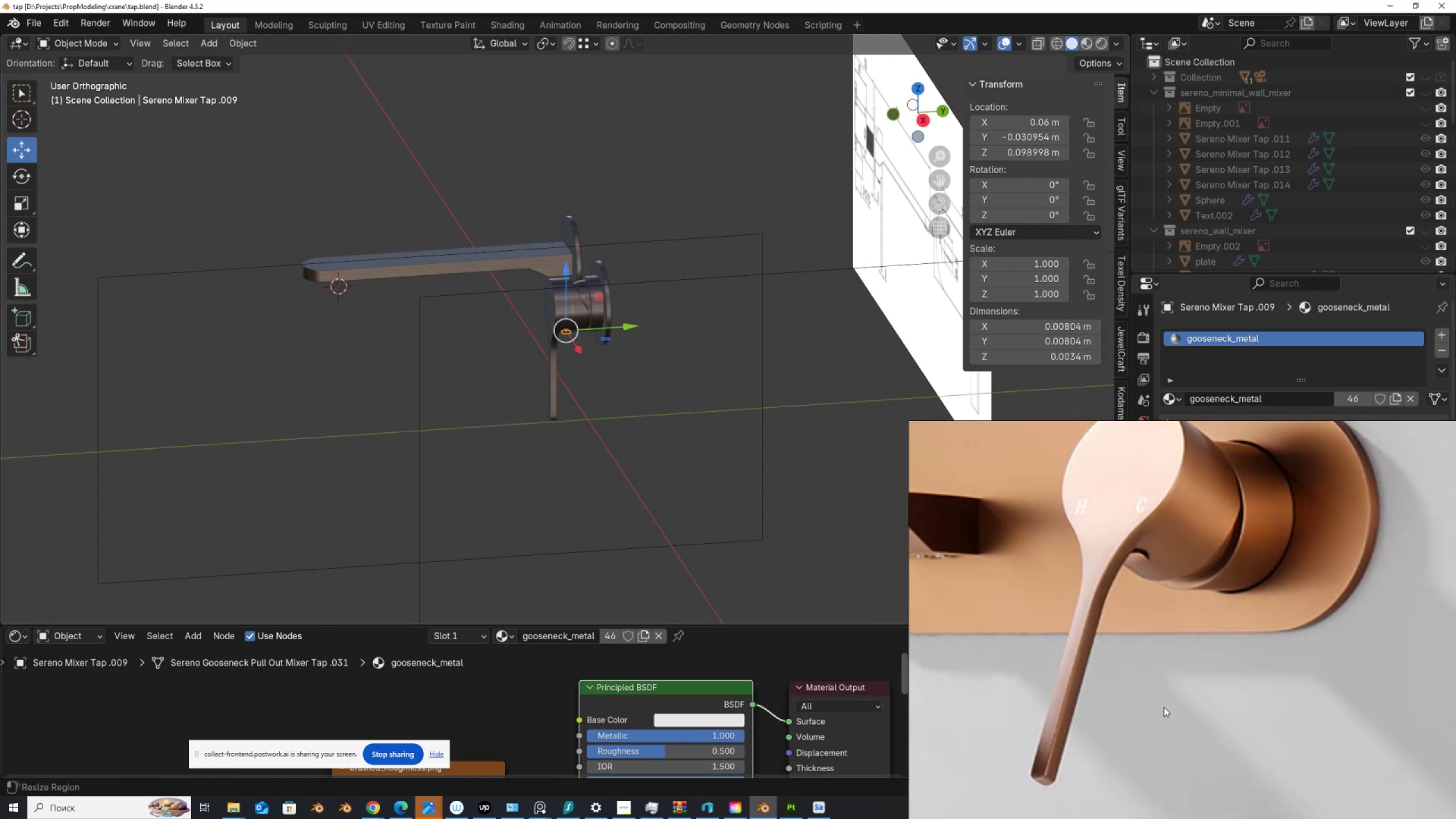 
scroll: coordinate [1226, 651], scroll_direction: down, amount: 5.0
 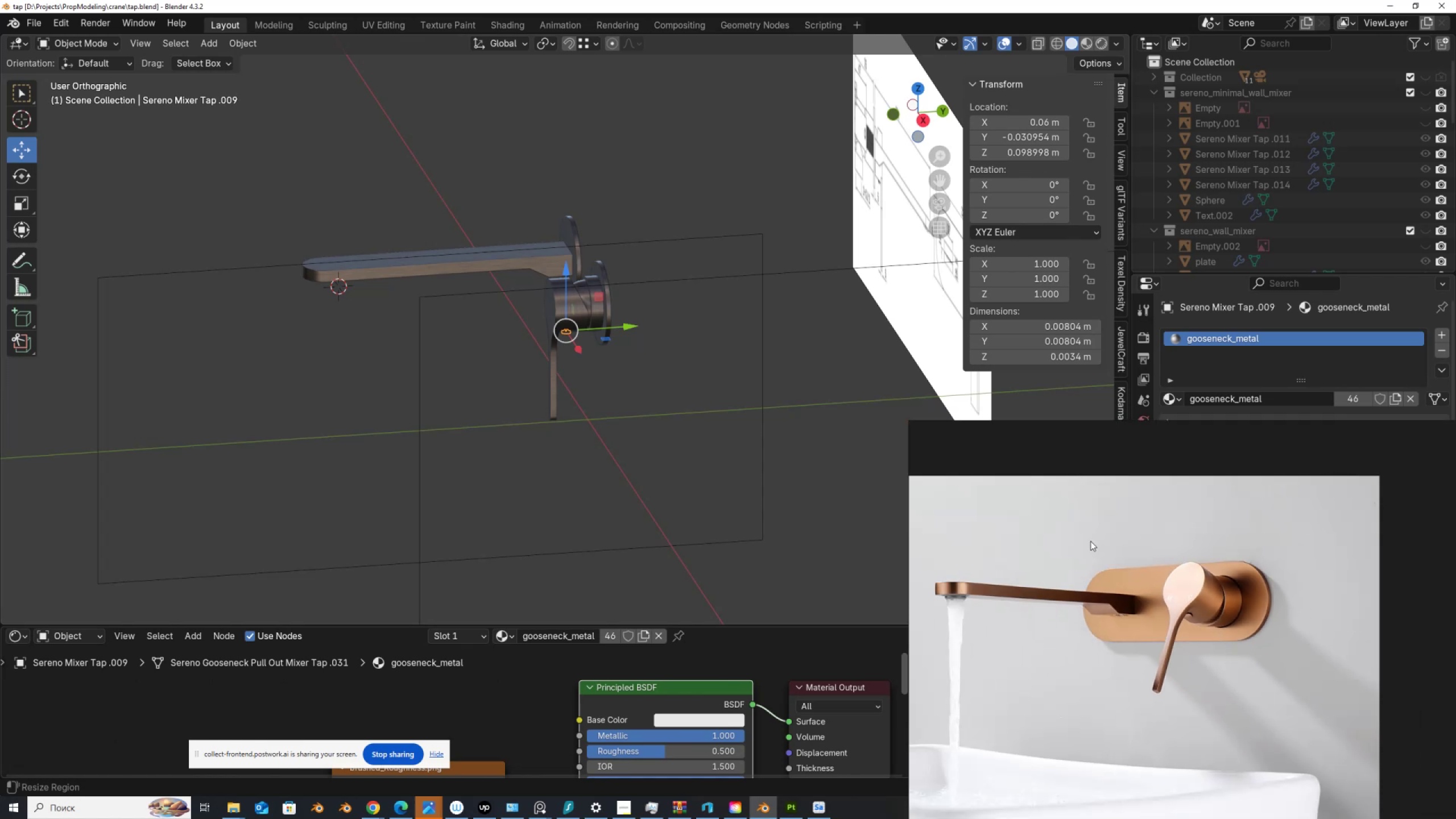 
scroll: coordinate [1125, 624], scroll_direction: up, amount: 9.0
 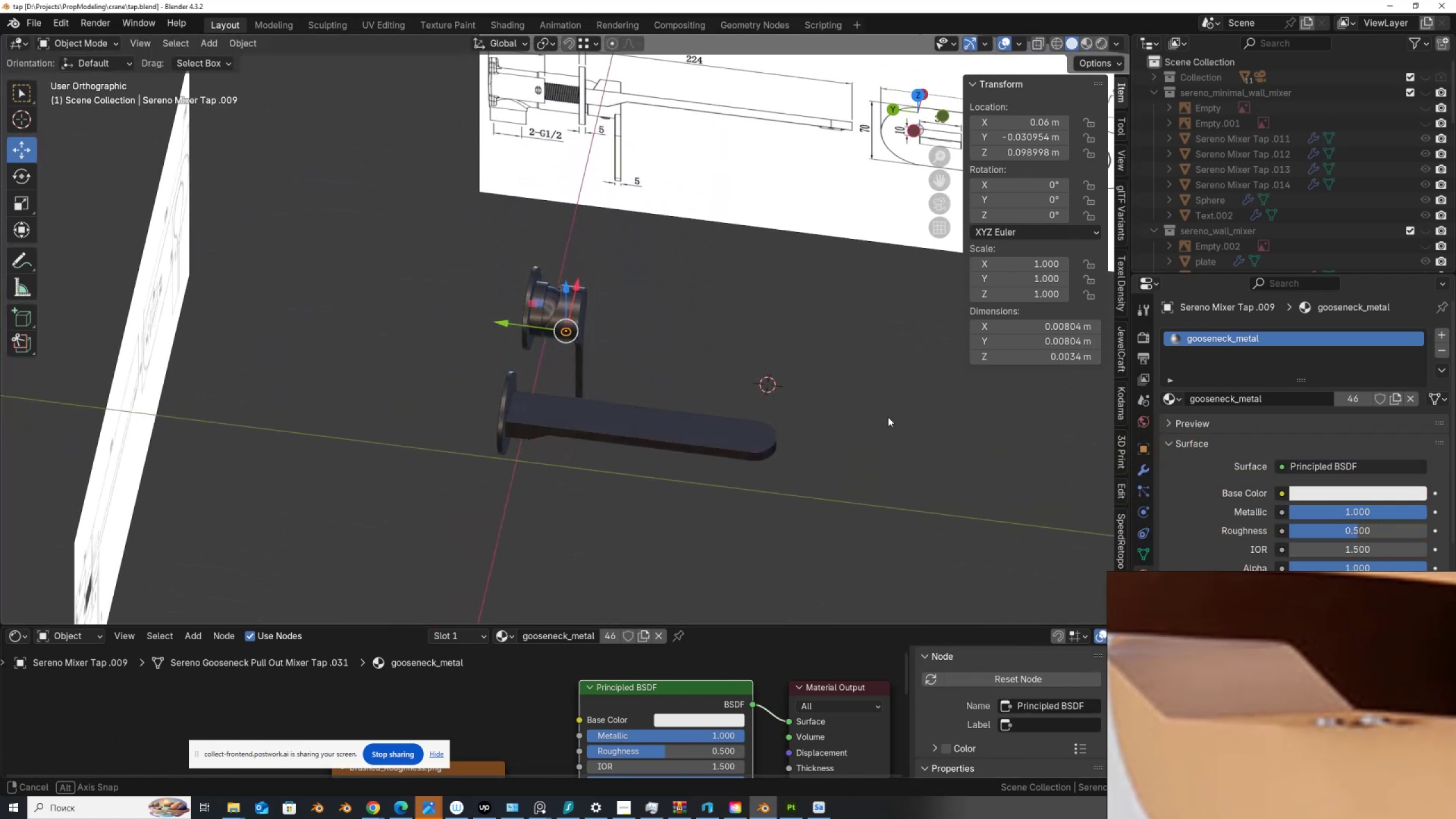 
wait(10.64)
 